 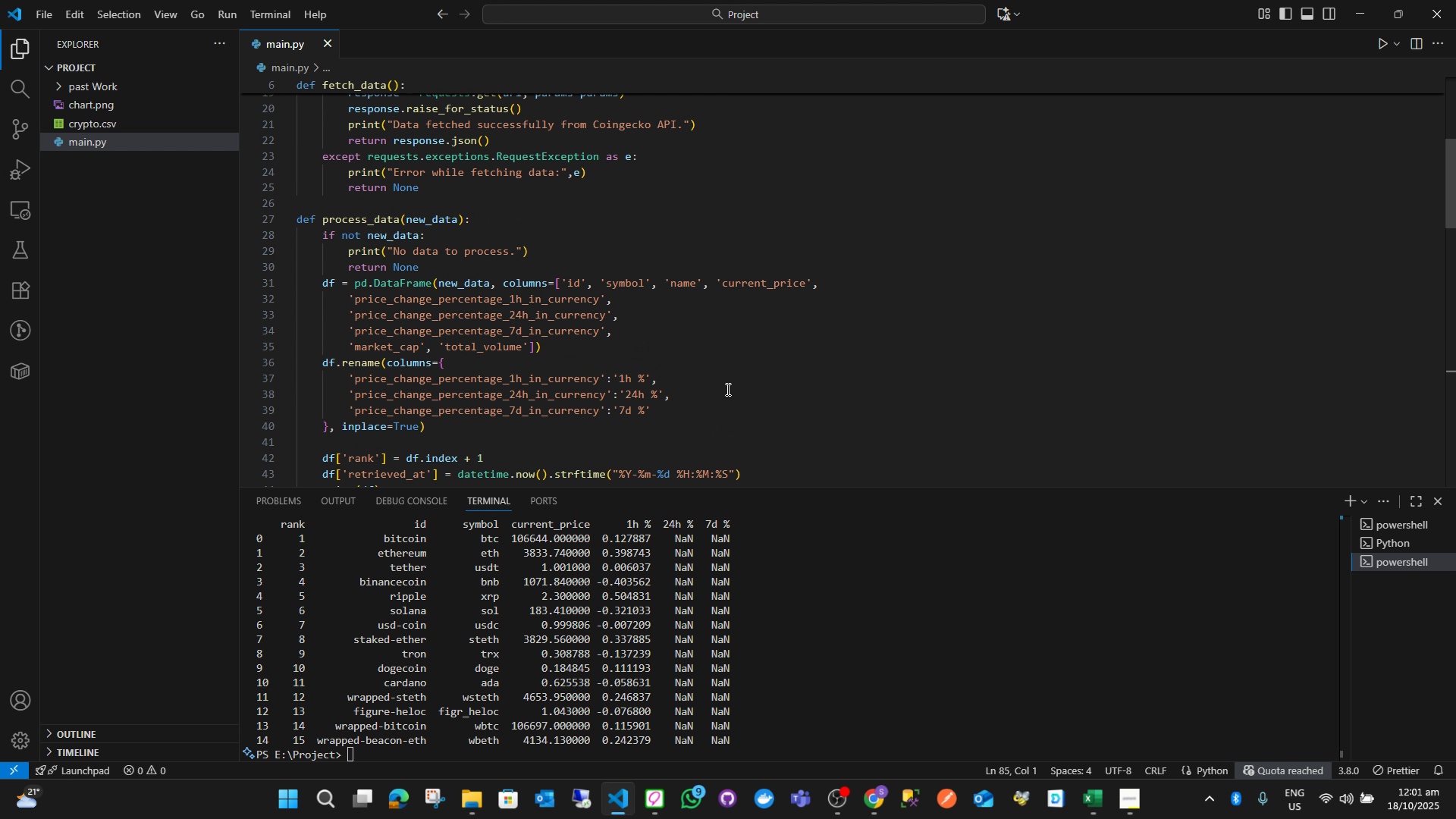 
scroll: coordinate [669, 393], scroll_direction: down, amount: 9.0
 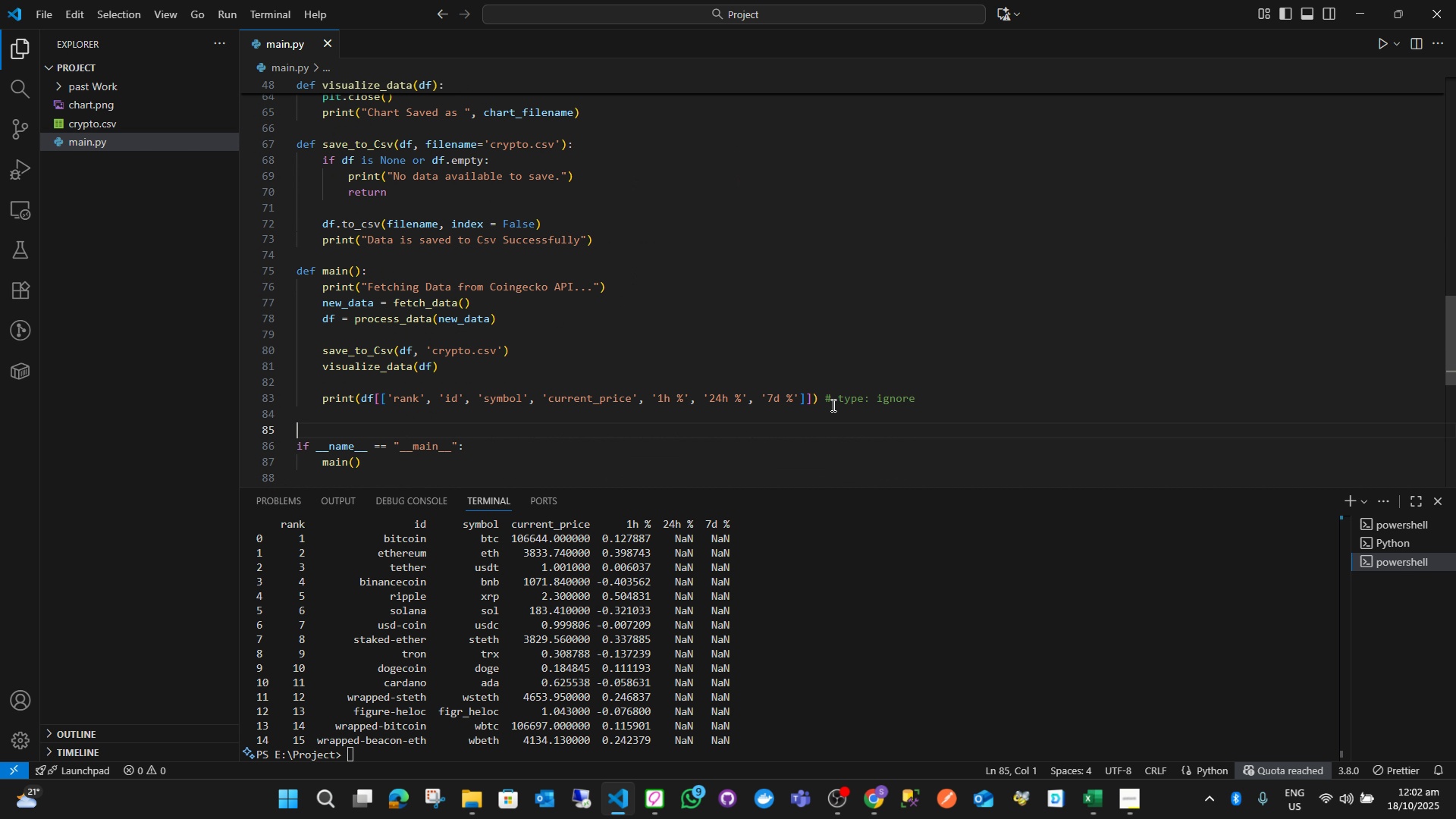 
left_click_drag(start_coordinate=[946, 402], to_coordinate=[319, 402])
 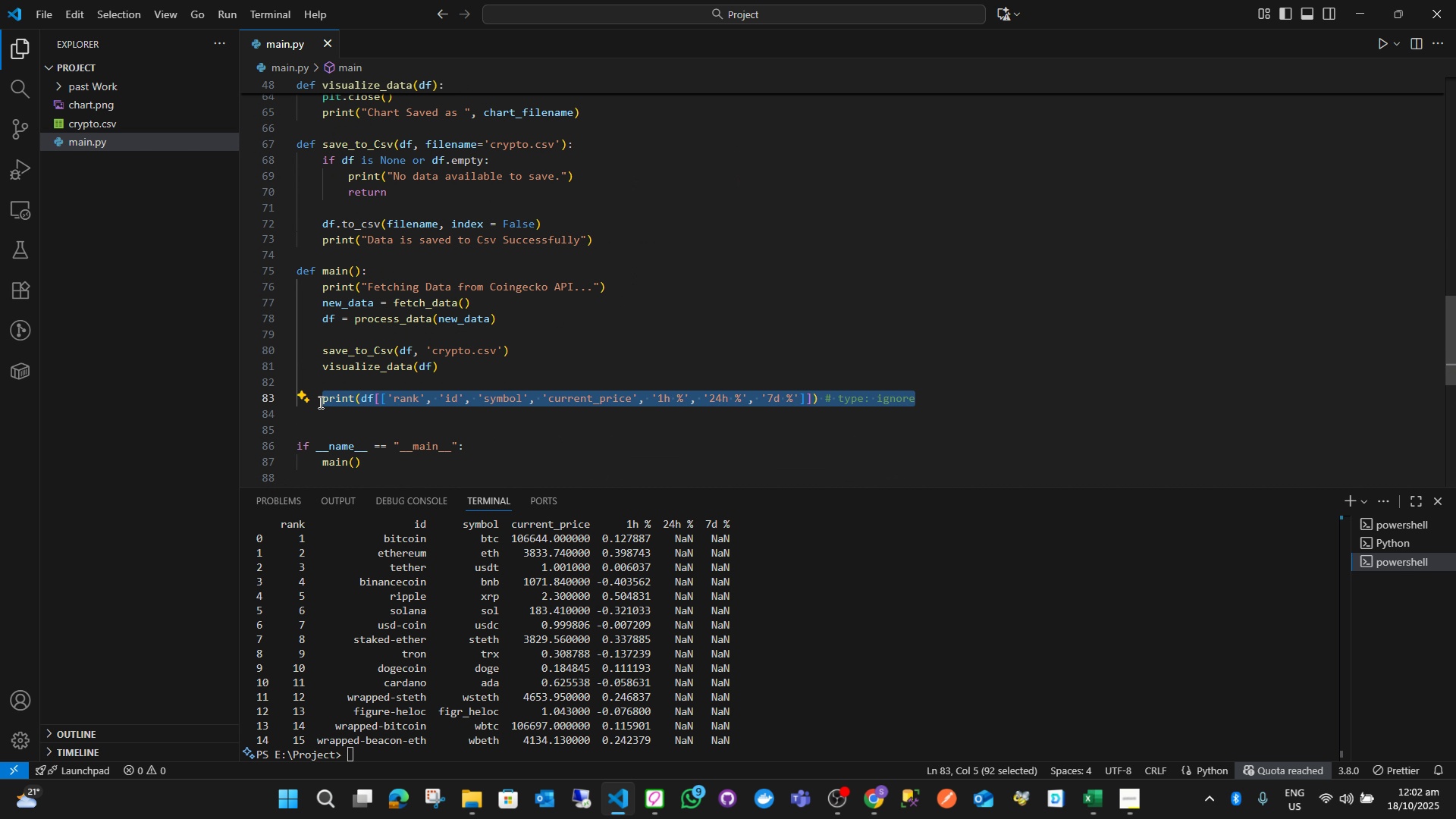 
key(Backspace)
 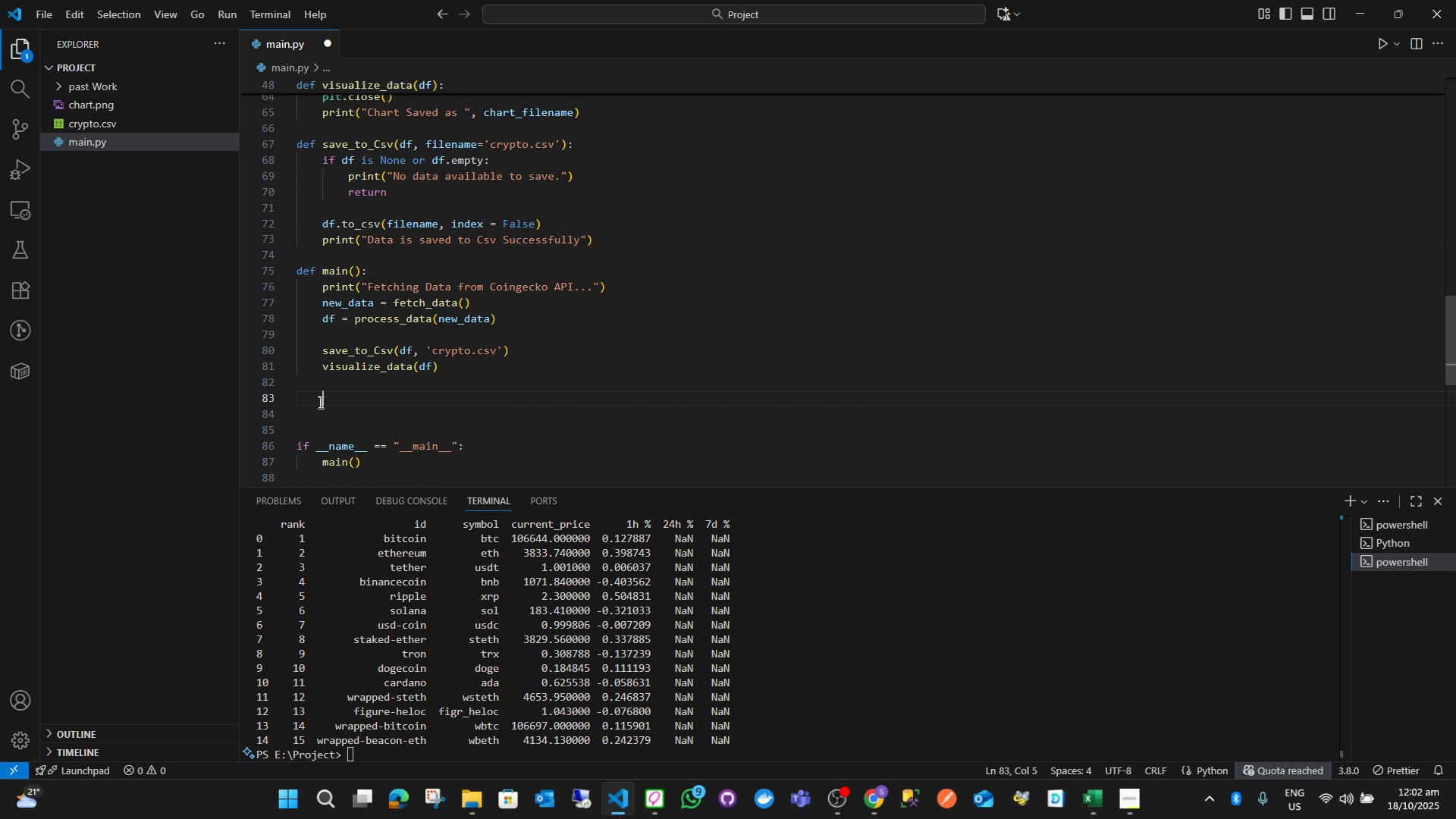 
key(Backspace)
 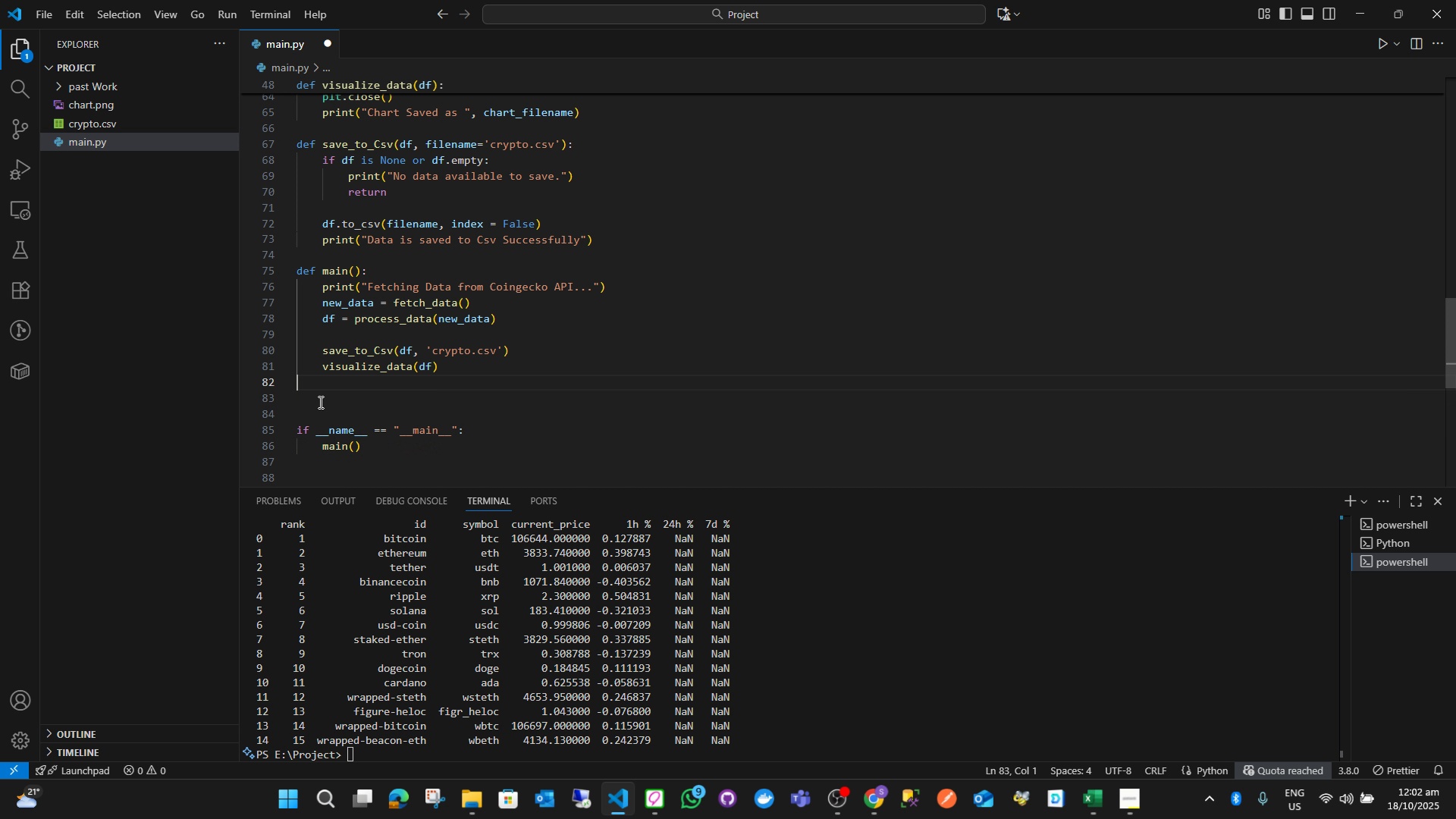 
key(Backspace)
 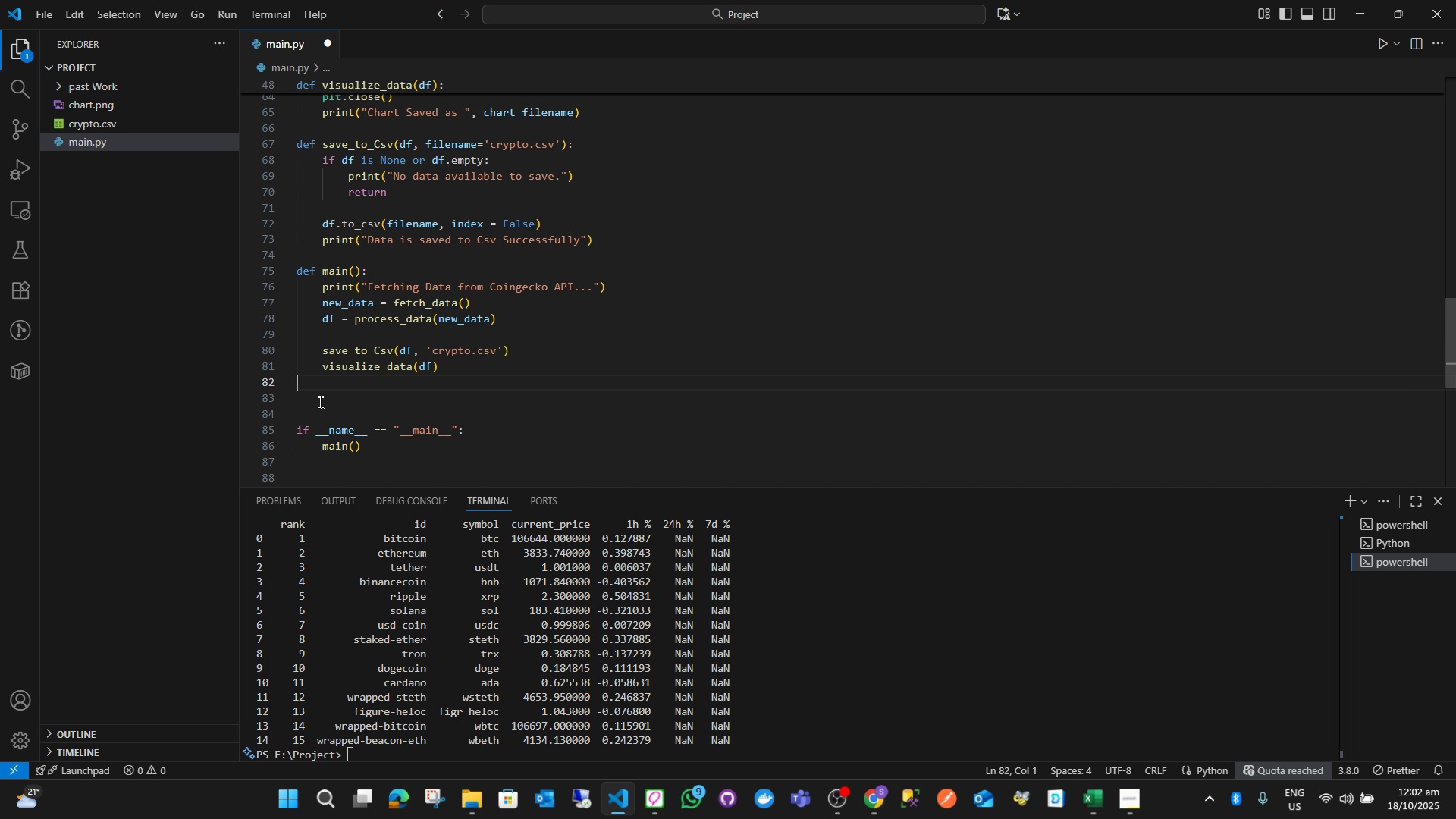 
key(Backspace)
 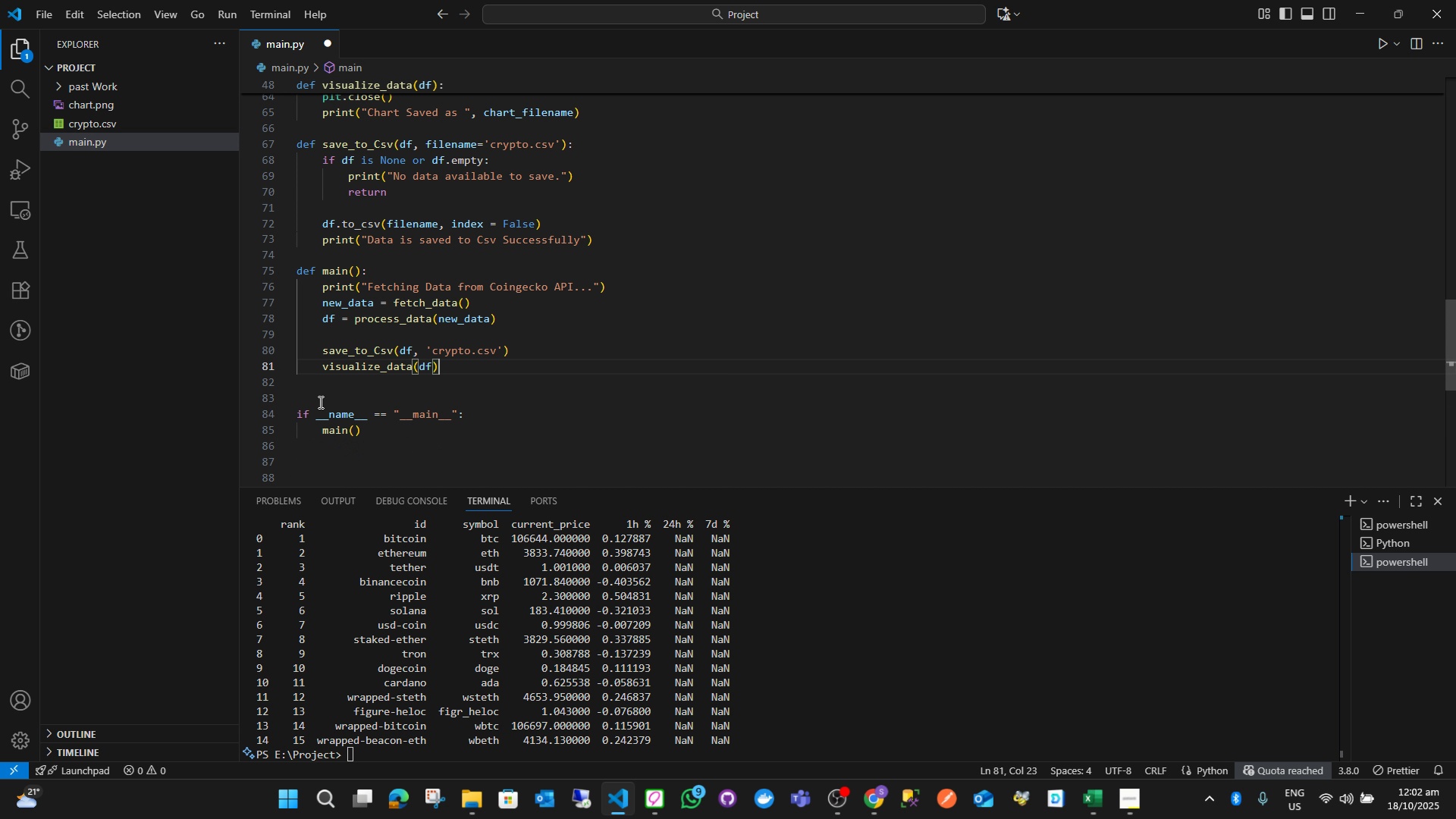 
key(Control+ControlLeft)
 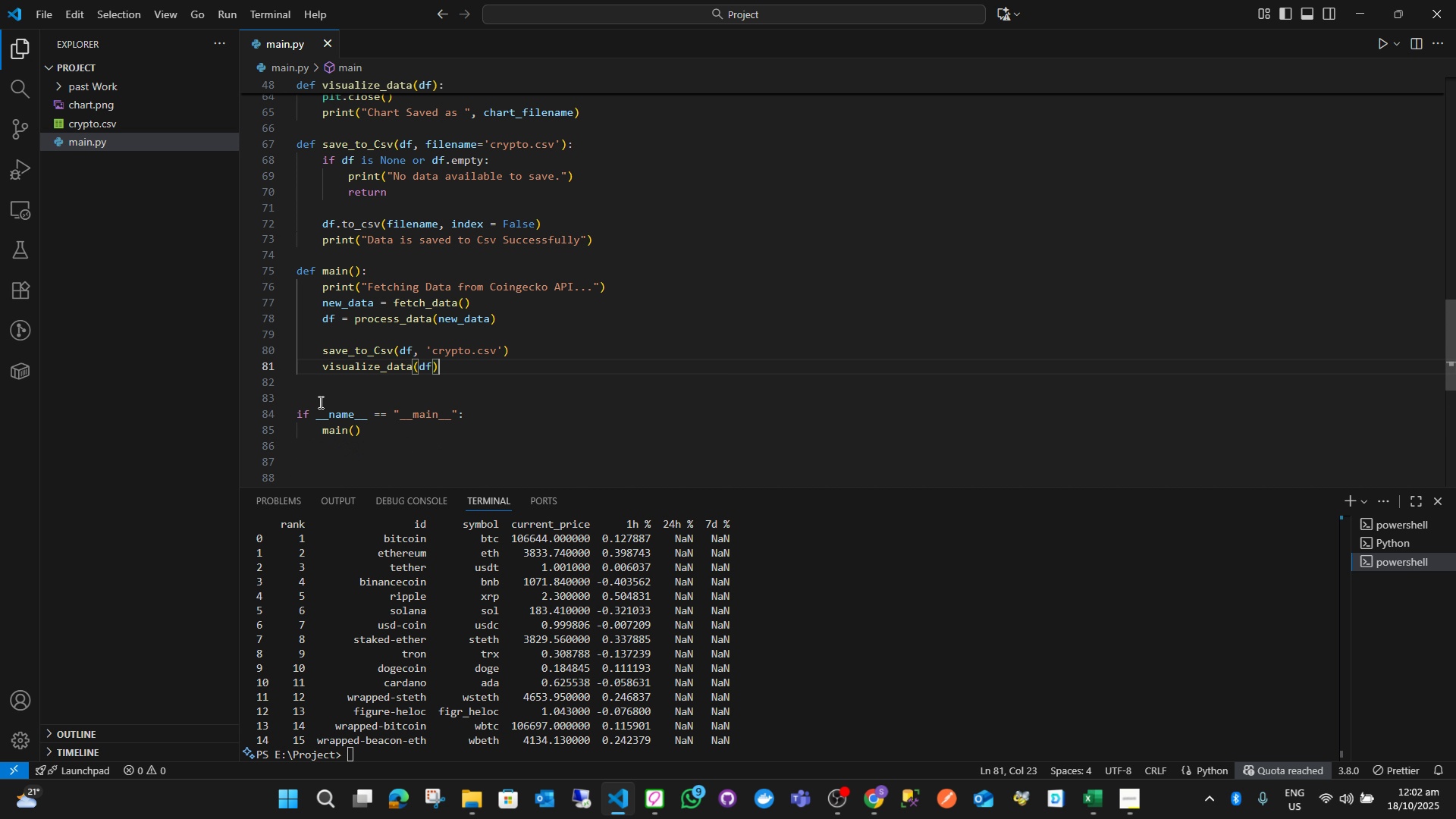 
key(Control+S)
 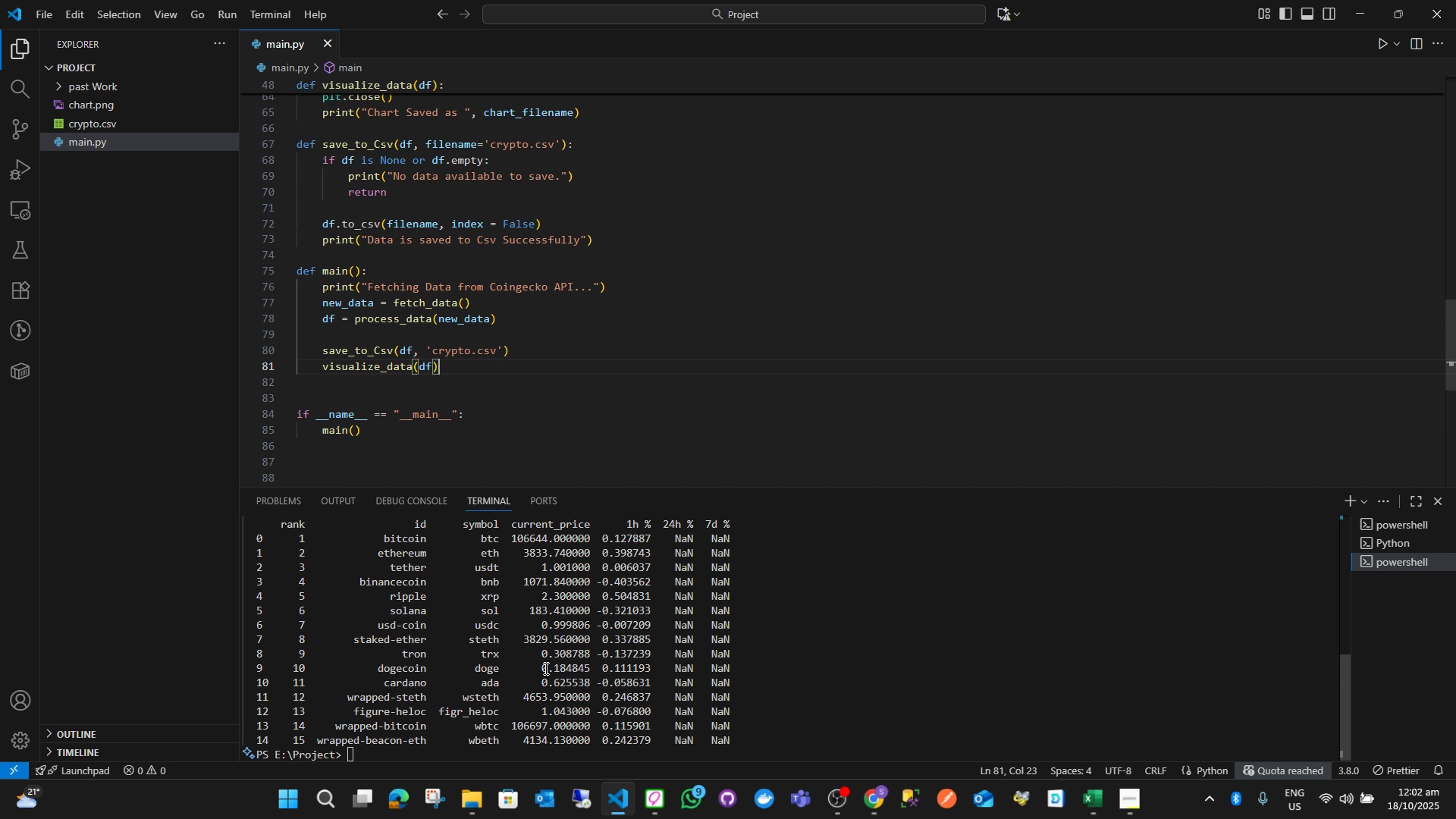 
left_click([544, 668])
 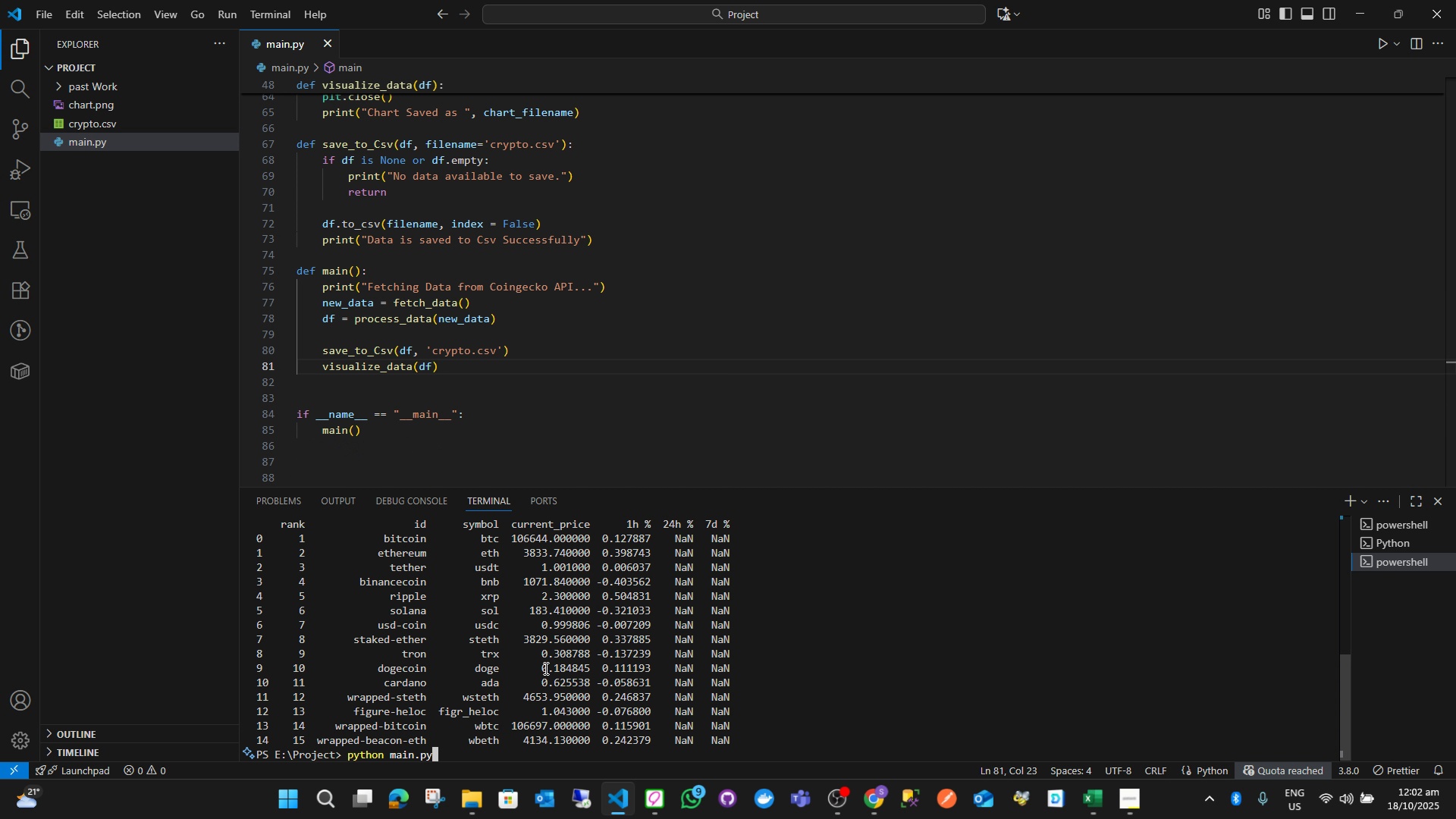 
key(ArrowUp)
 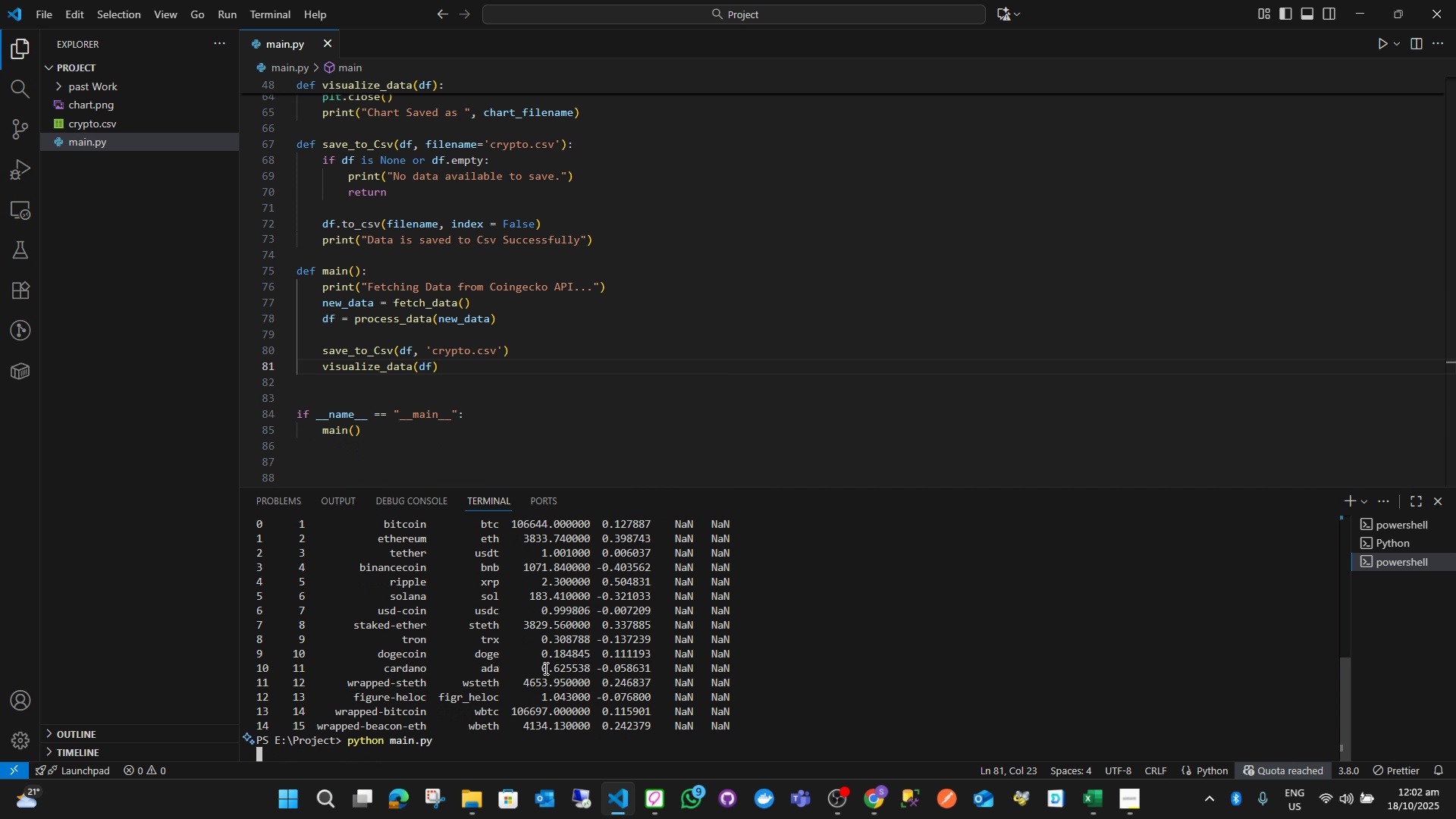 
key(Enter)
 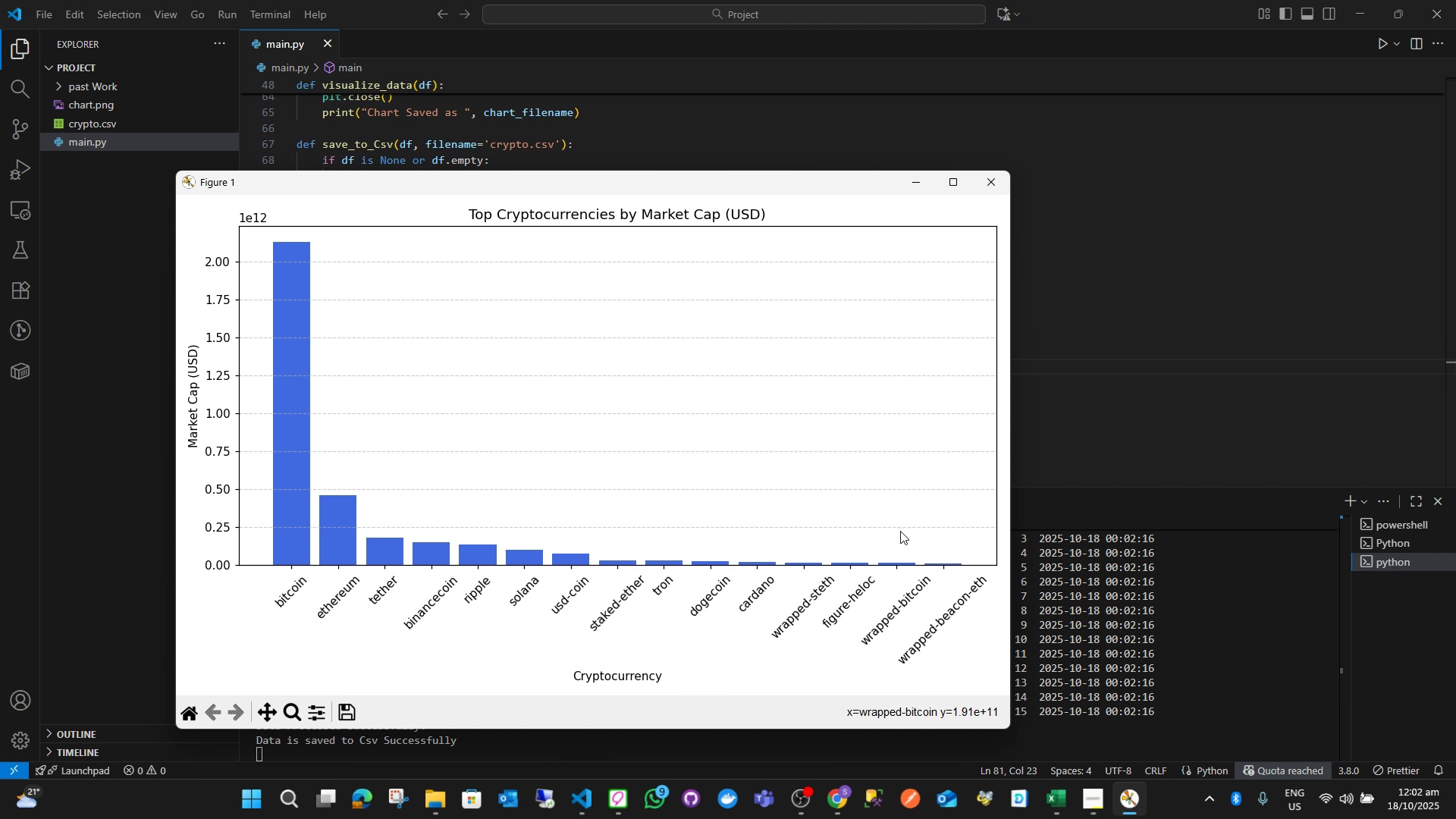 
left_click([980, 184])
 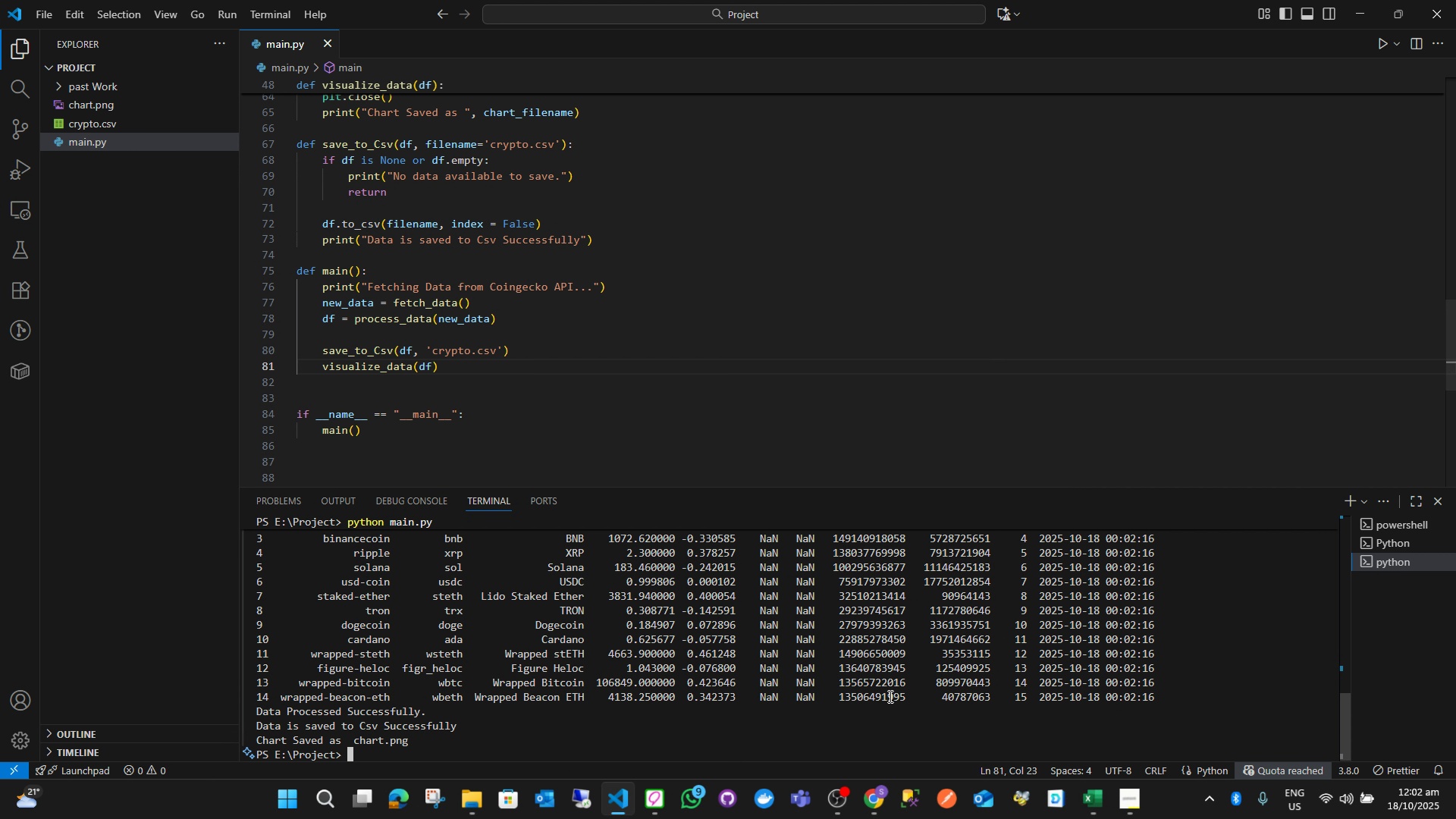 
scroll: coordinate [889, 696], scroll_direction: up, amount: 6.0
 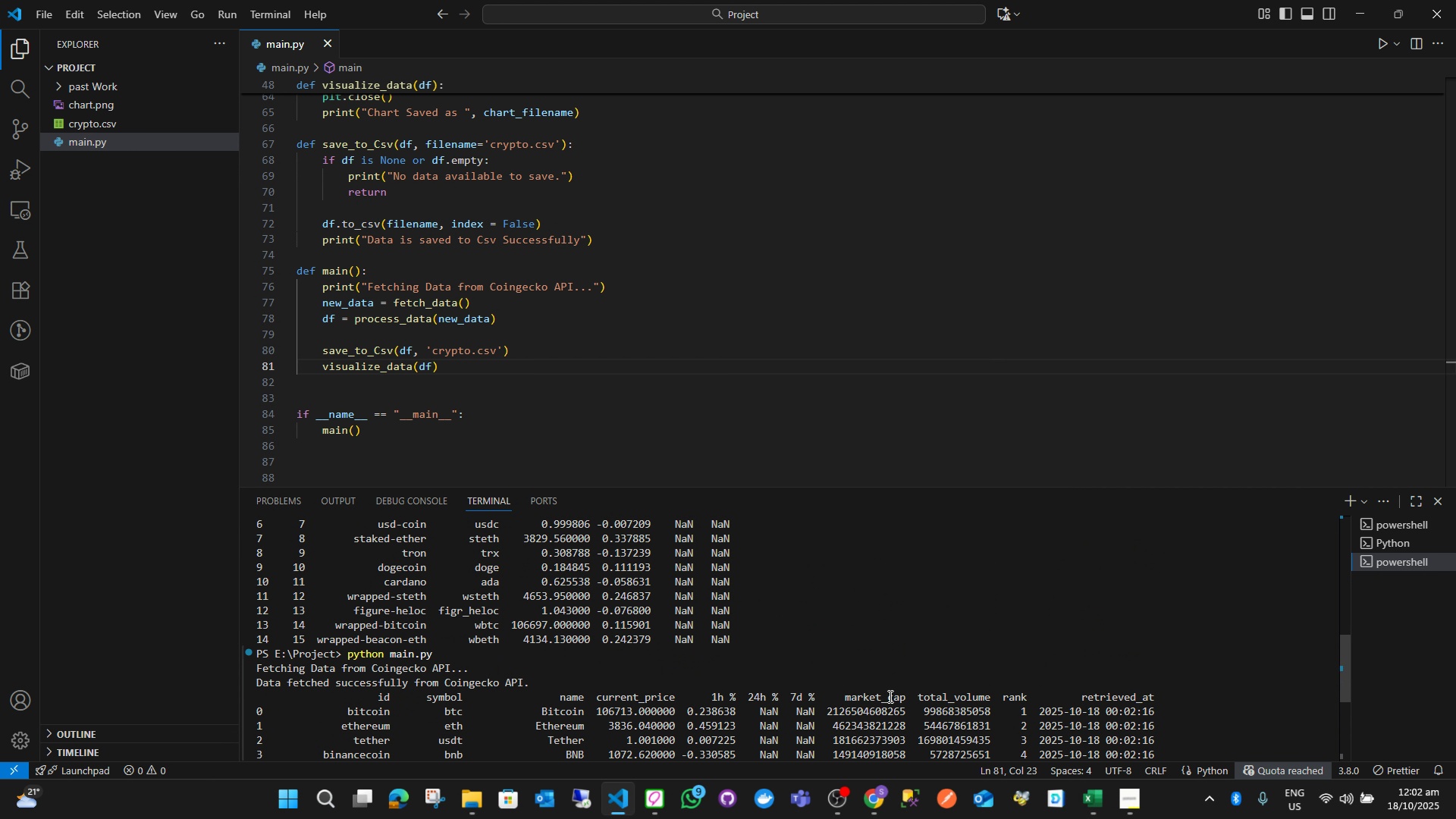 
scroll: coordinate [889, 696], scroll_direction: down, amount: 3.0
 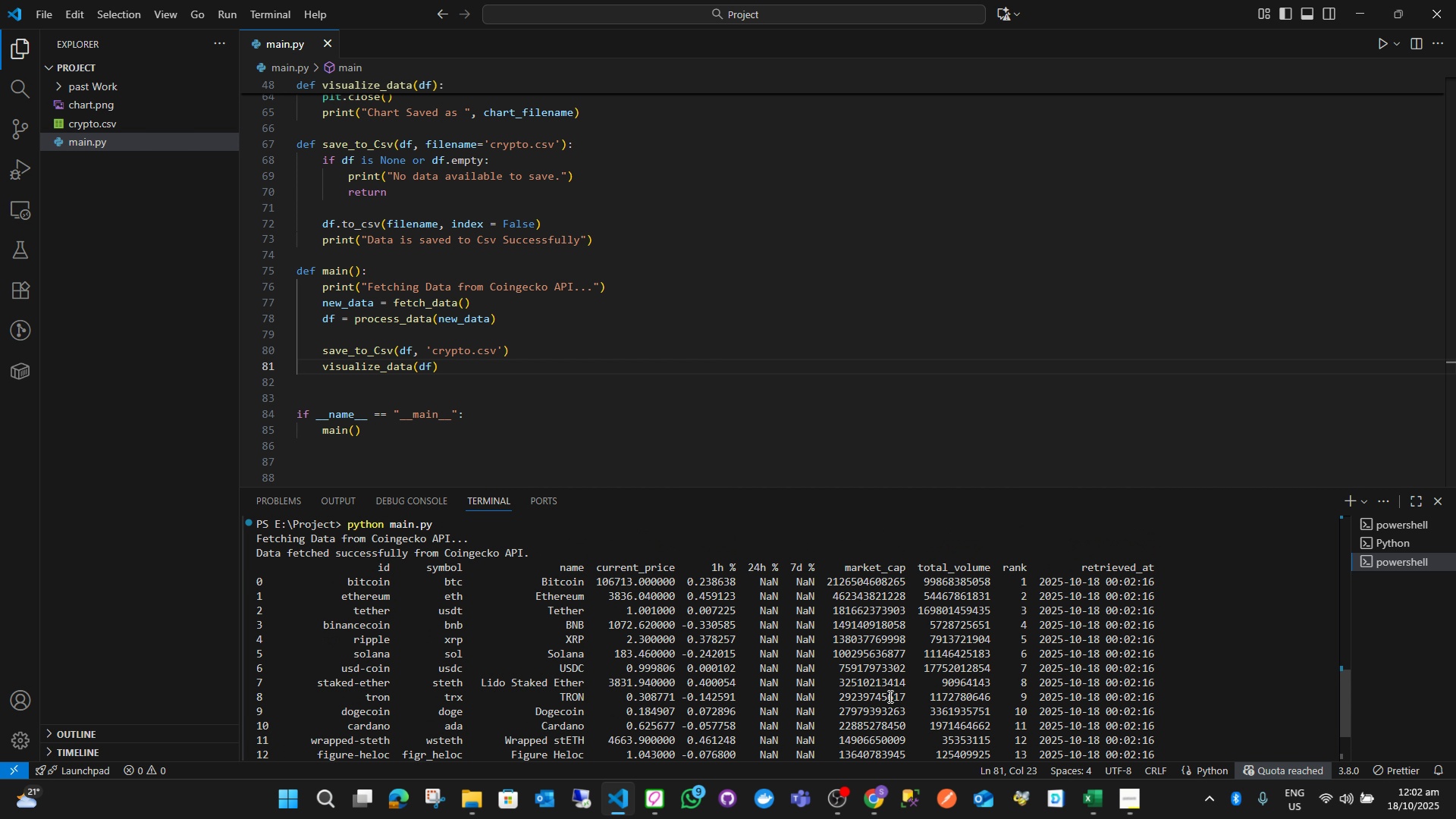 
scroll: coordinate [811, 641], scroll_direction: up, amount: 2.0
 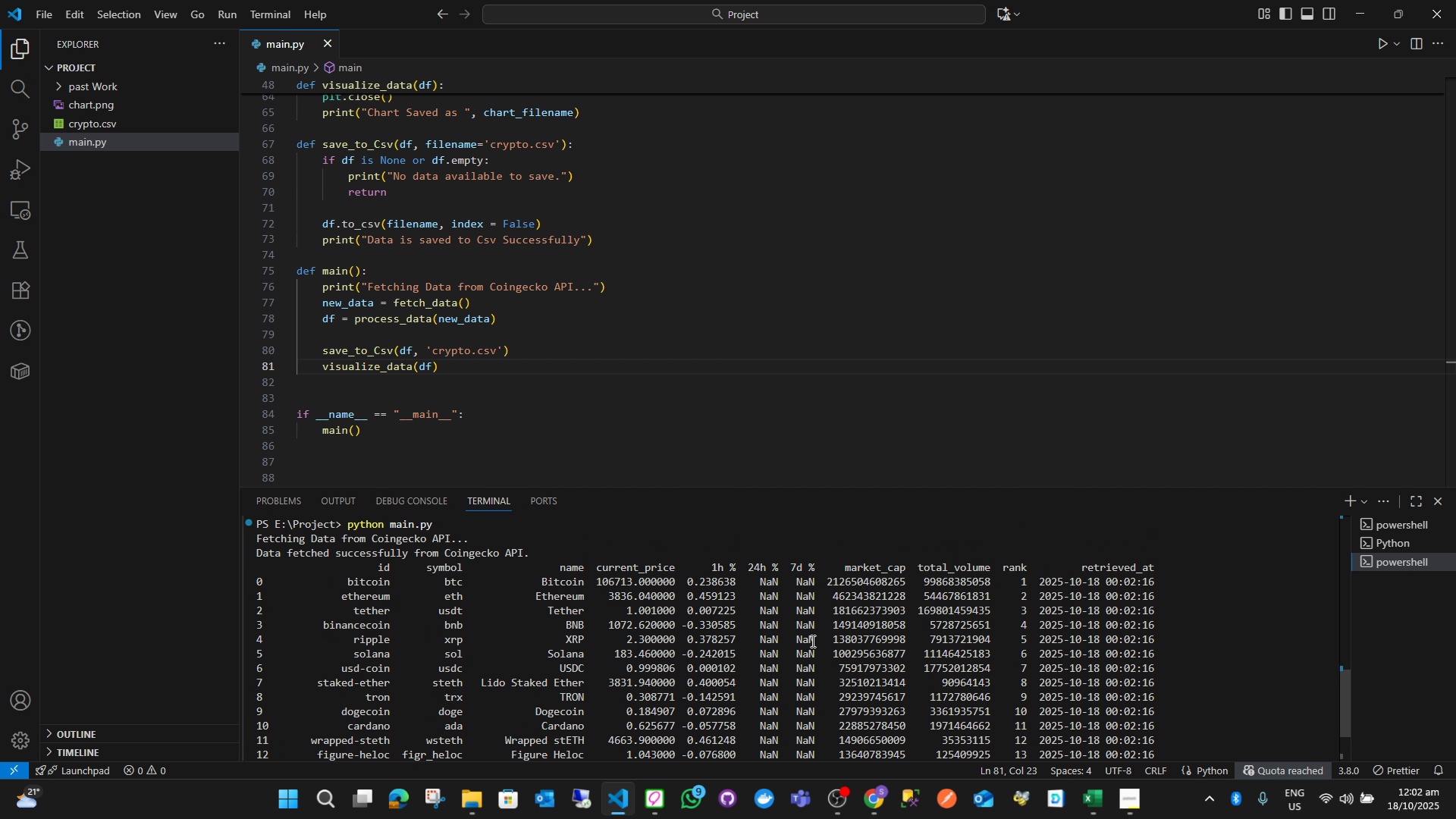 
scroll: coordinate [811, 641], scroll_direction: down, amount: 3.0
 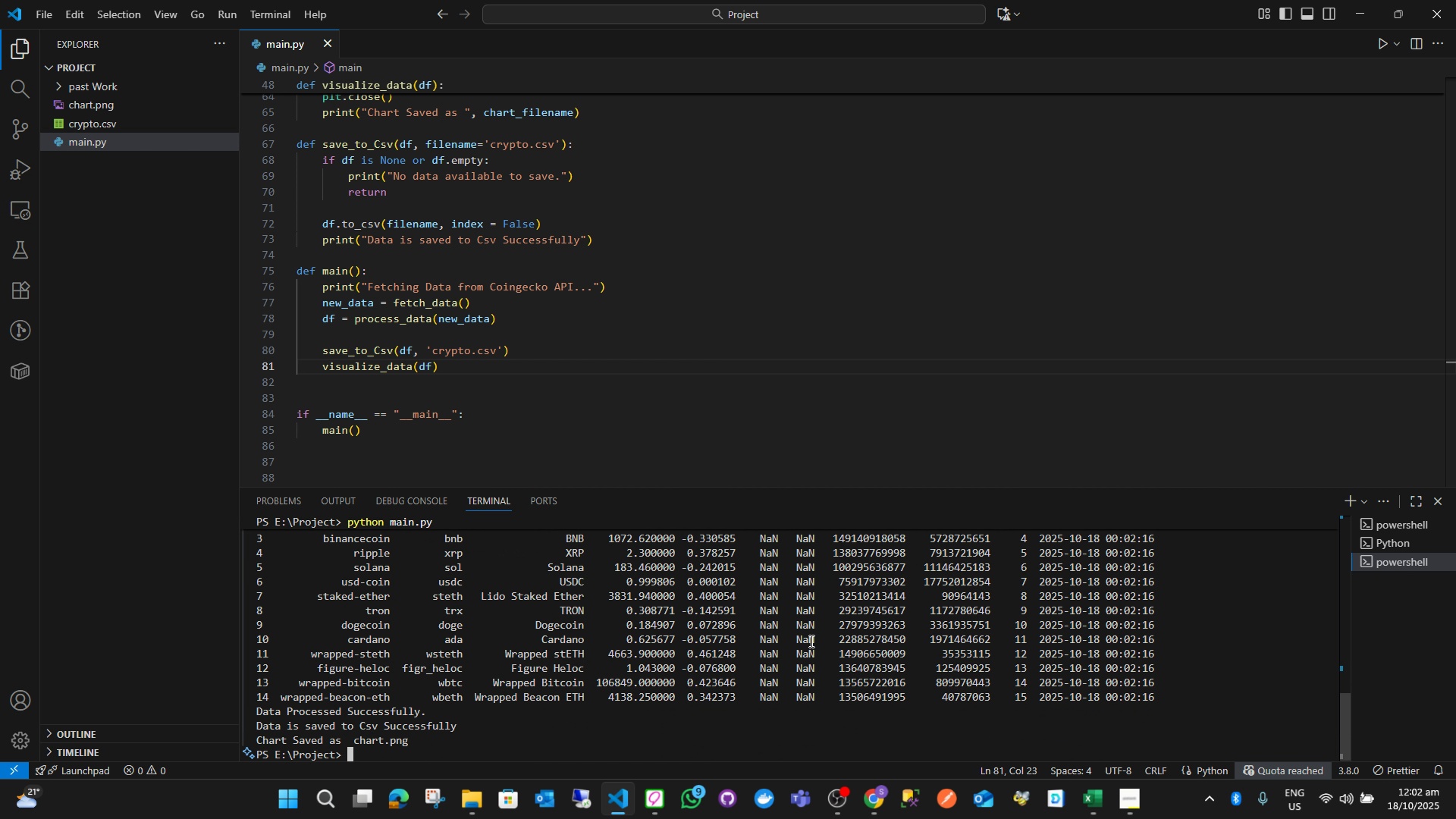 
scroll: coordinate [728, 337], scroll_direction: up, amount: 18.0
 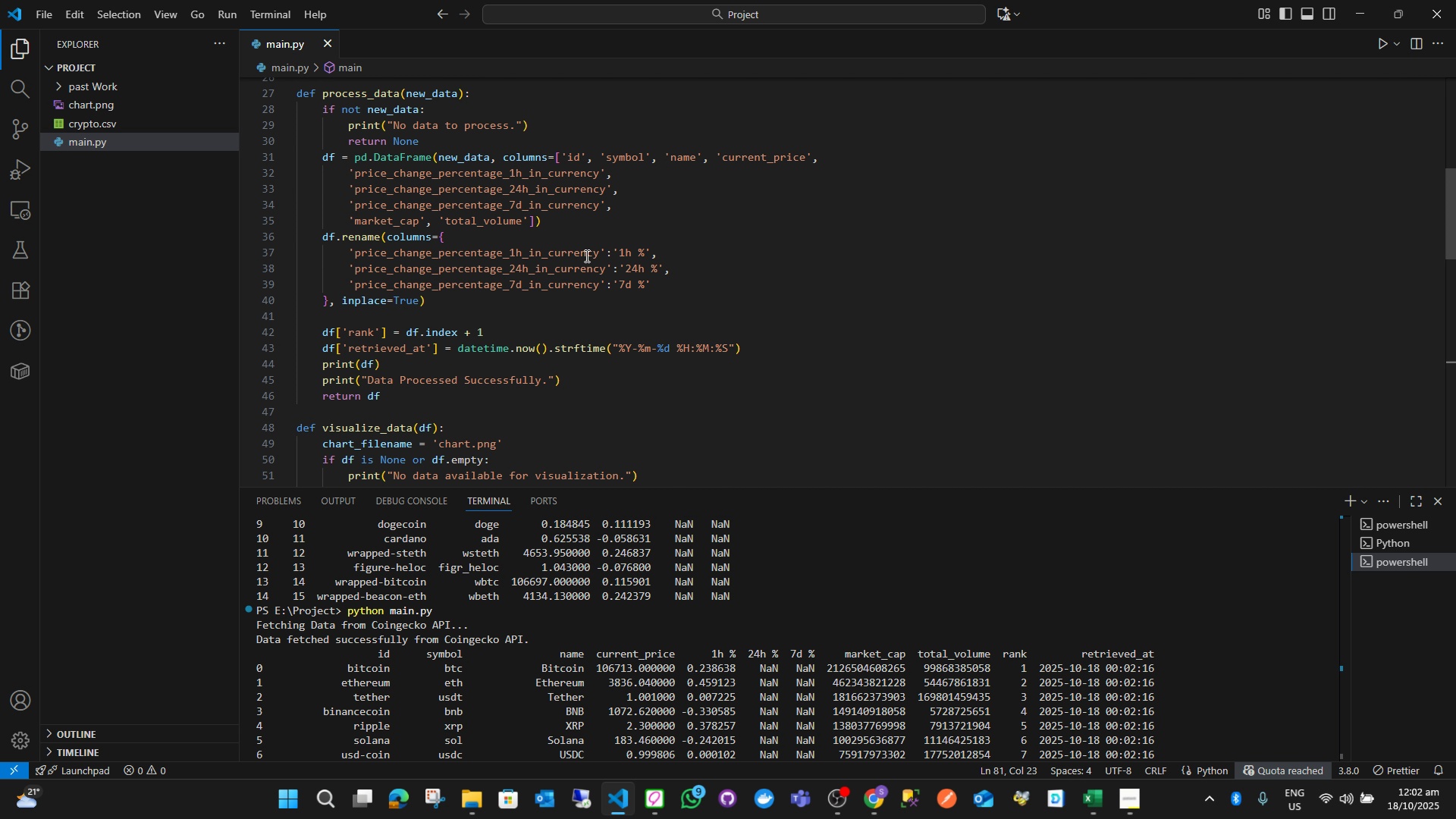 
wait(11.69)
 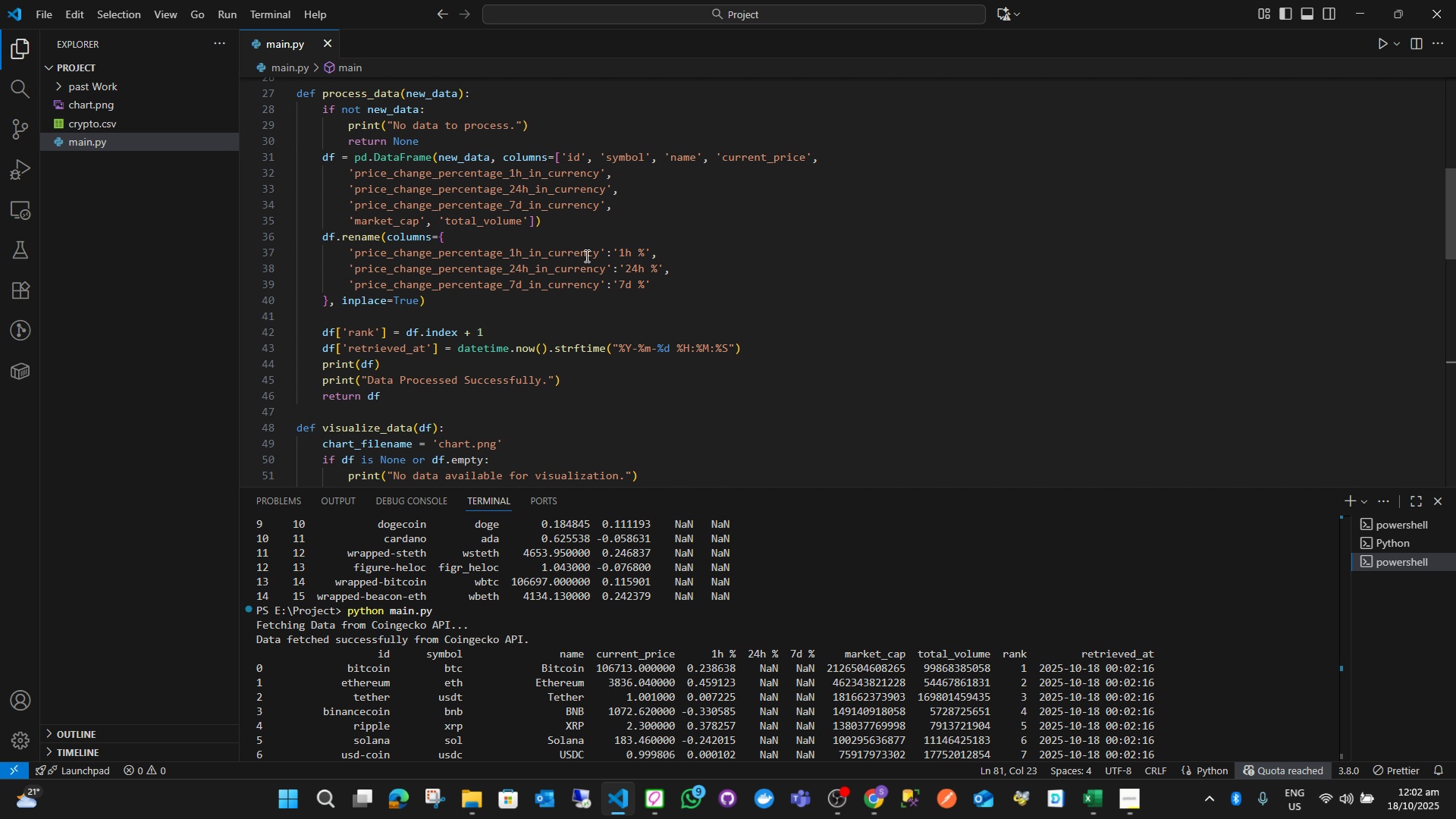 
scroll: coordinate [560, 310], scroll_direction: up, amount: 8.0
 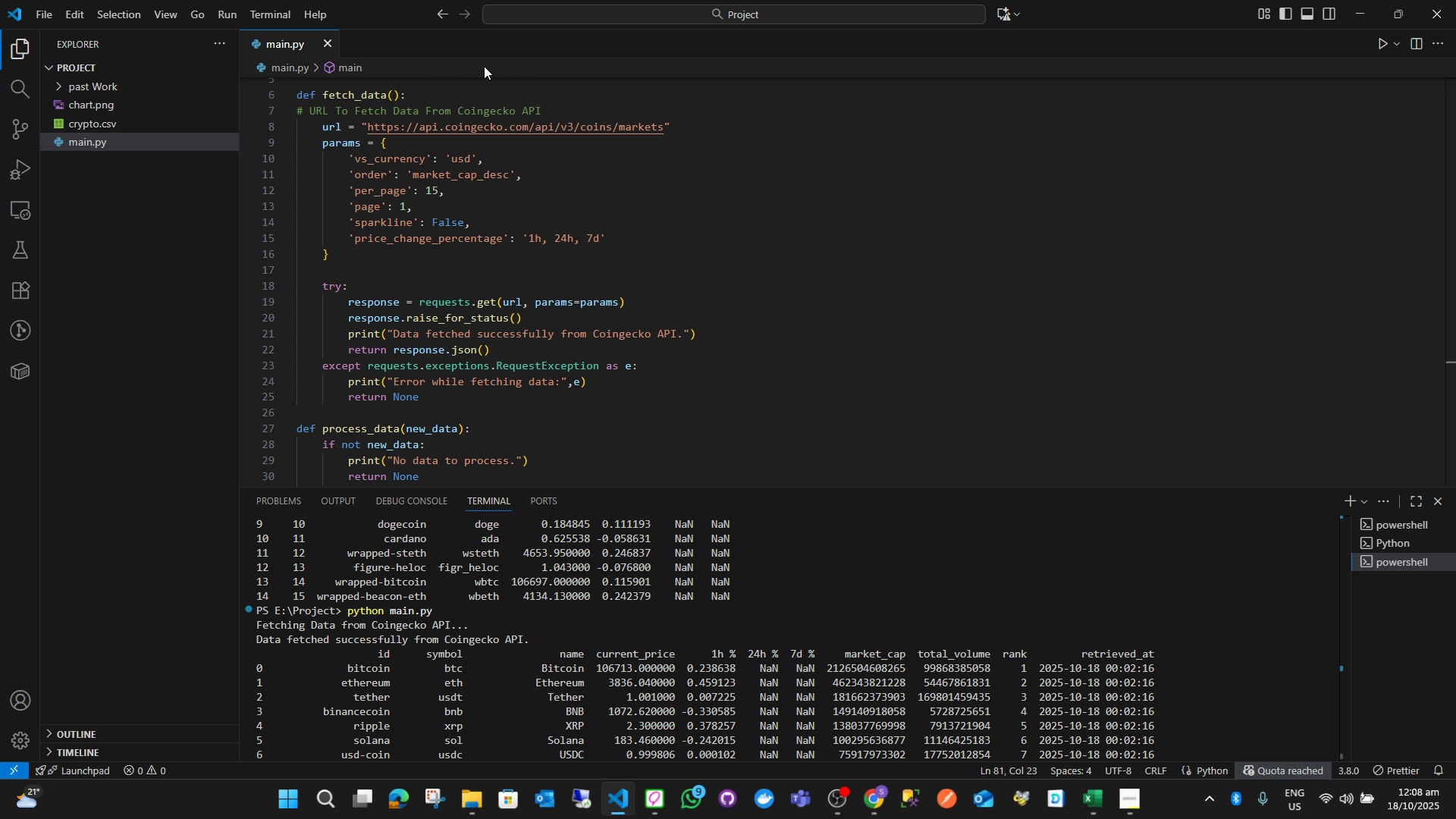 
wait(340.84)
 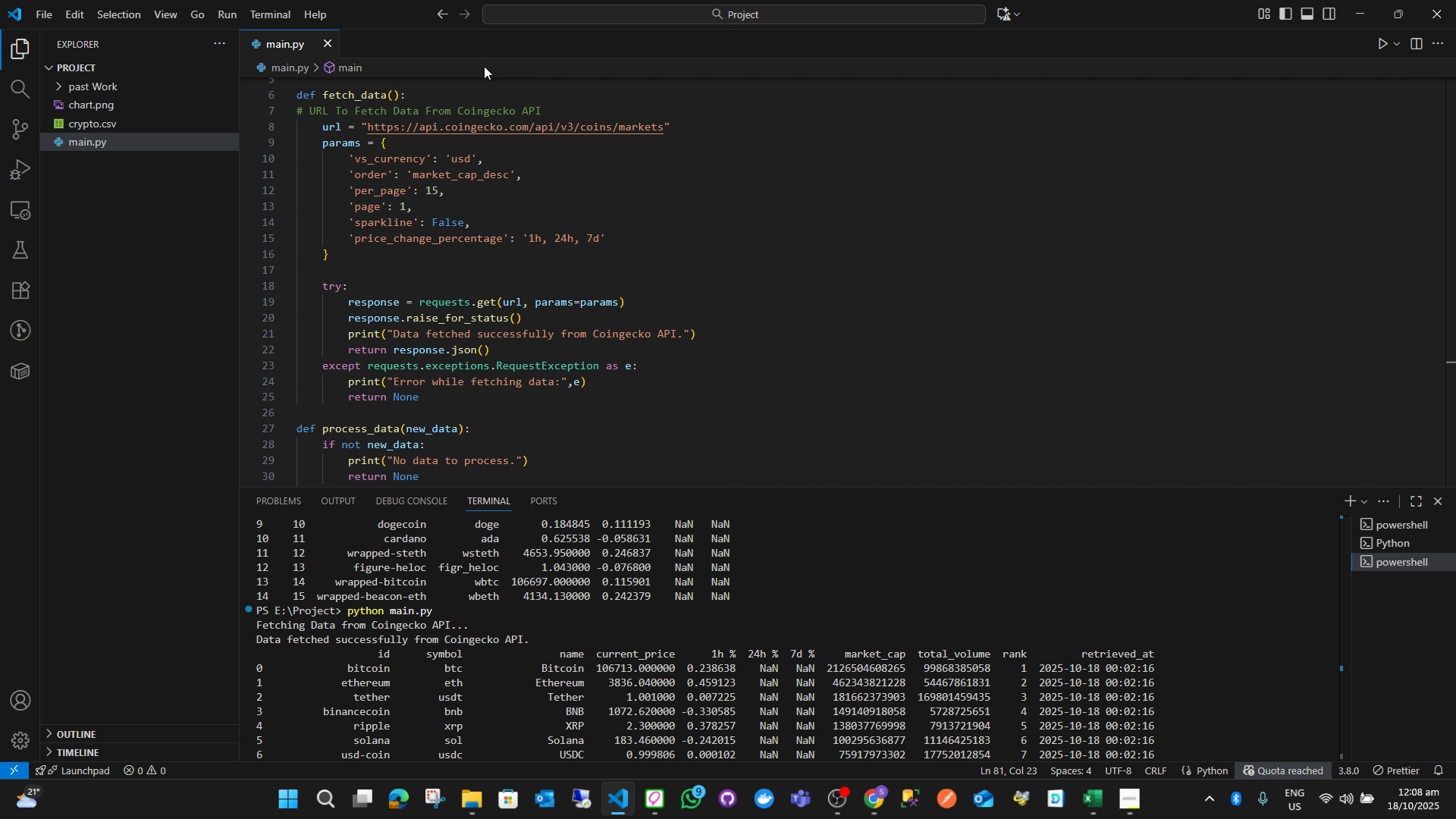 
mouse_move([1077, 767])
 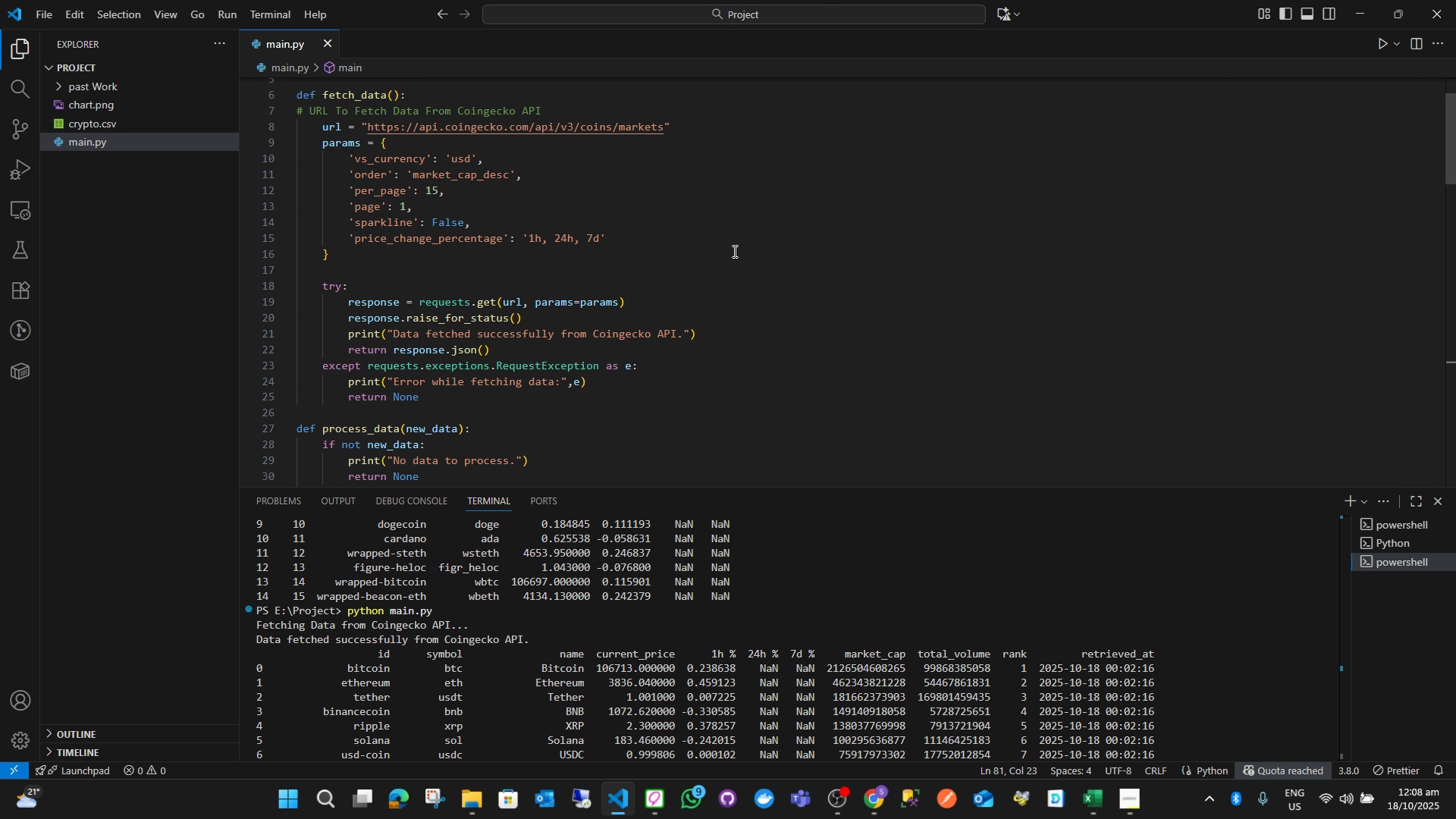 
wait(7.65)
 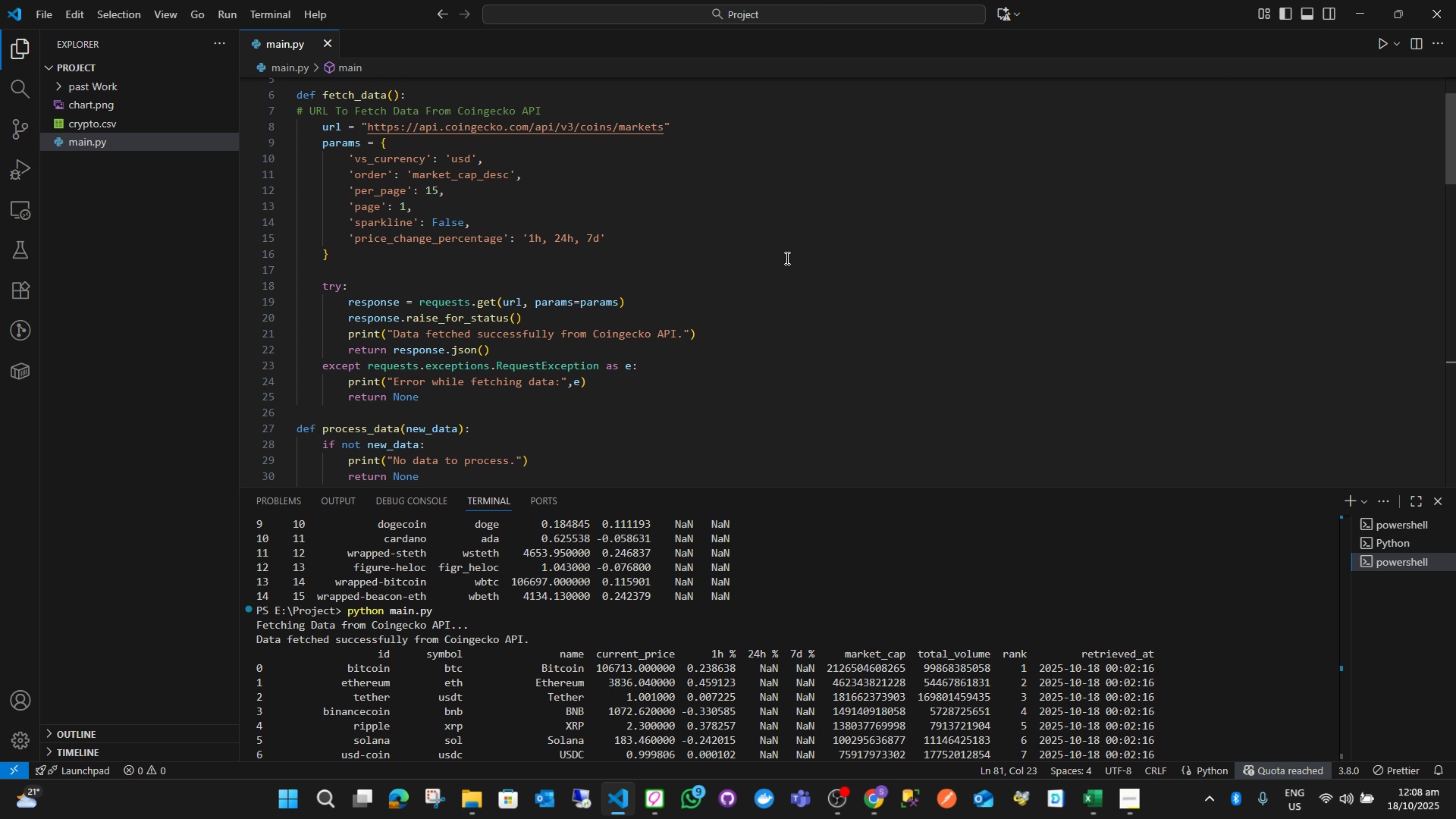 
scroll: coordinate [638, 310], scroll_direction: up, amount: 4.0
 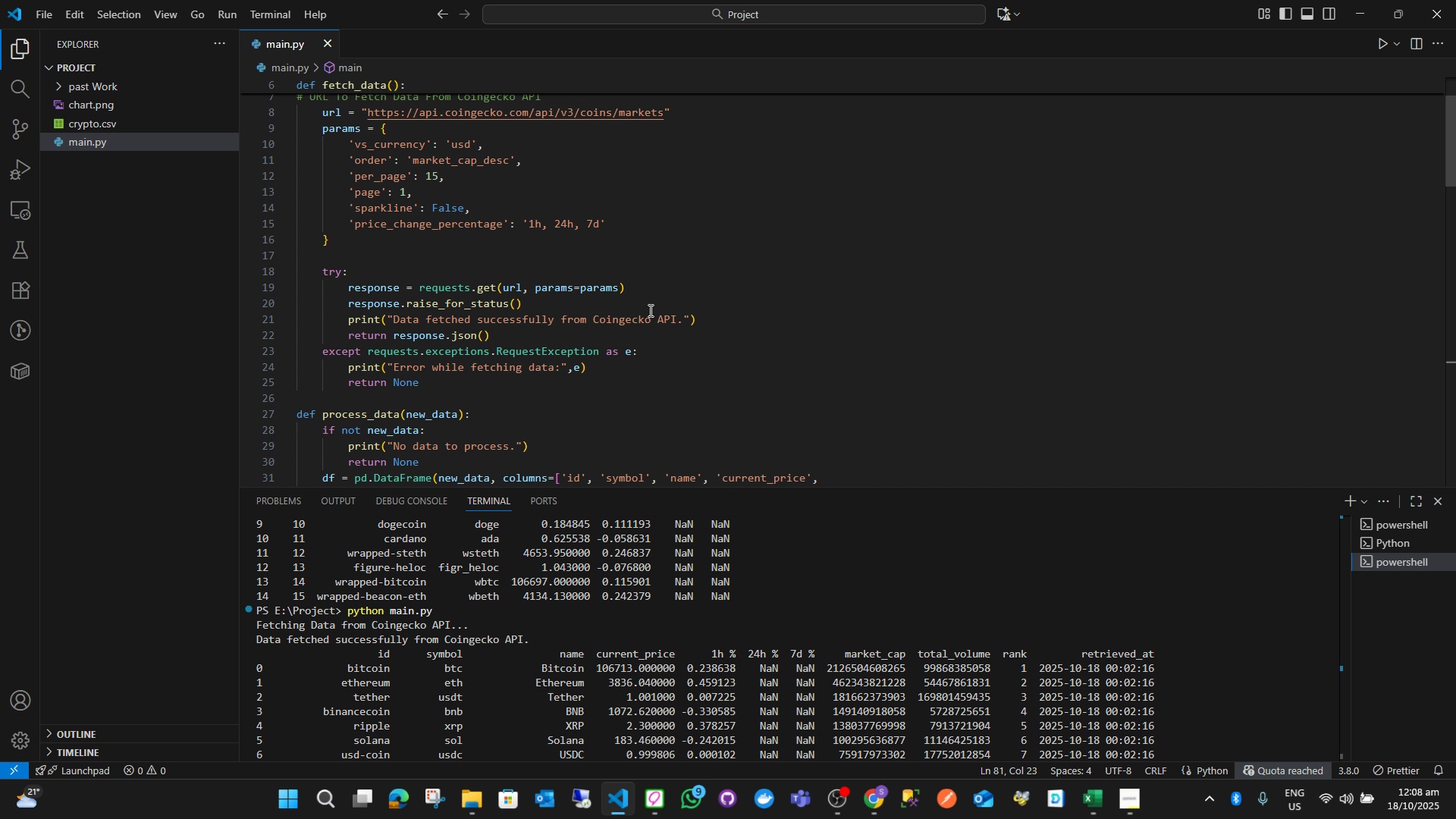 
scroll: coordinate [682, 330], scroll_direction: down, amount: 7.0
 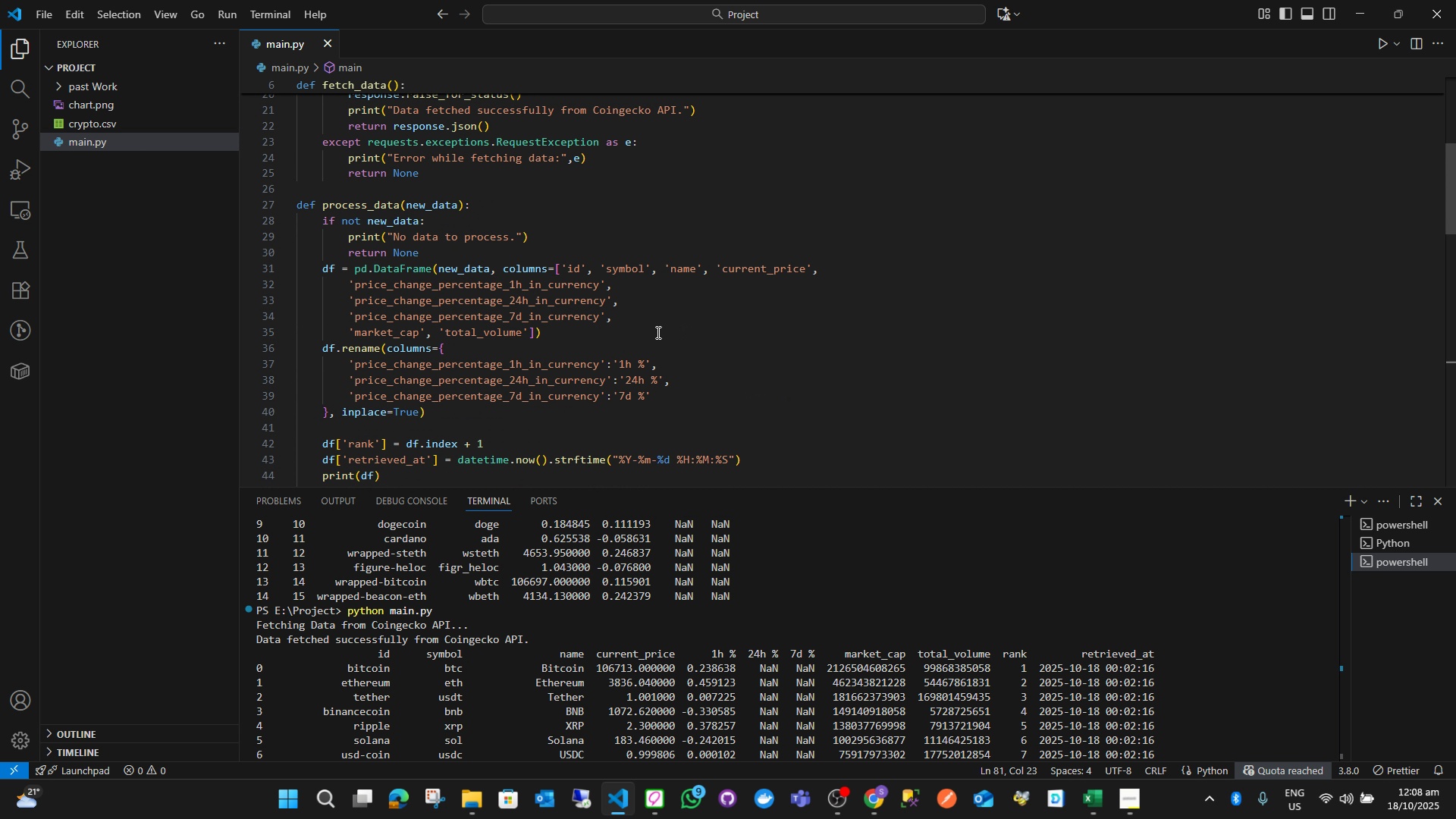 
wait(12.73)
 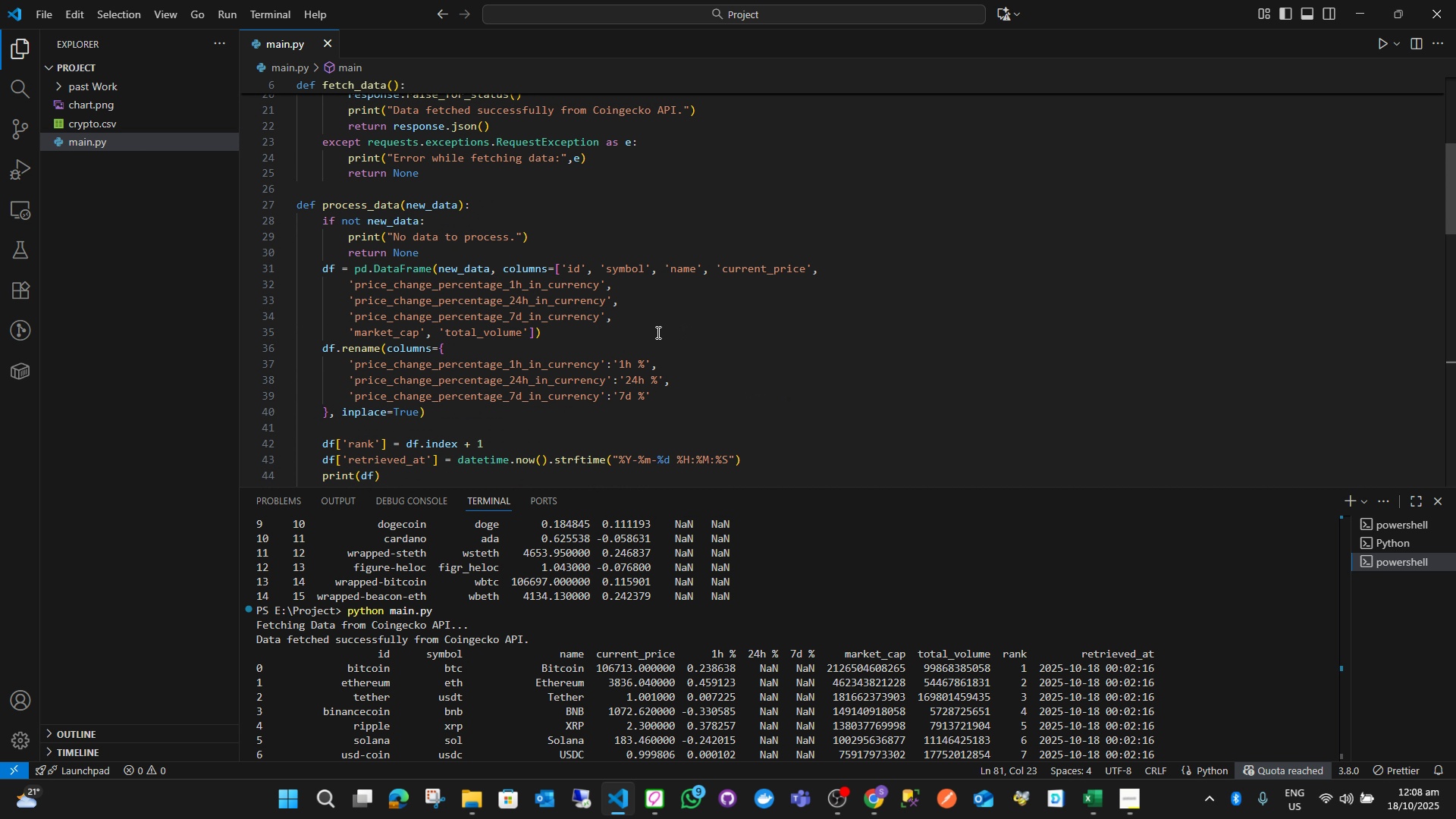 
key(Shift+ShiftRight)
 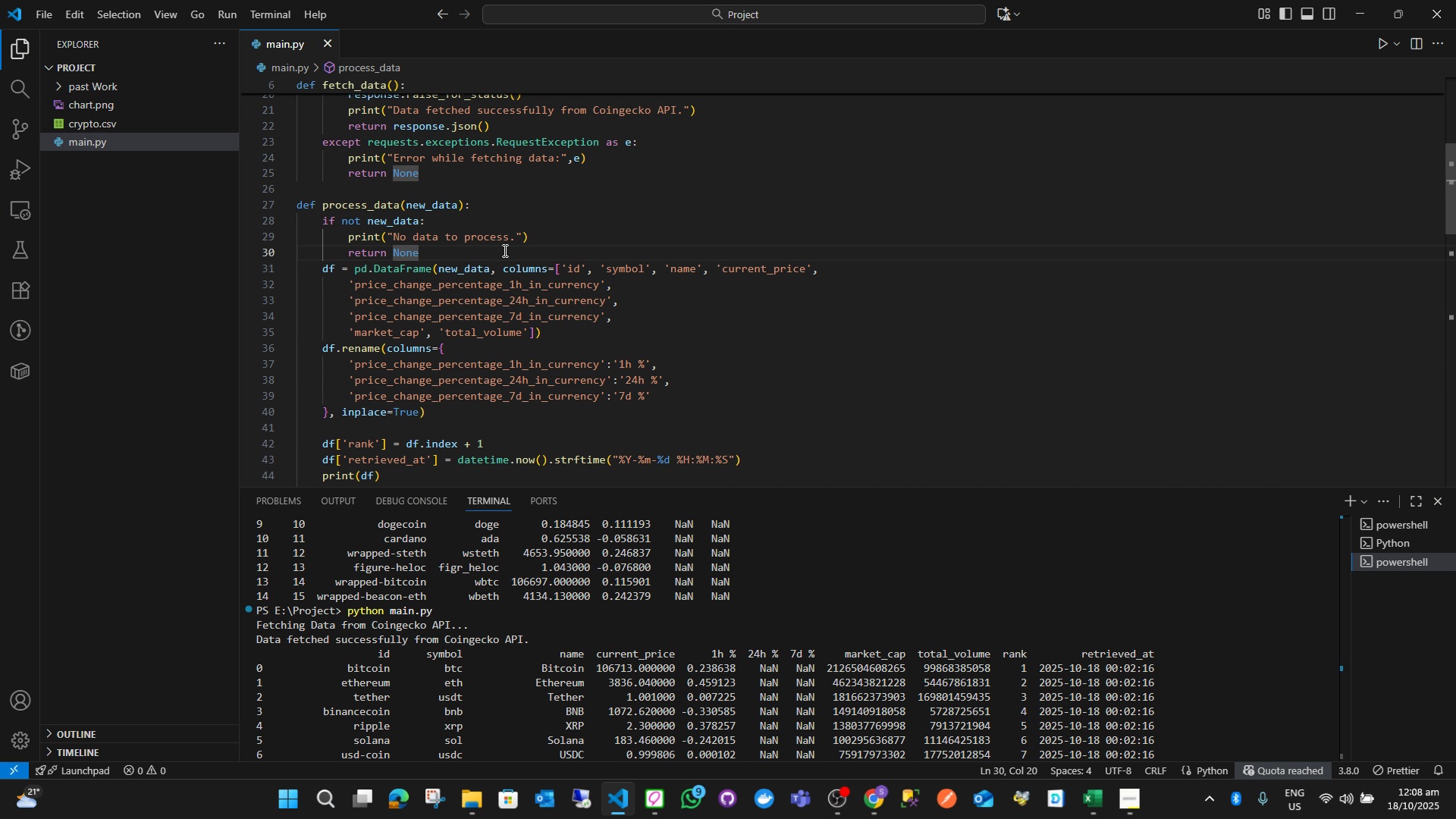 
key(Shift+ShiftRight)
 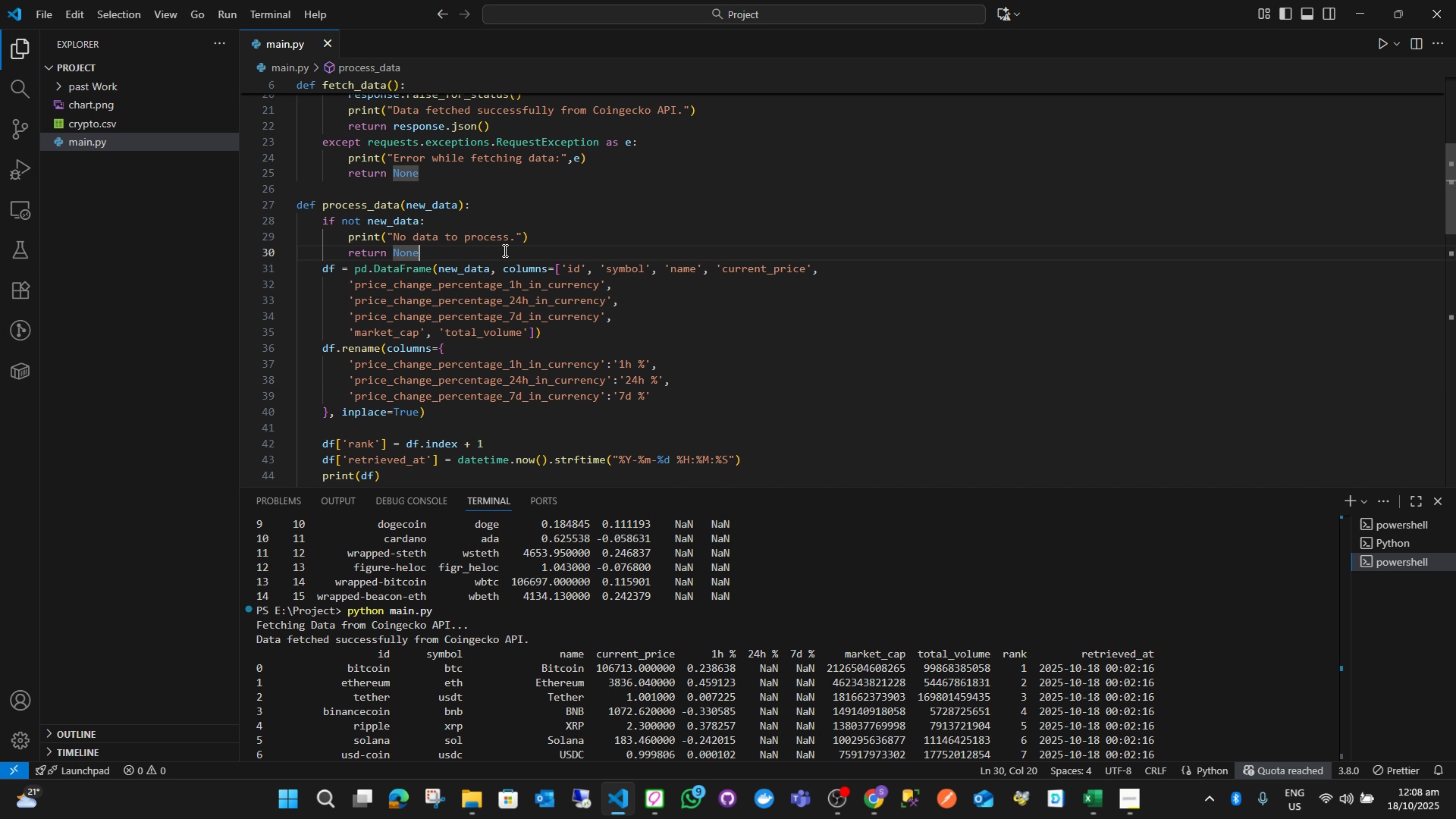 
key(Enter)
 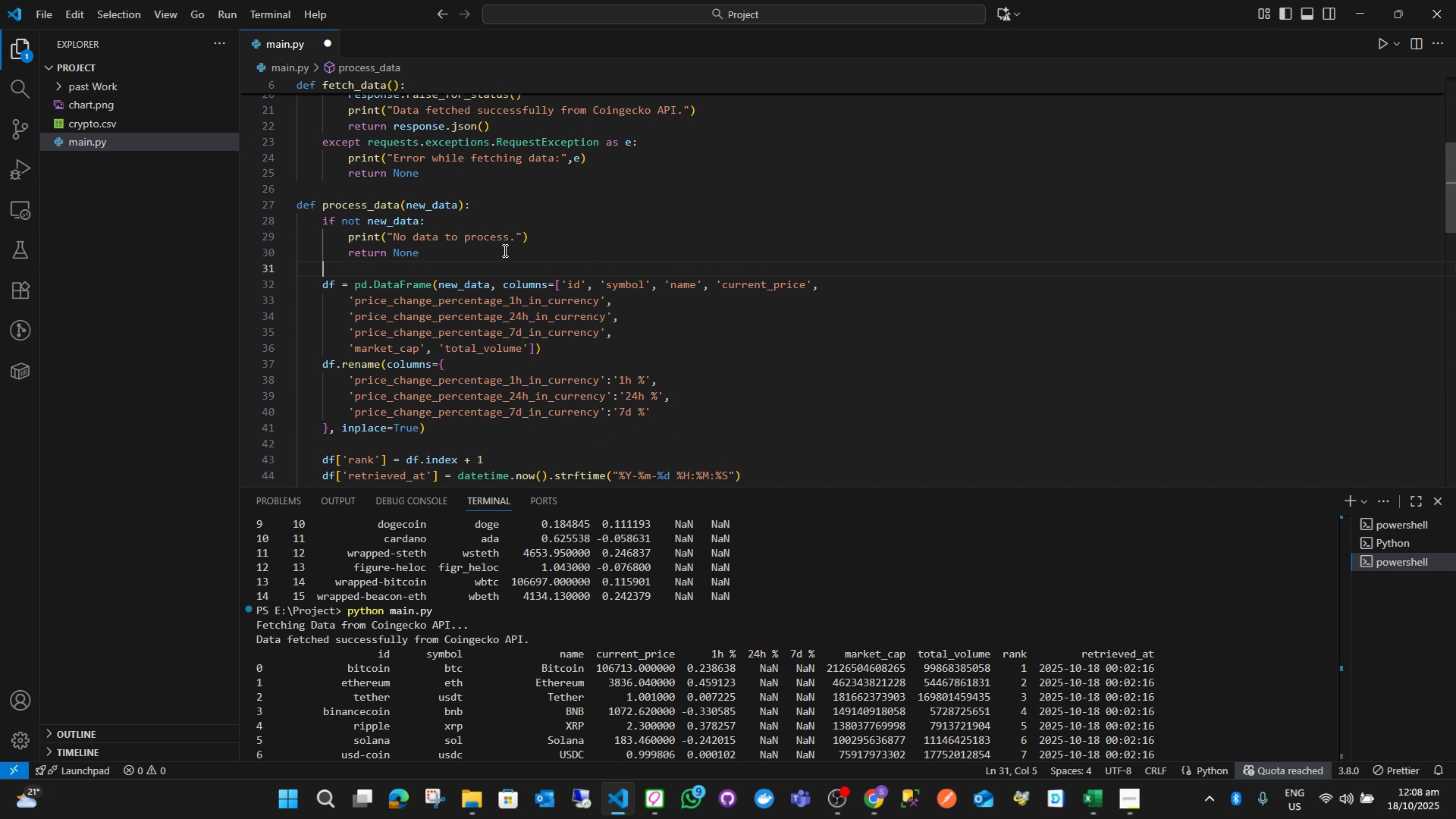 
key(Enter)
 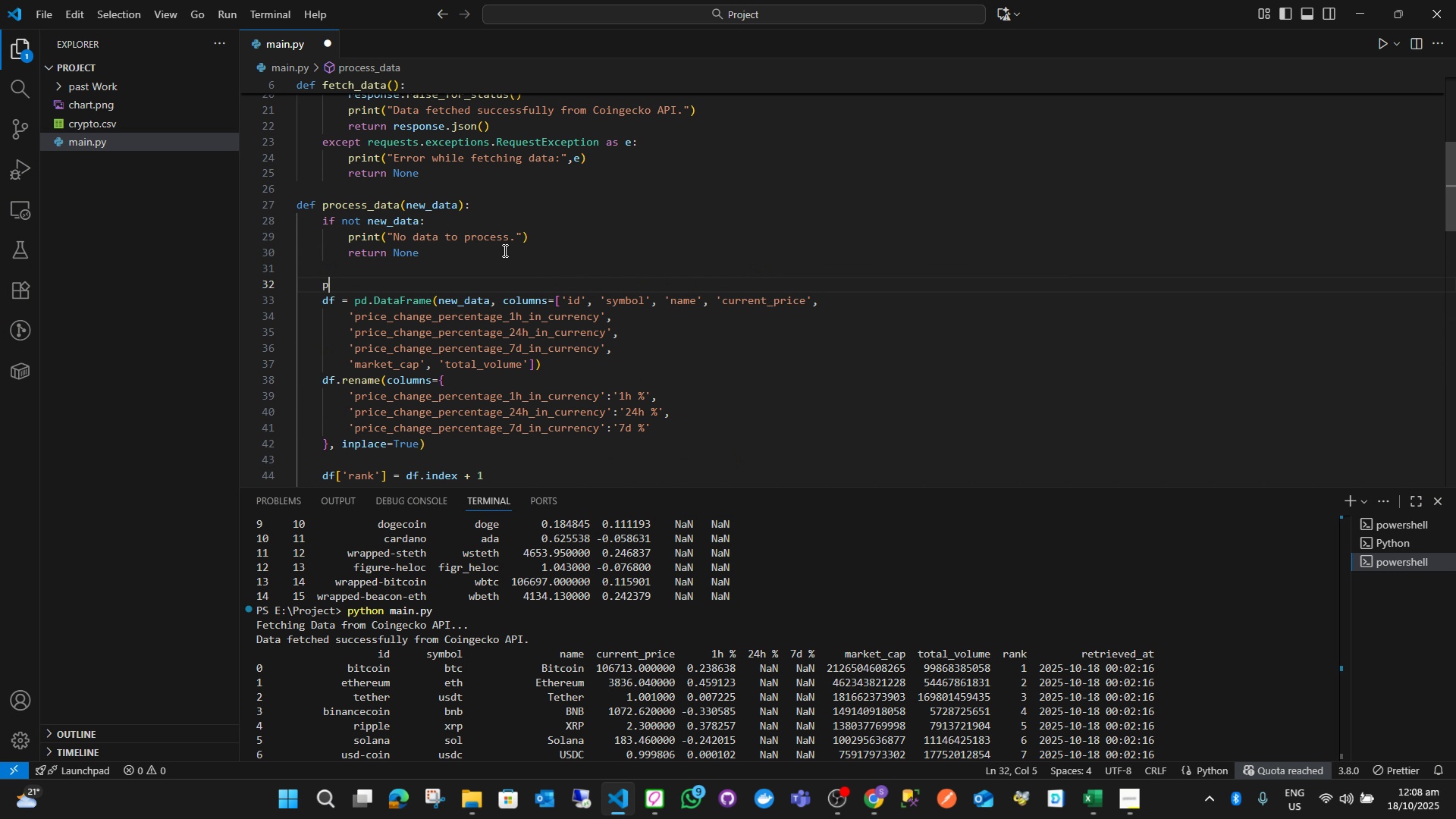 
type(processed = [)
 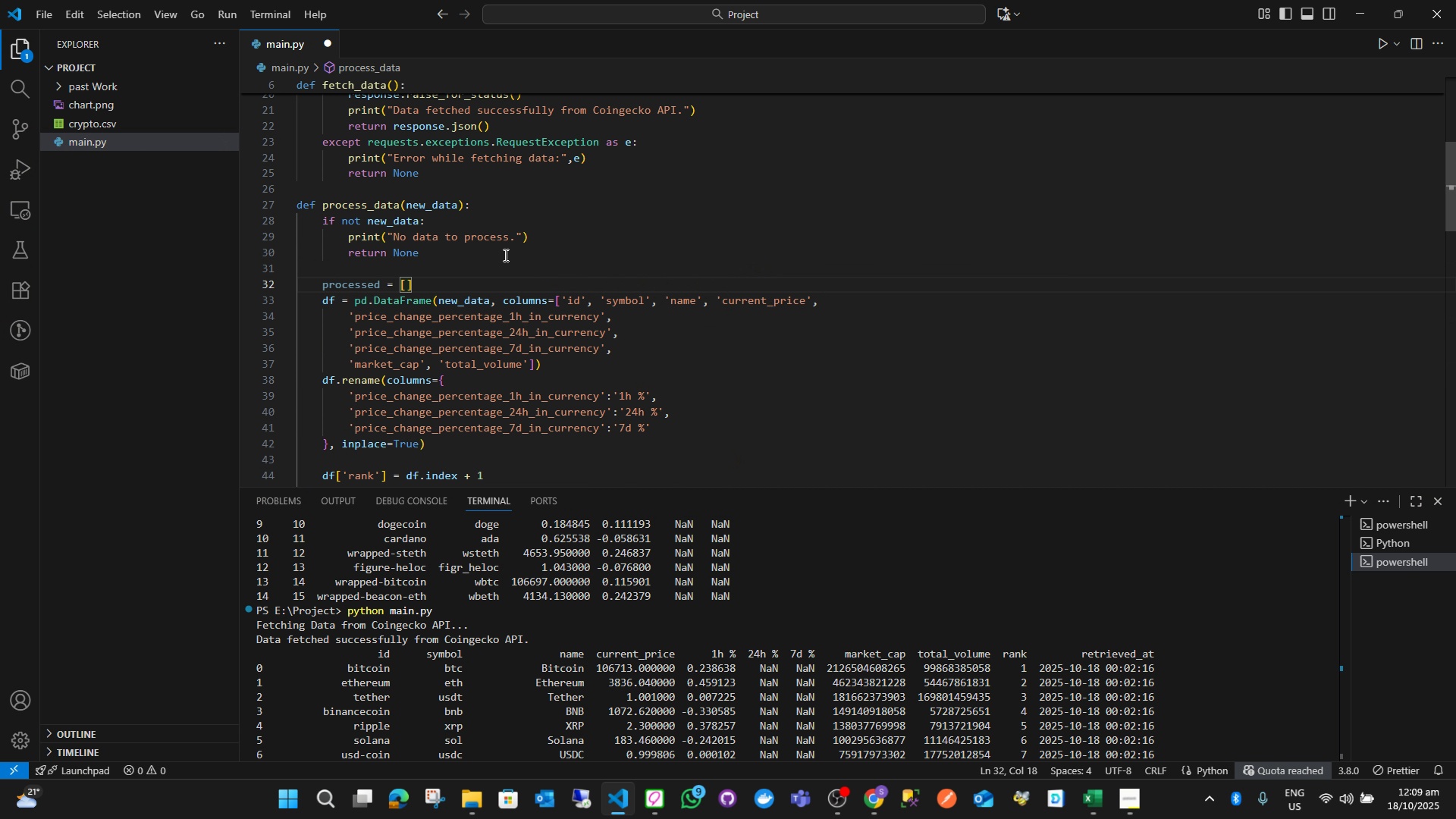 
key(ArrowRight)
 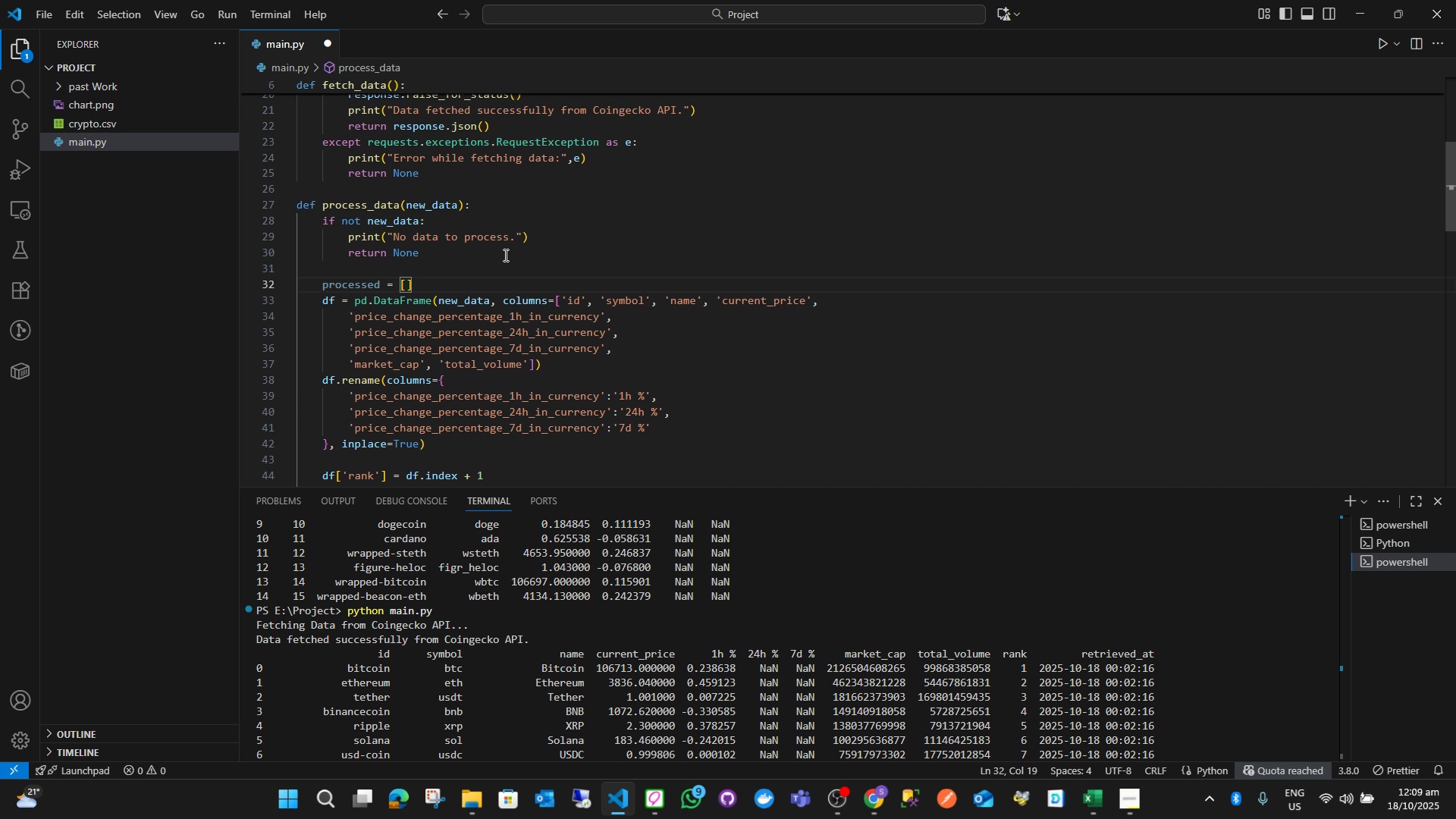 
key(Enter)
 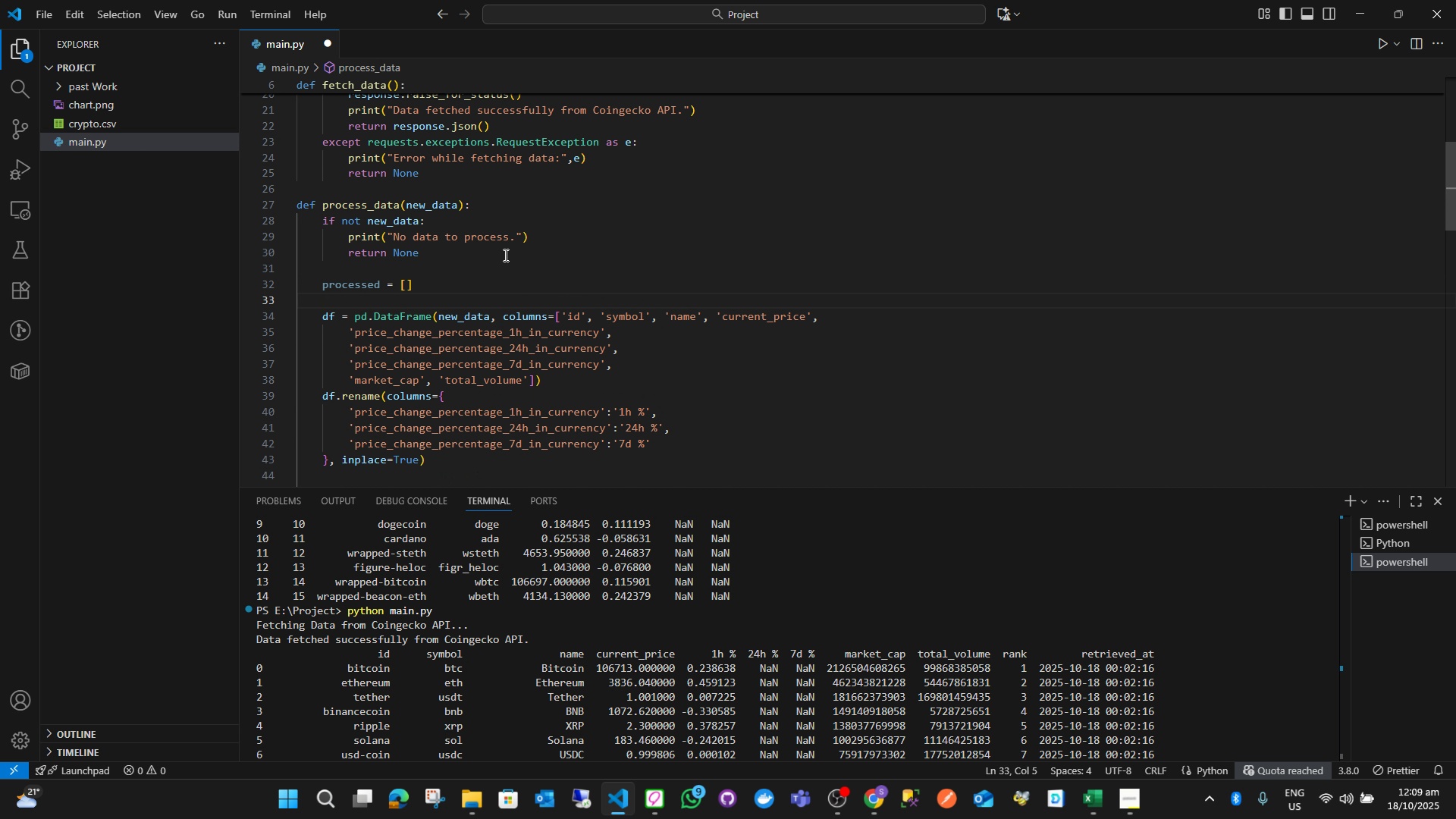 
type(for item in new)
 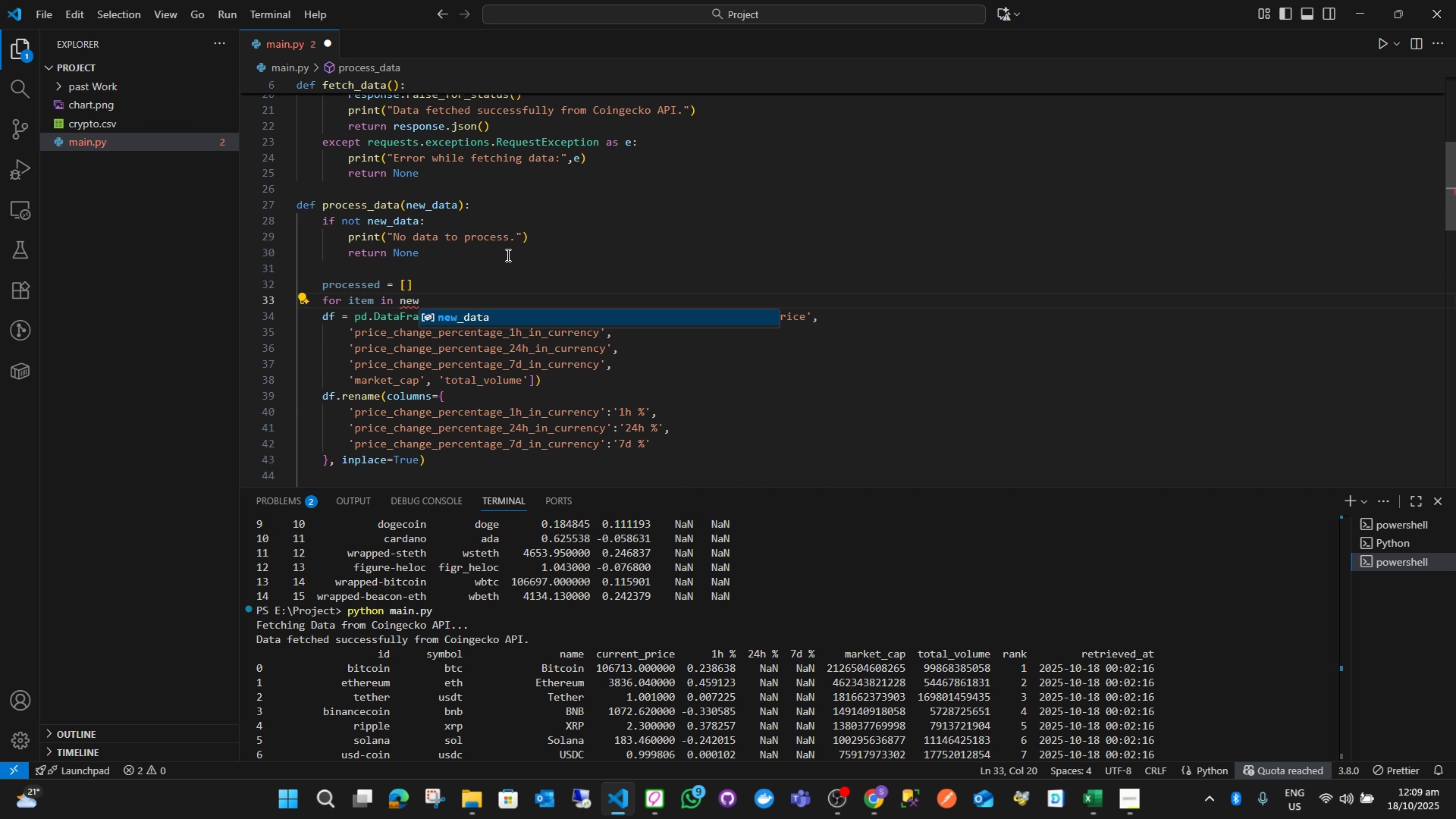 
key(Enter)
 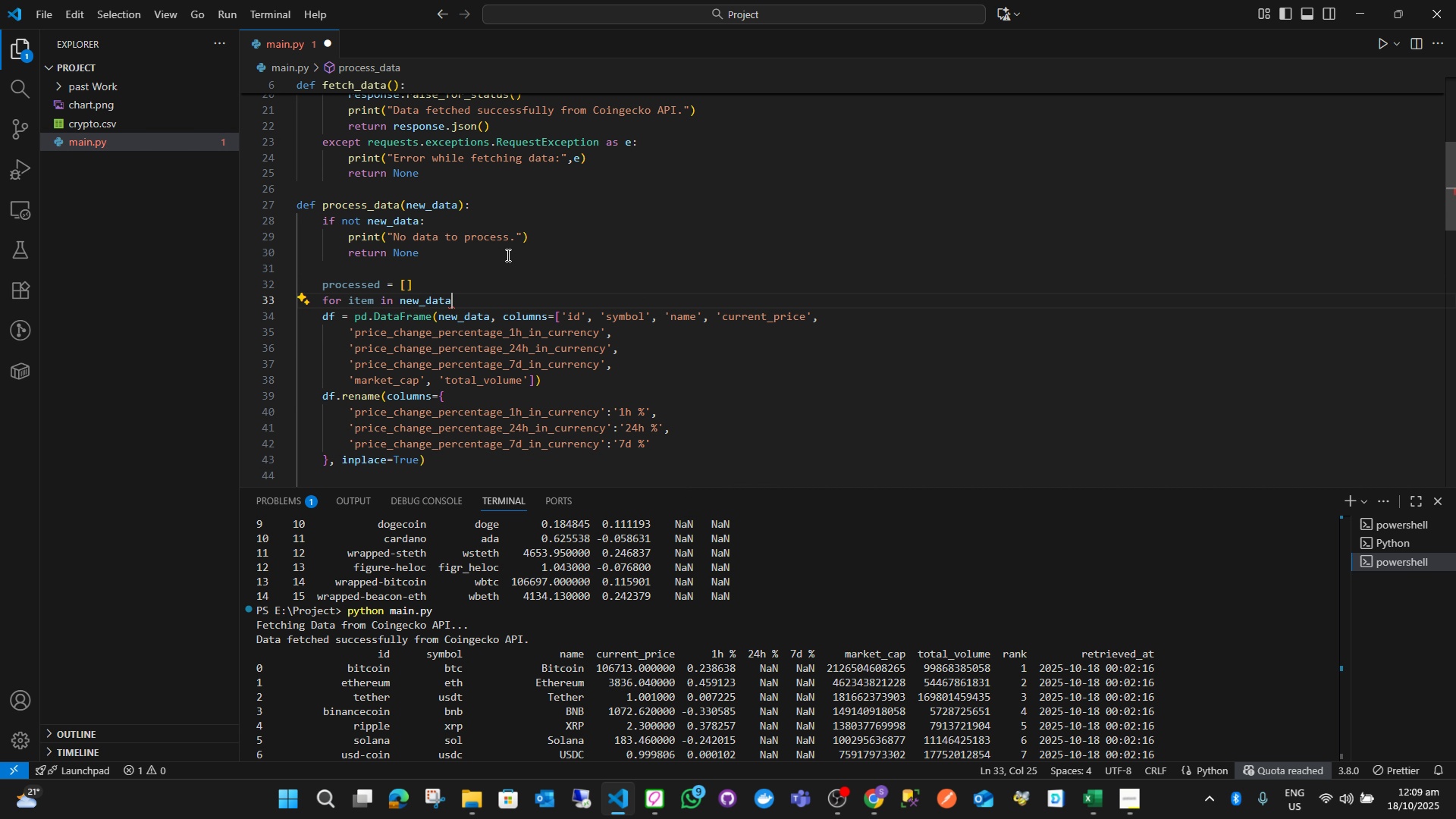 
key(Shift+Semicolon)
 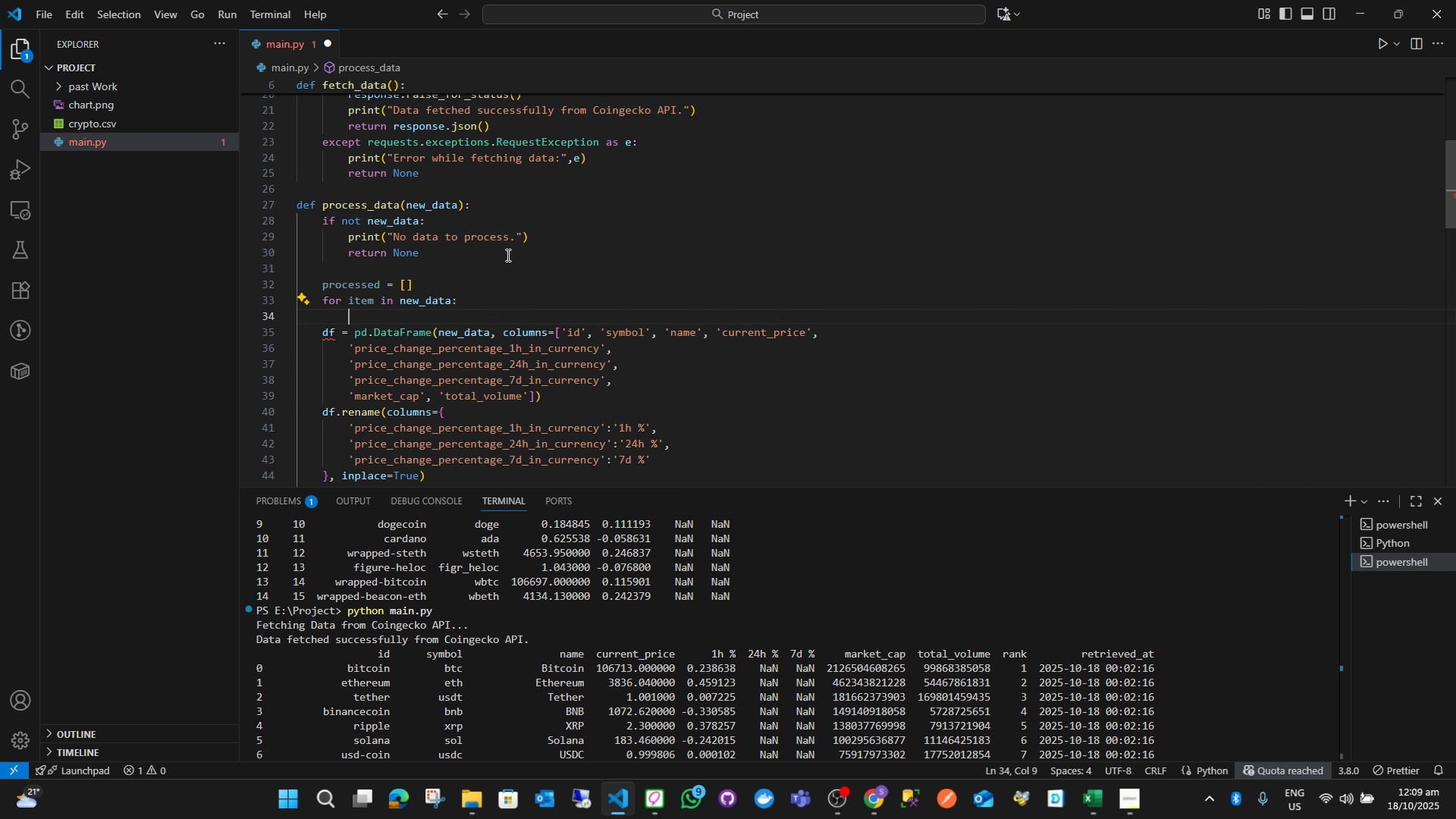 
key(Enter)
 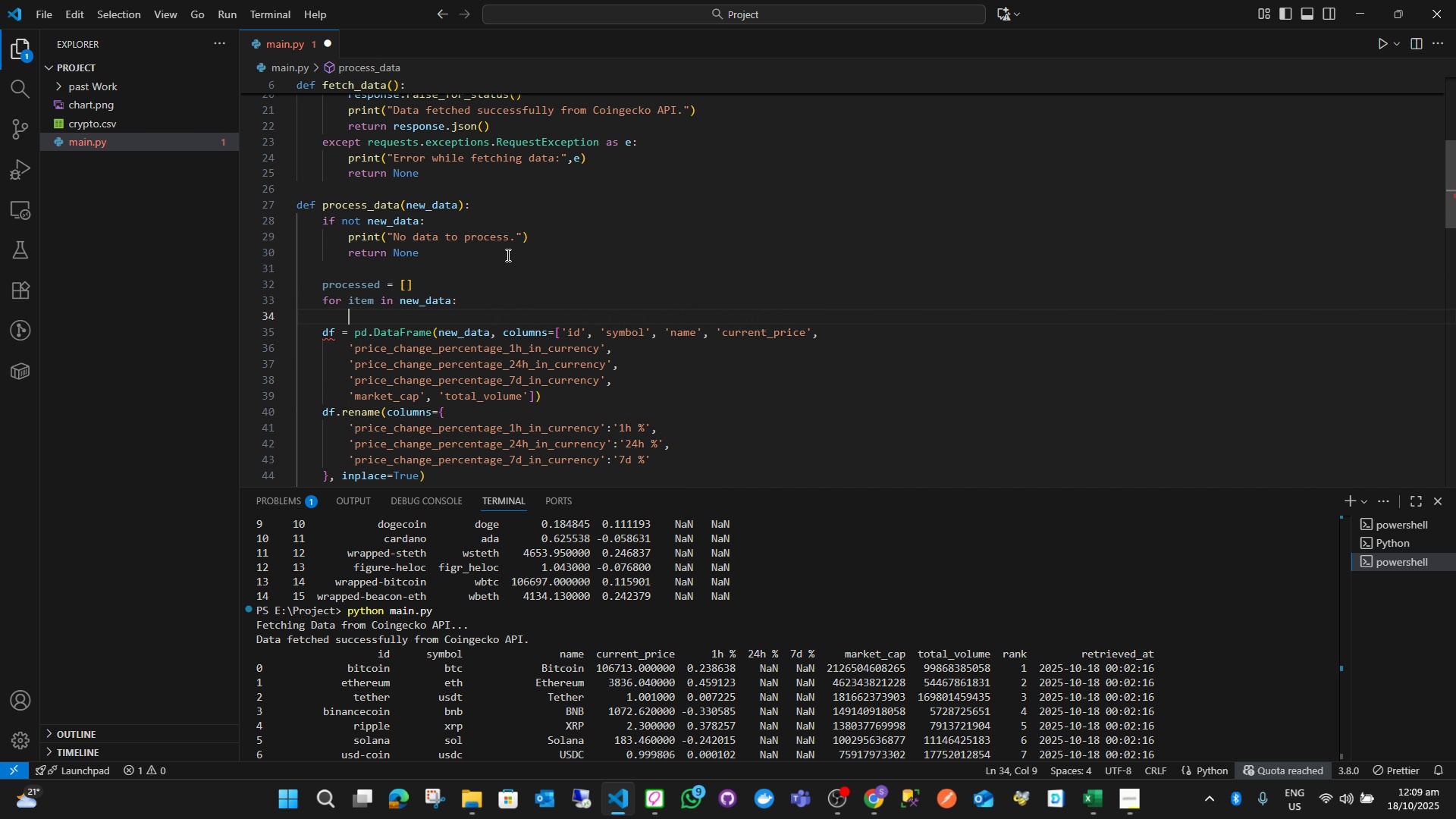 
type(process)
 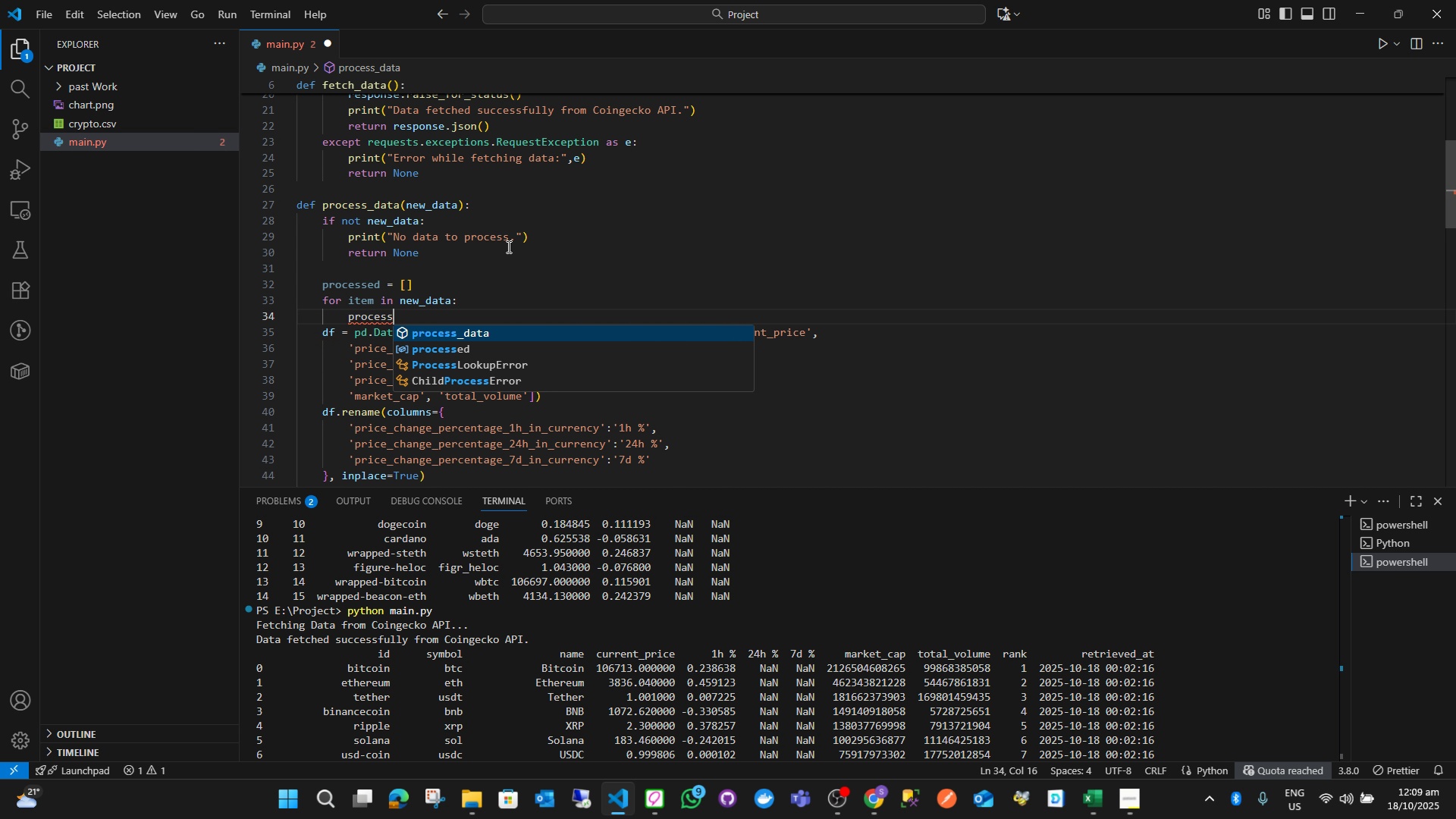 
key(Enter)
 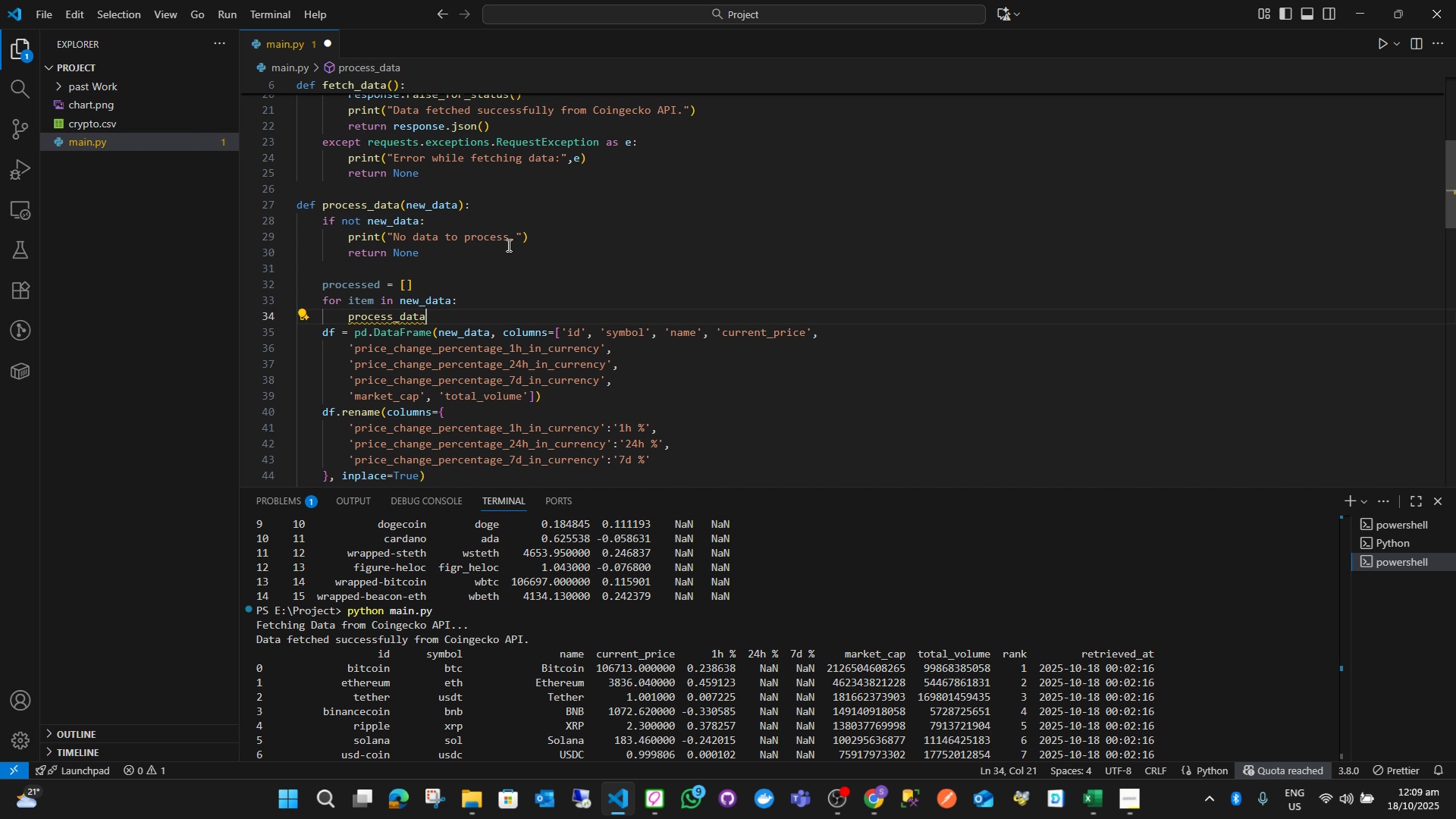 
type(.append)
 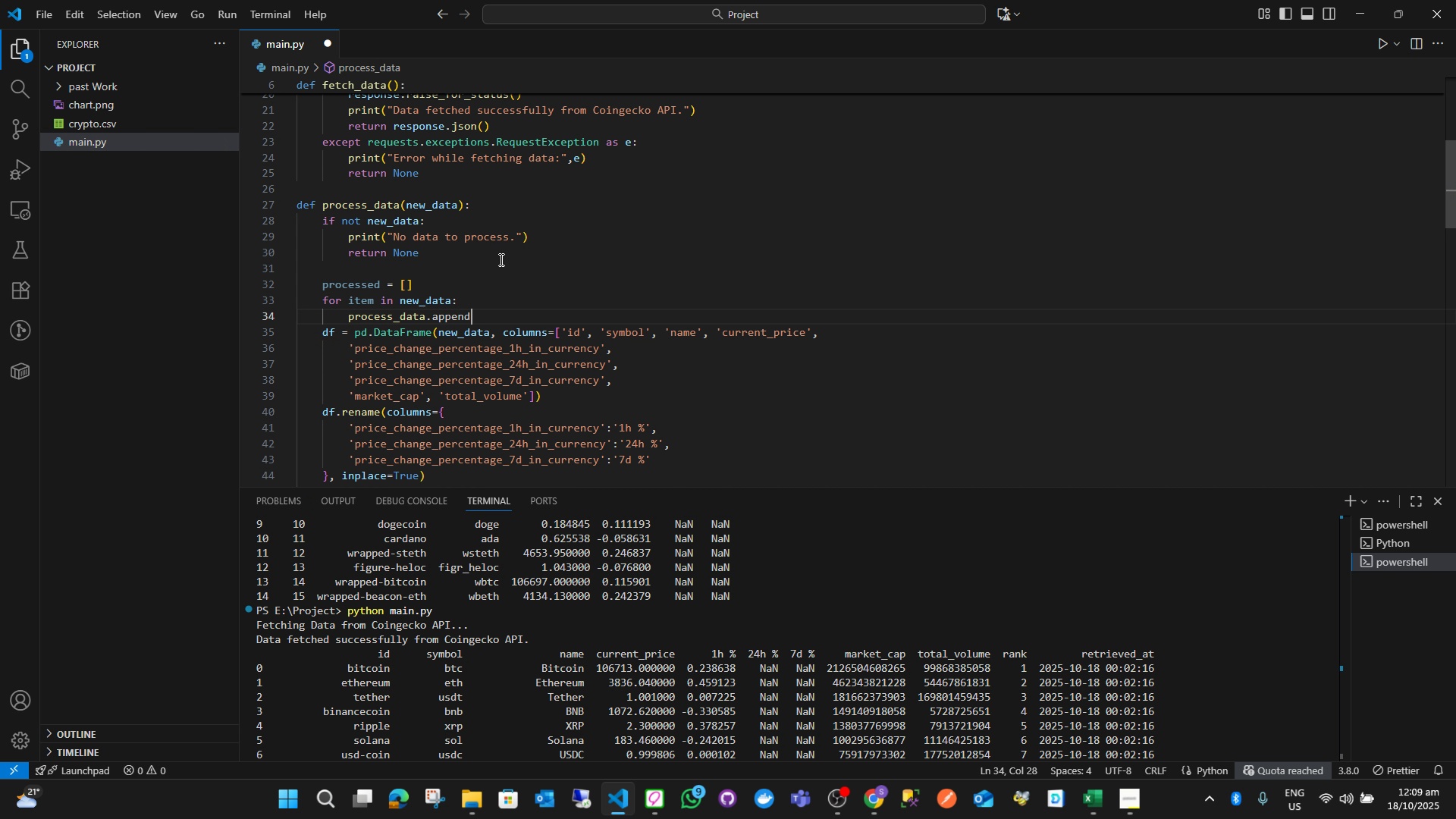 
wait(7.01)
 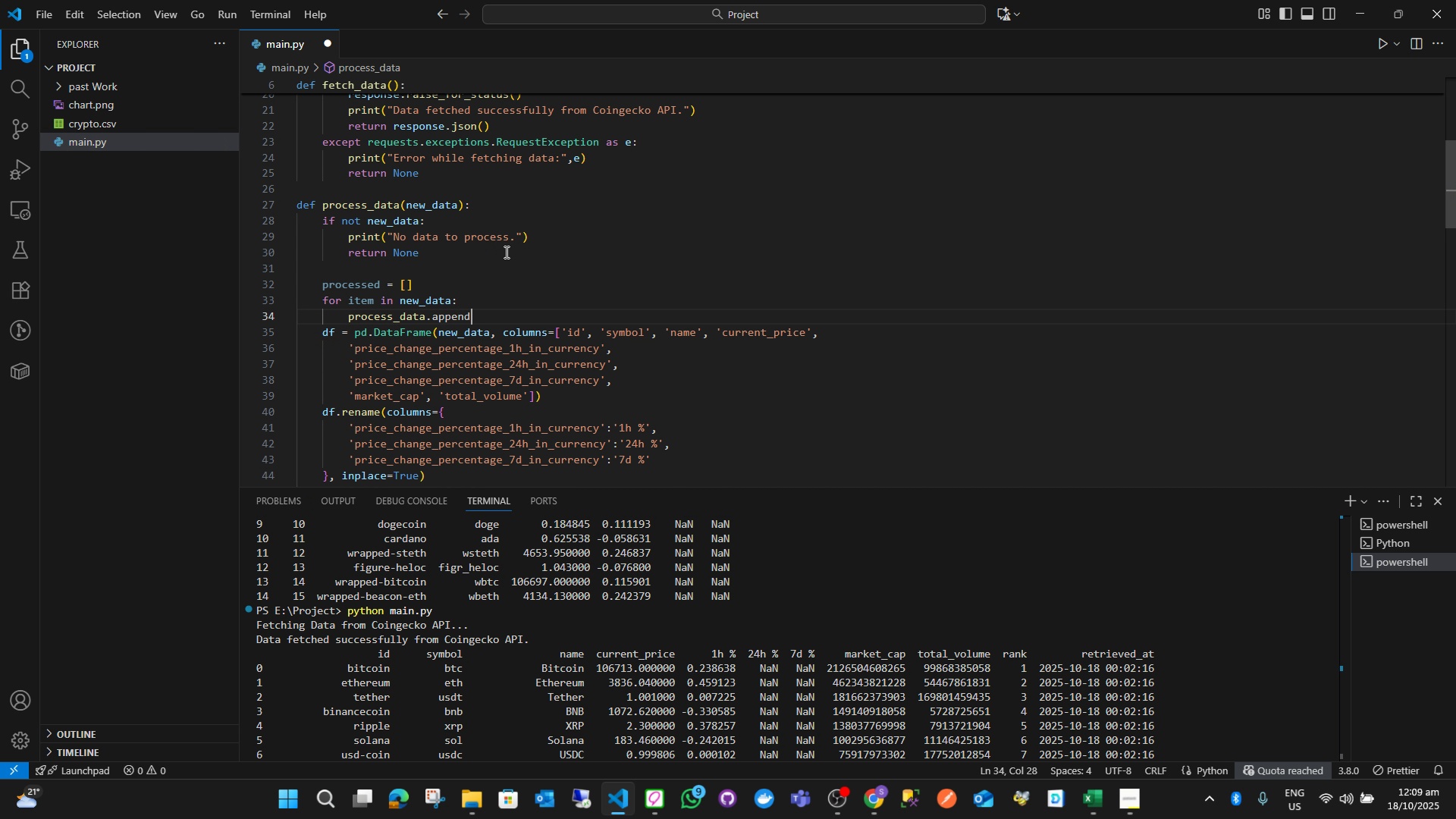 
key(Shift+9)
 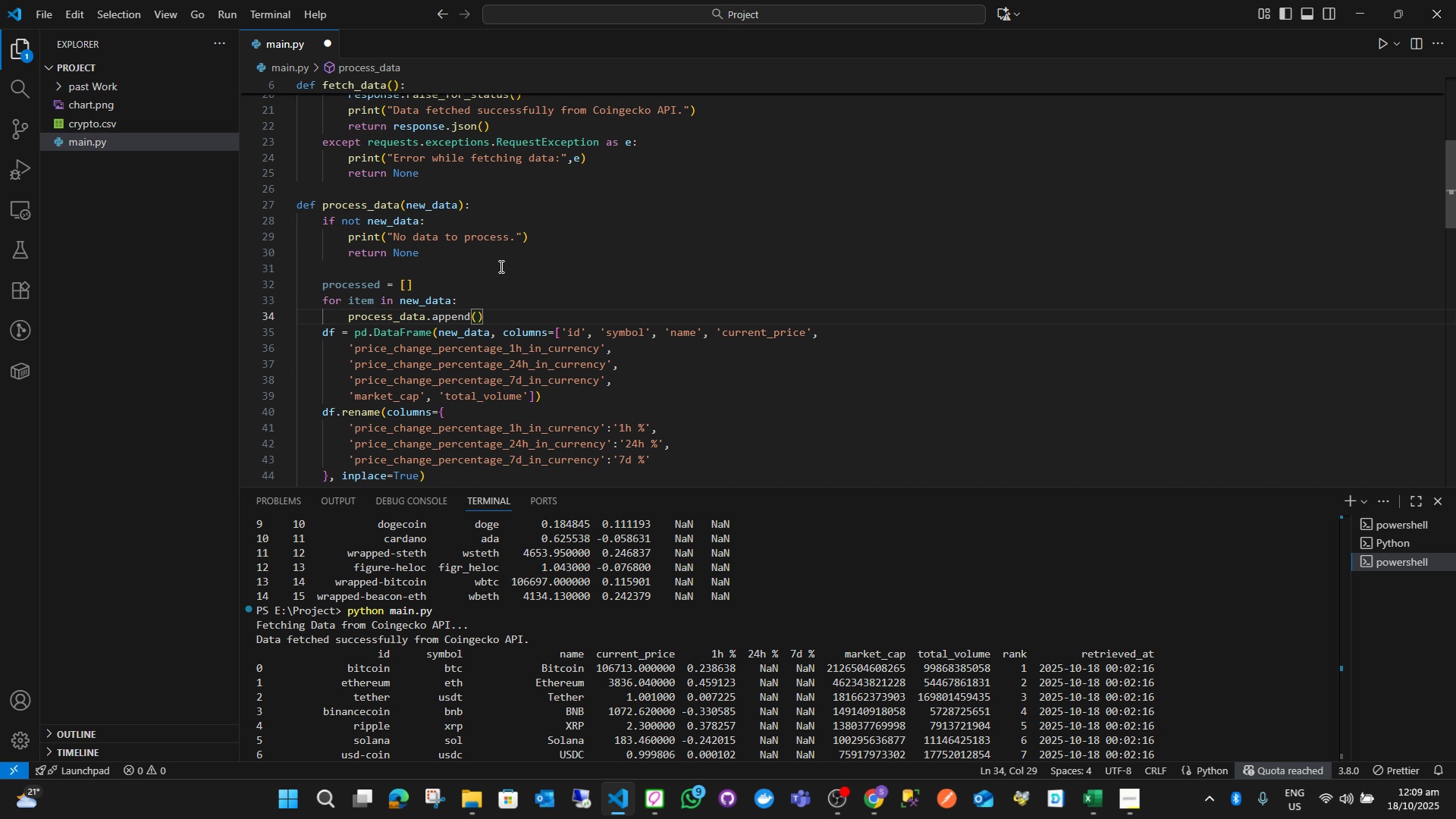 
key(Shift+BracketLeft)
 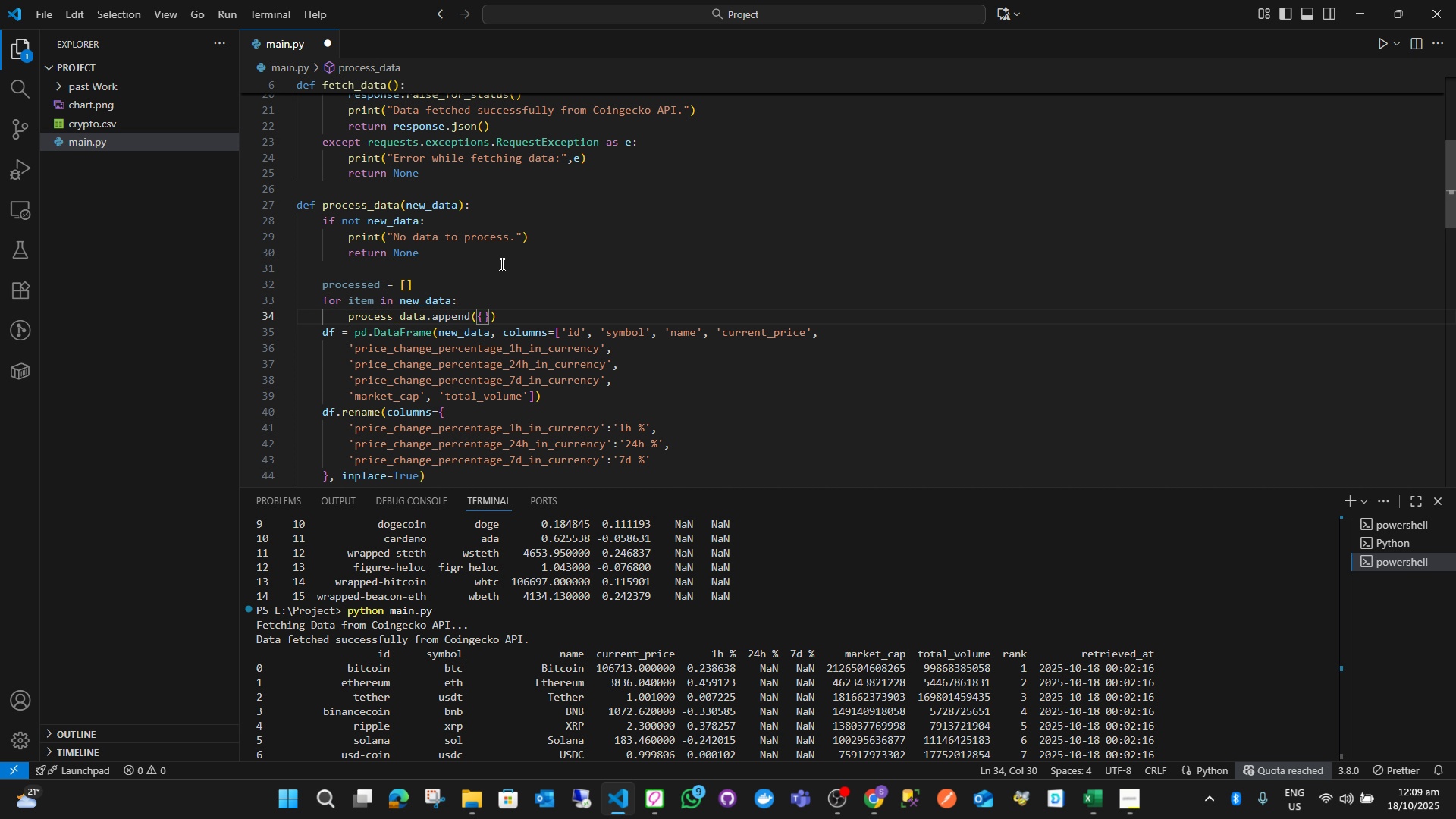 
key(Enter)
 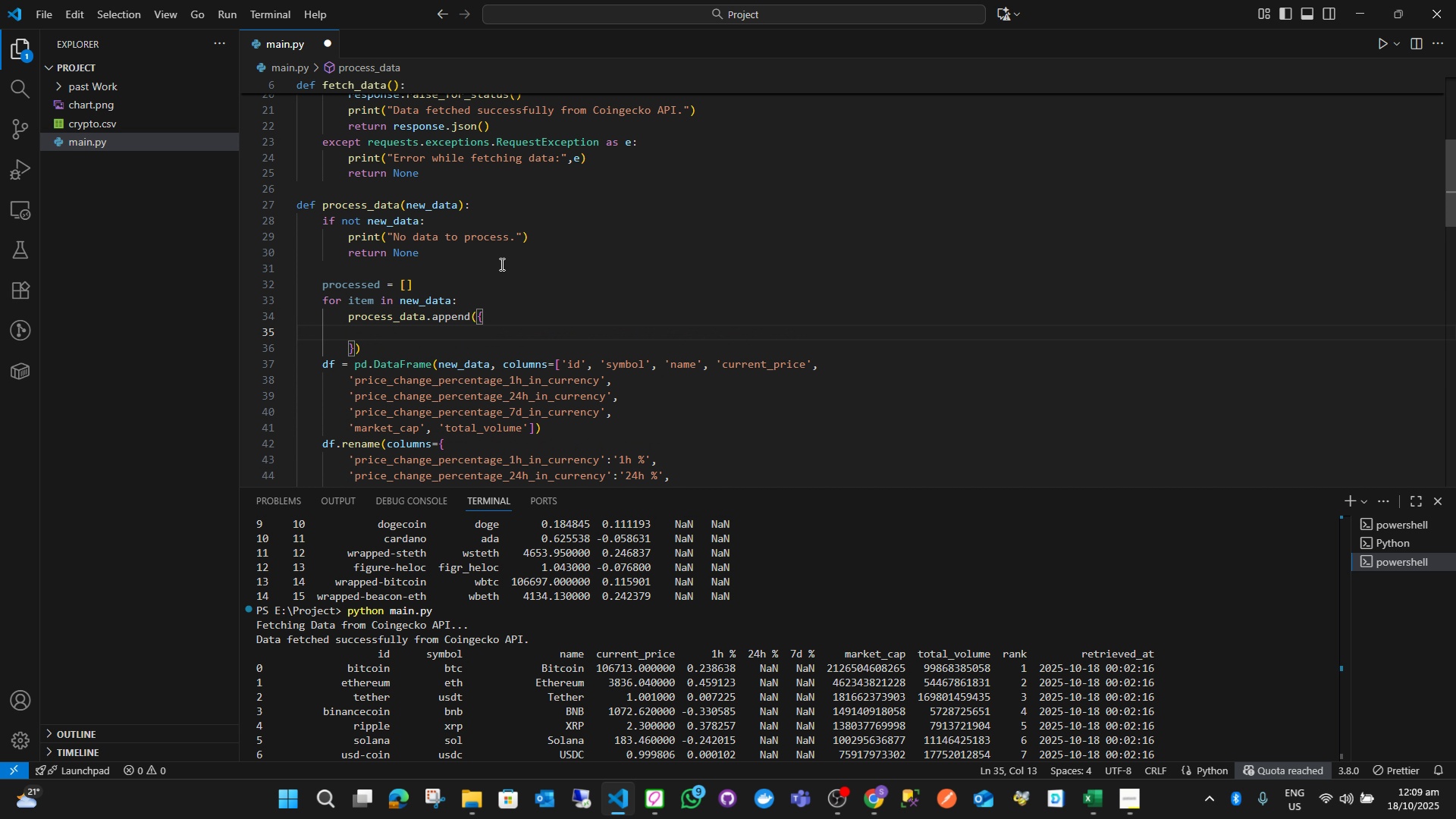 
type('id)
 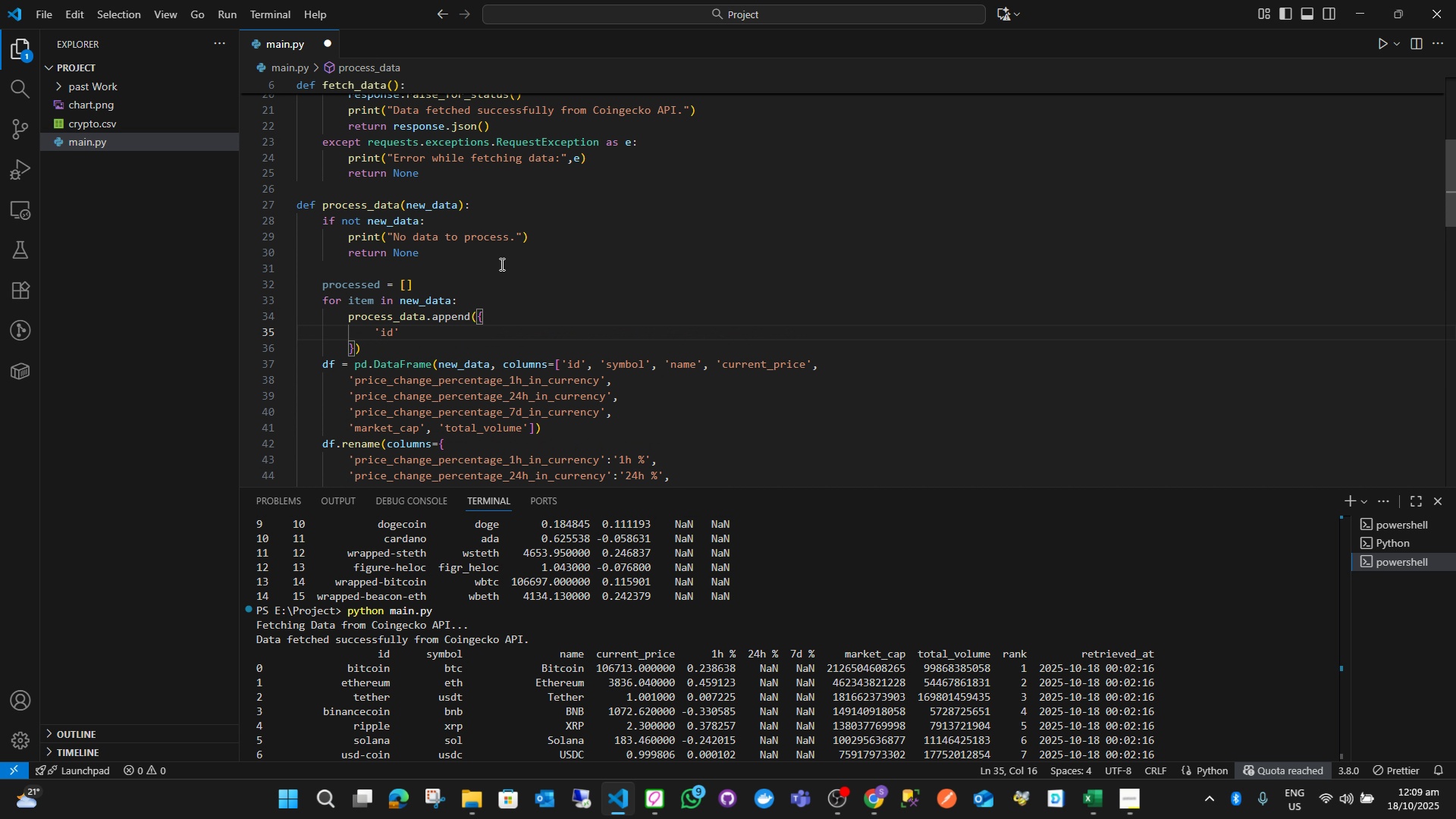 
key(ArrowRight)
 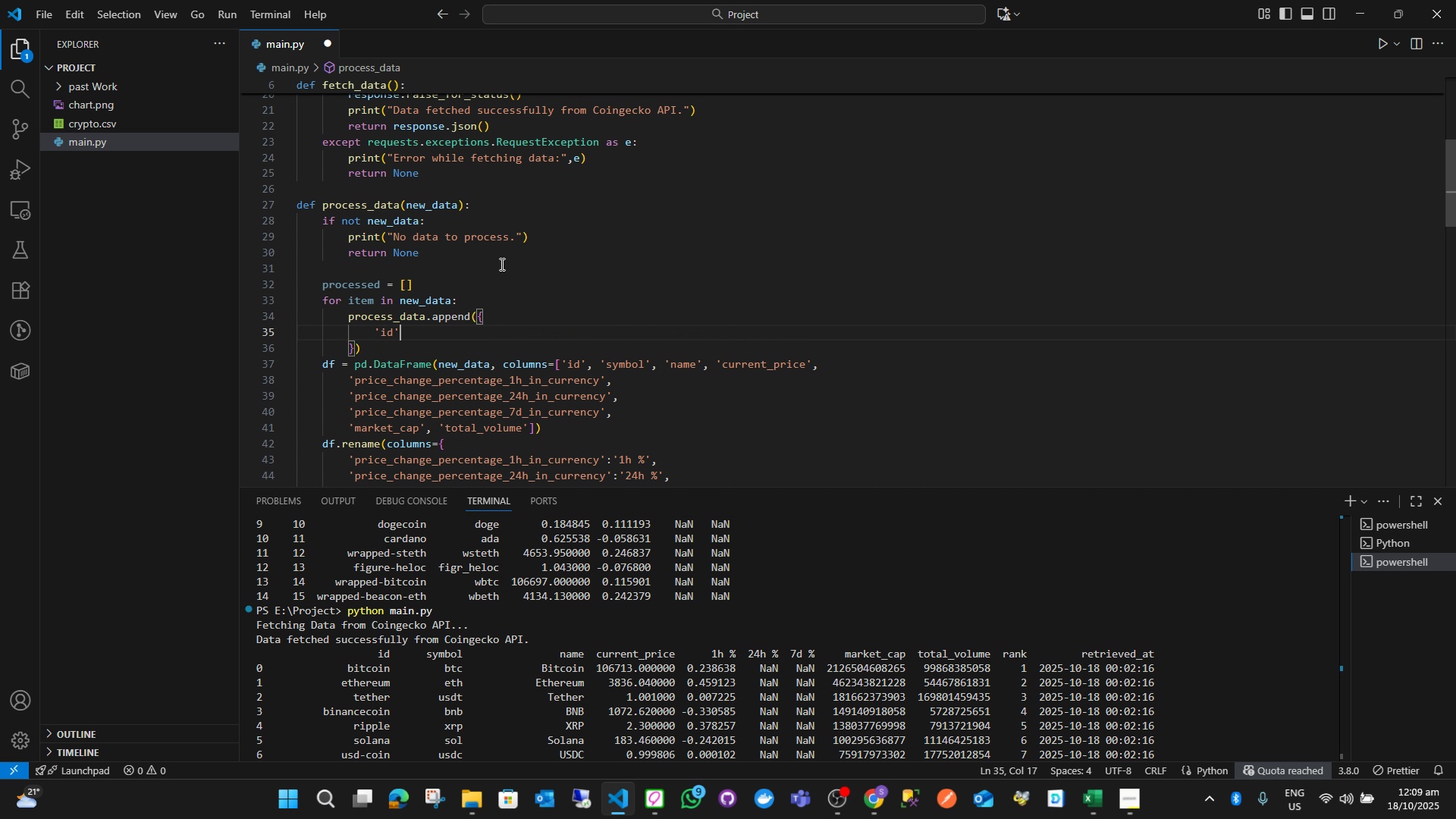 
type(:itm)
key(Backspace)
type(em.get('o)
key(Backspace)
type(id)
 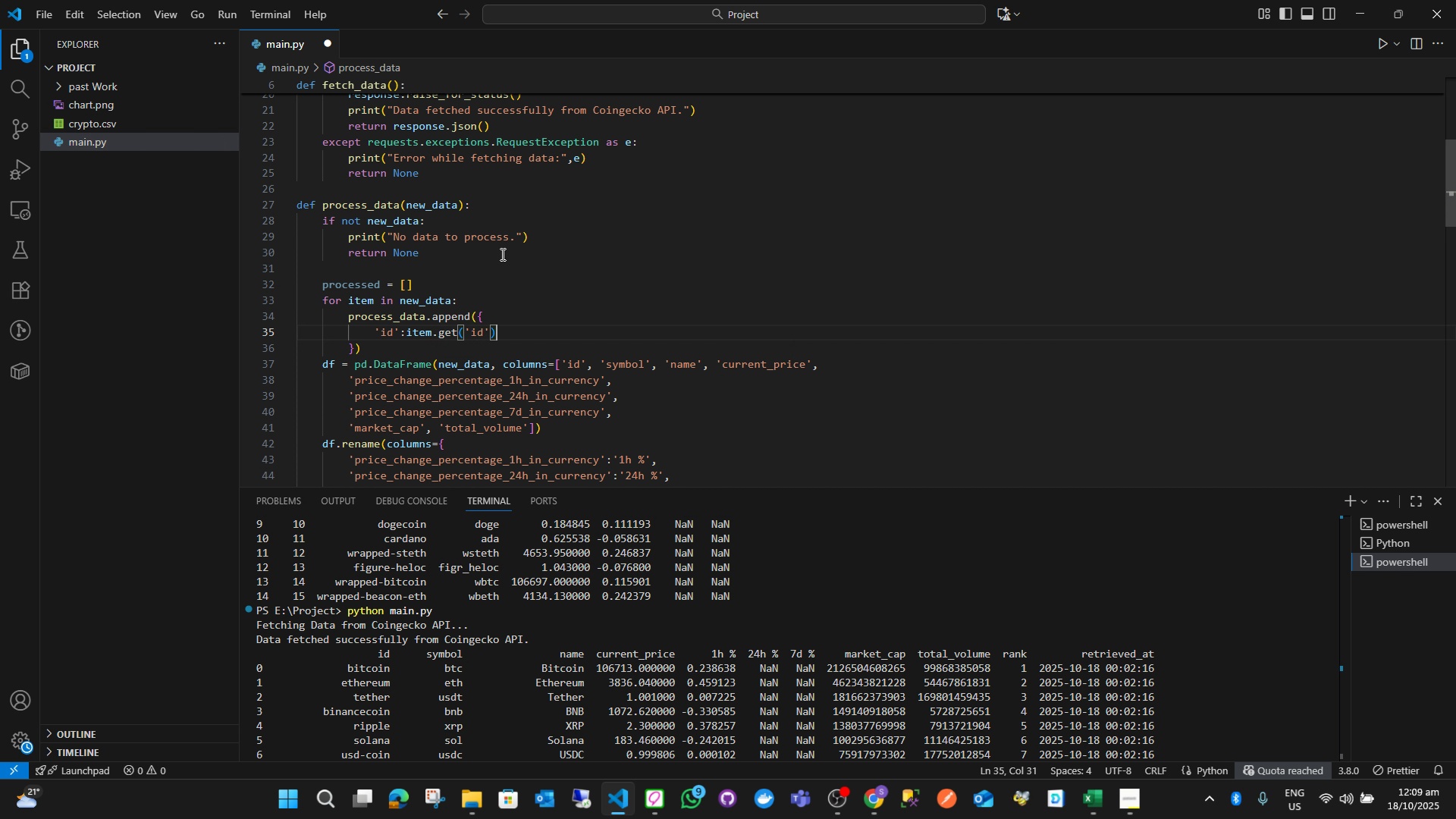 
 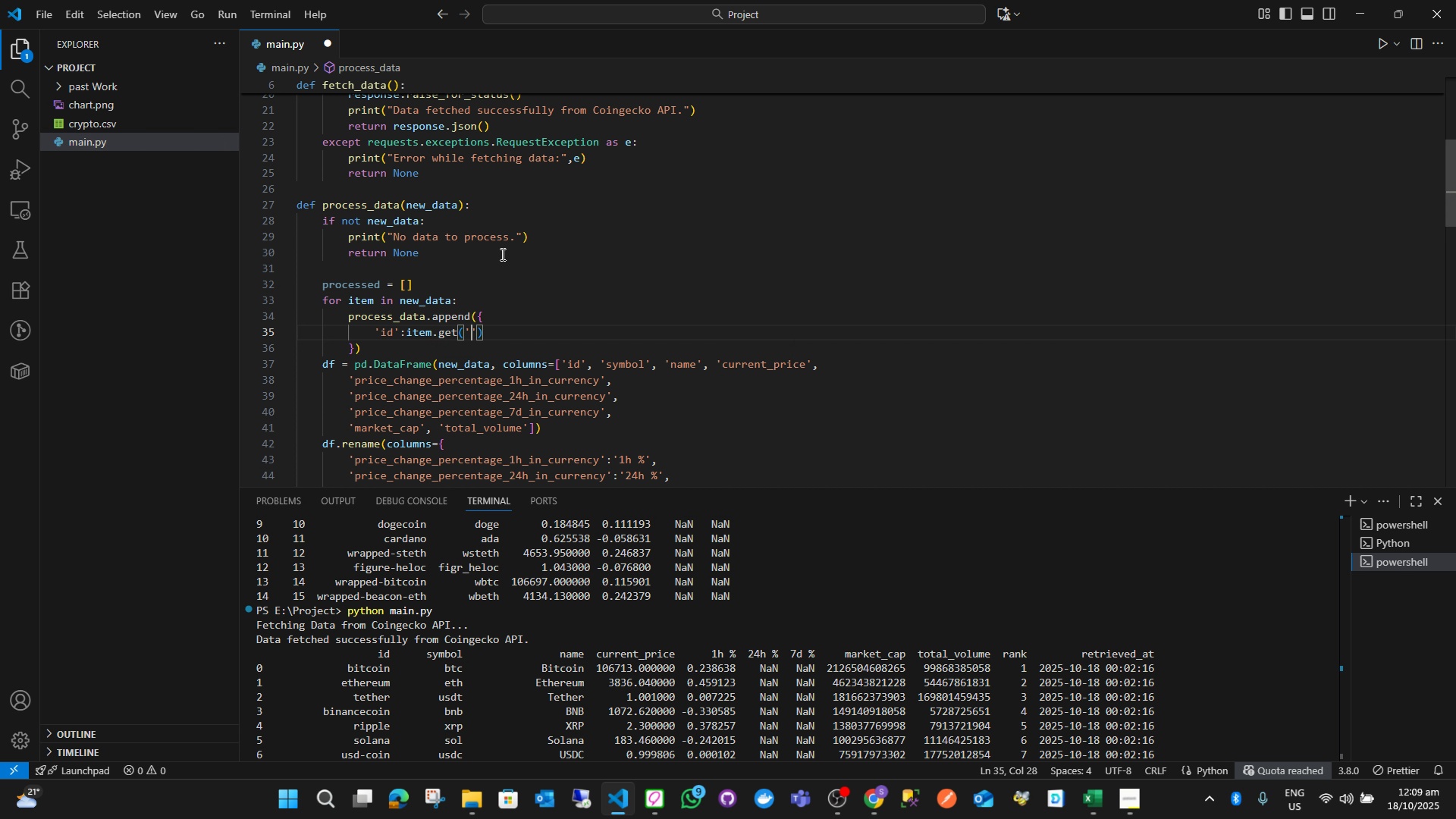 
key(ArrowRight)
 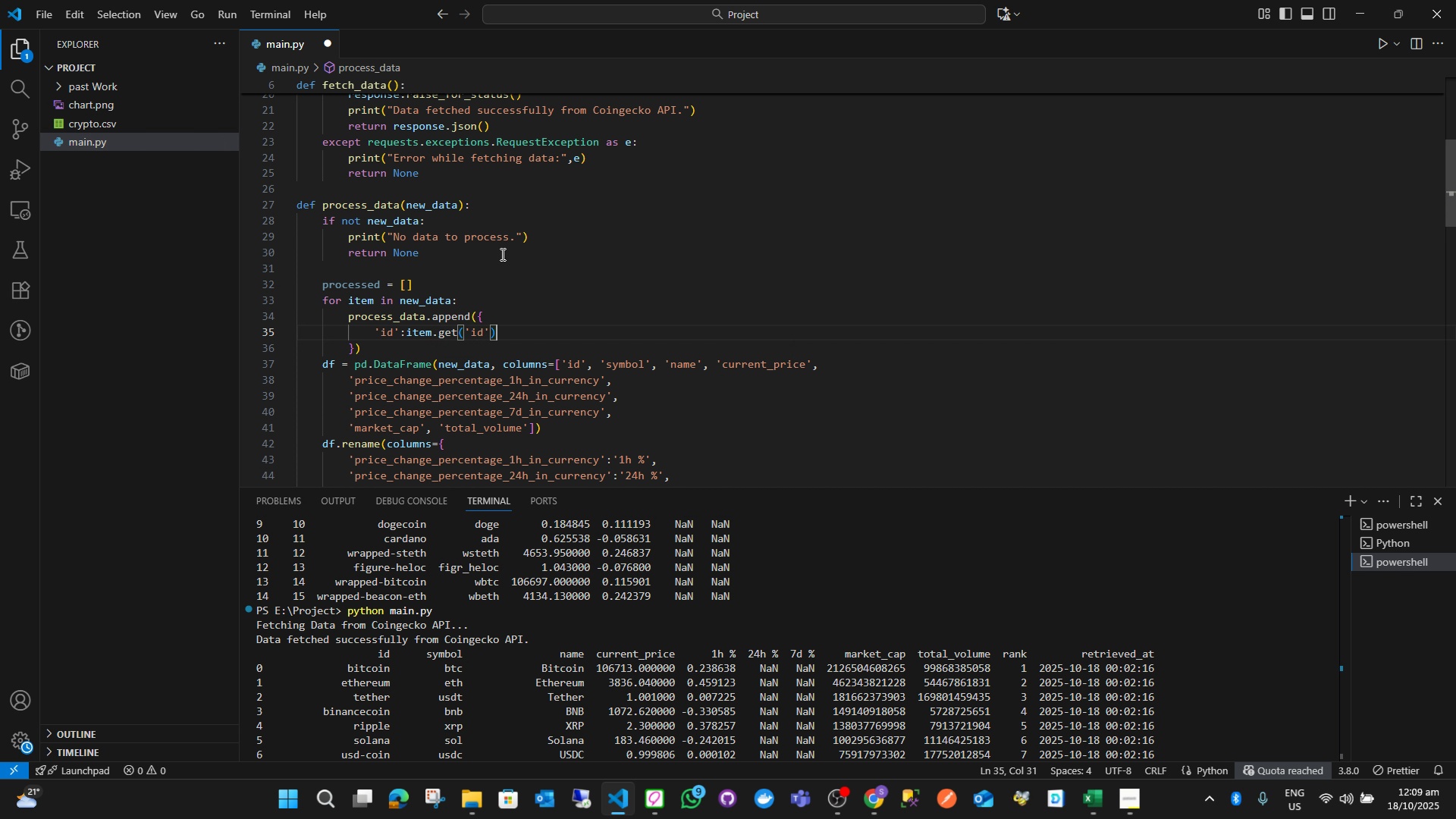 
key(ArrowRight)
 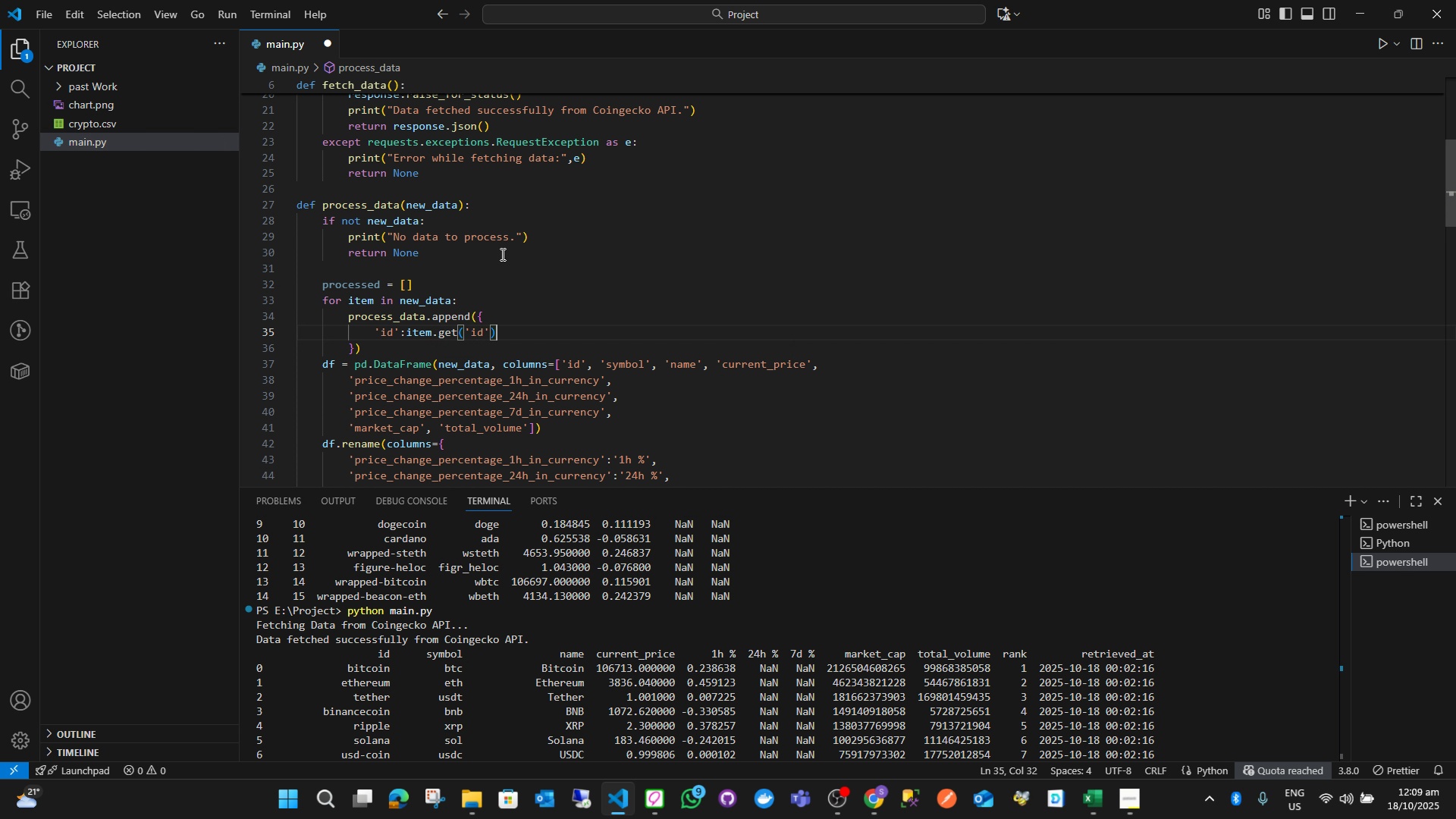 
key(Comma)
 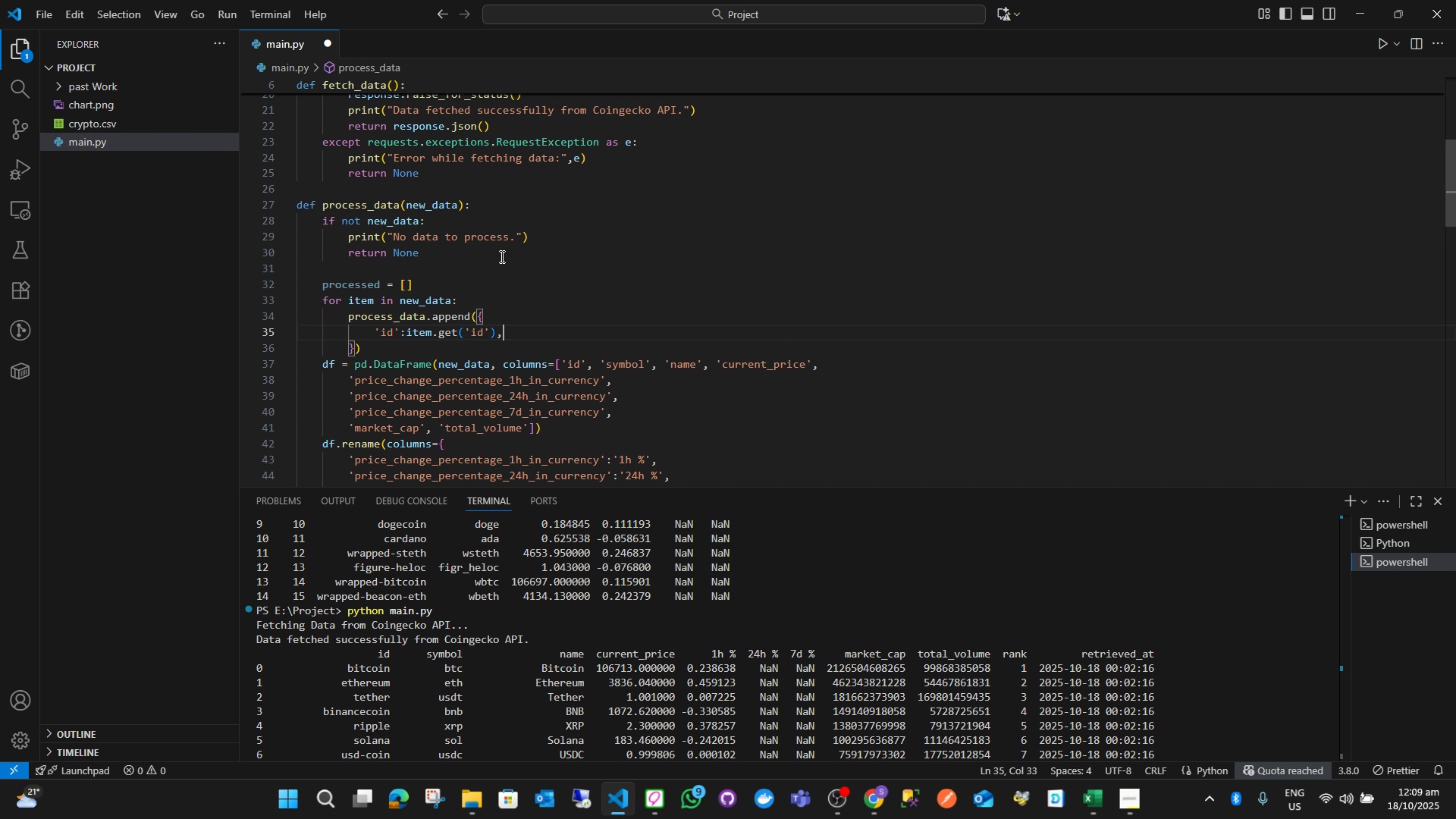 
key(Enter)
 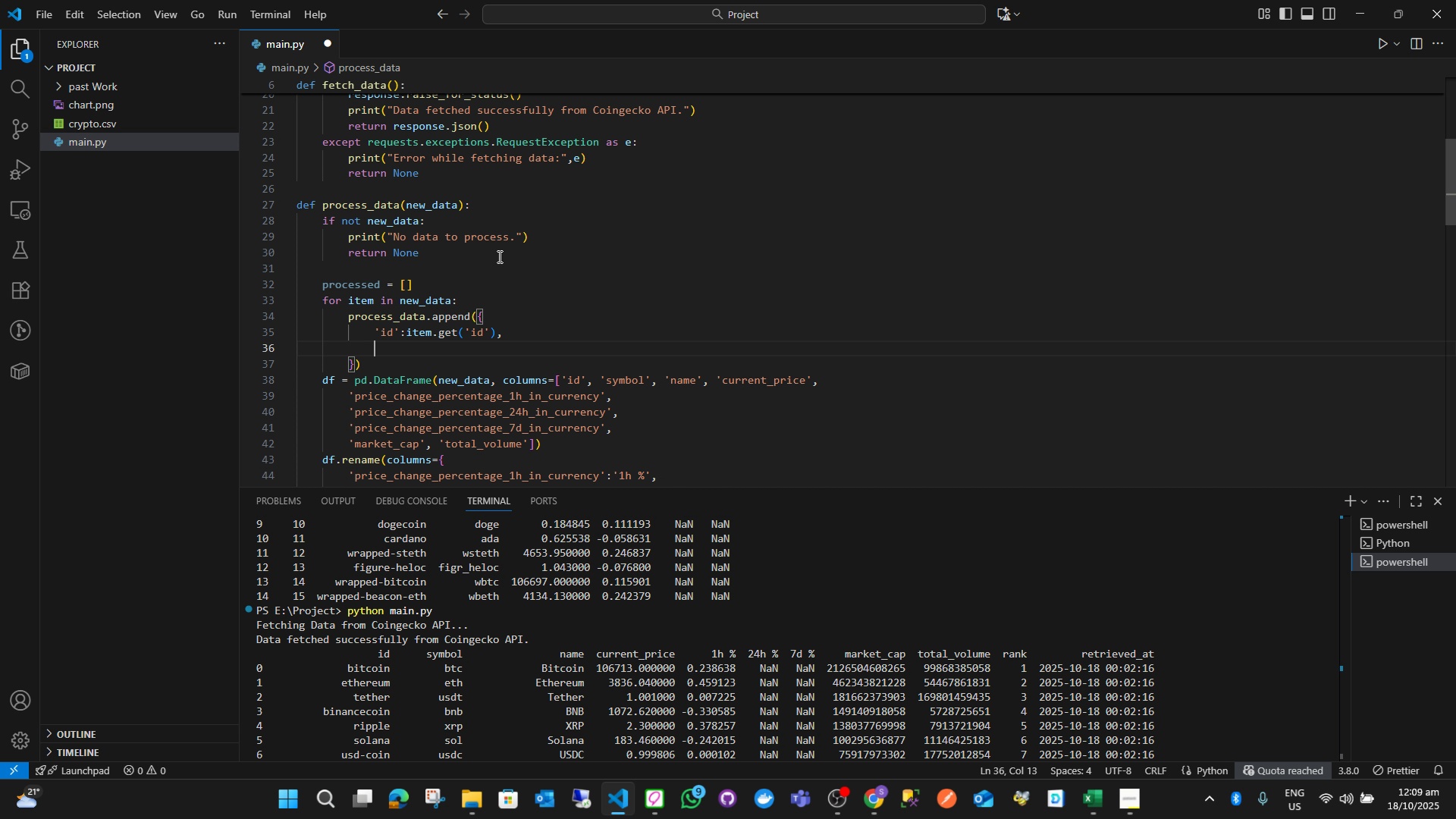 
type('symn)
key(Backspace)
type(bol)
 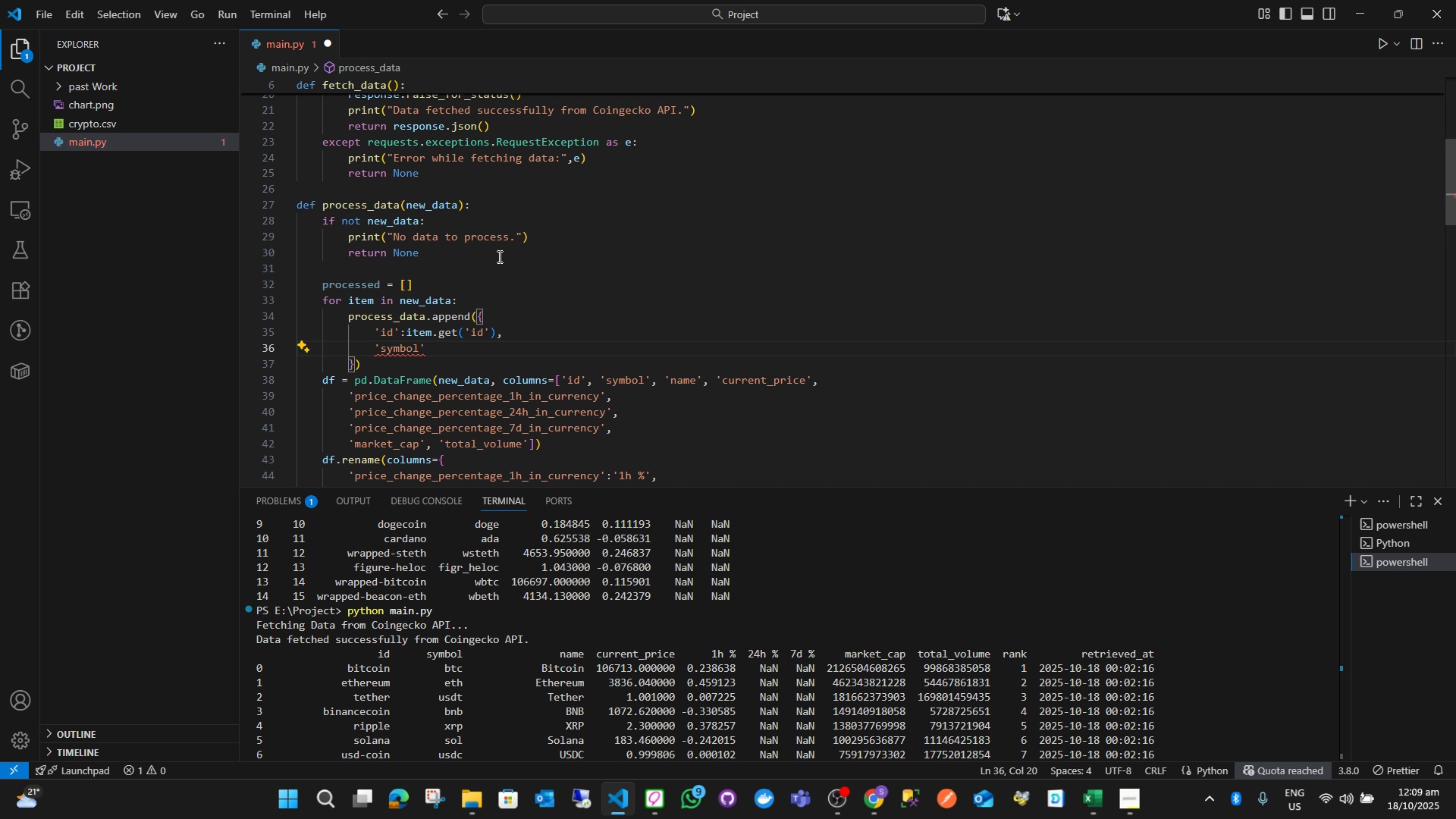 
key(ArrowRight)
 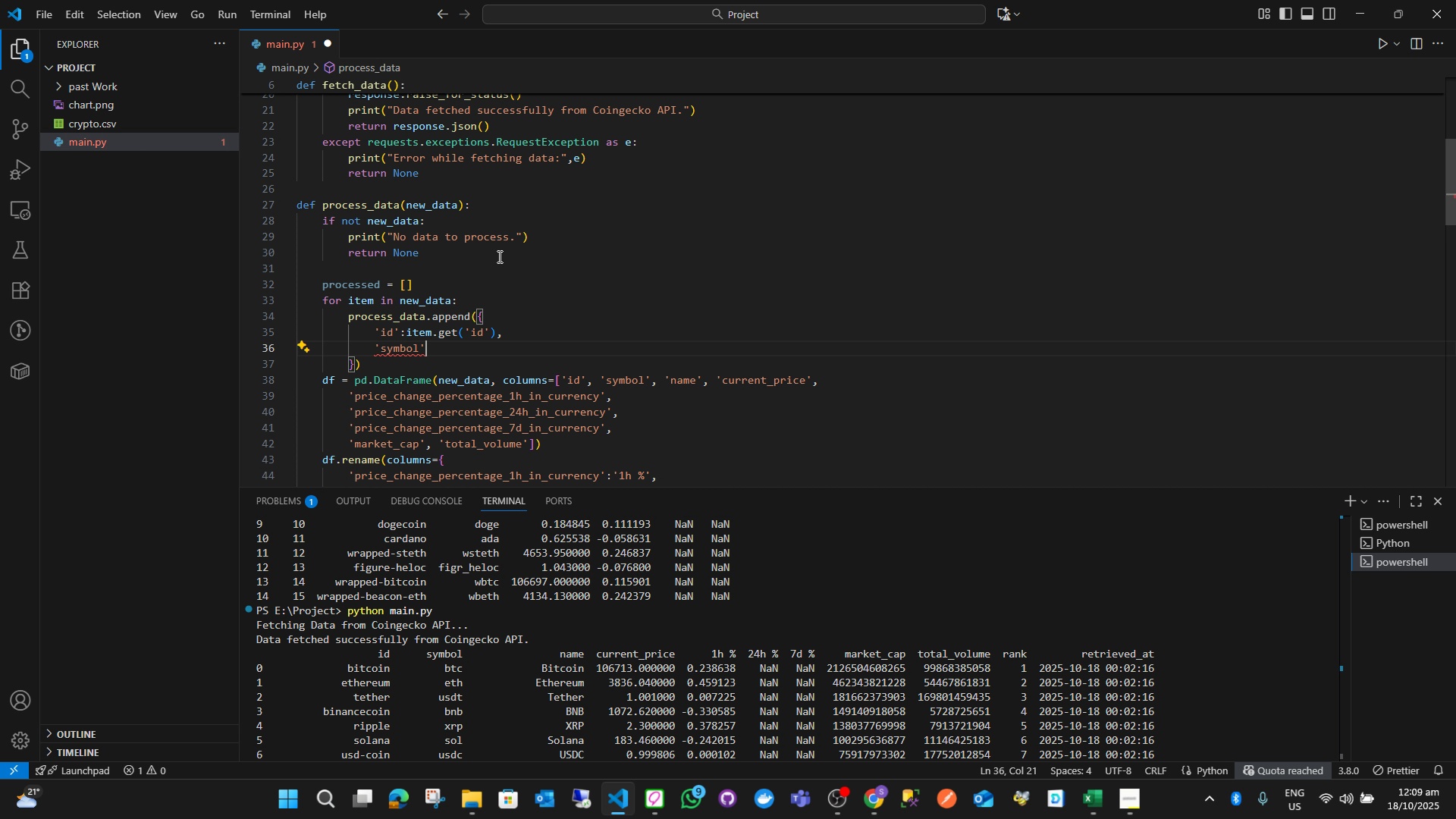 
type(: )
key(Backspace)
type(it)
key(Backspace)
type(tem.get('symbol)
 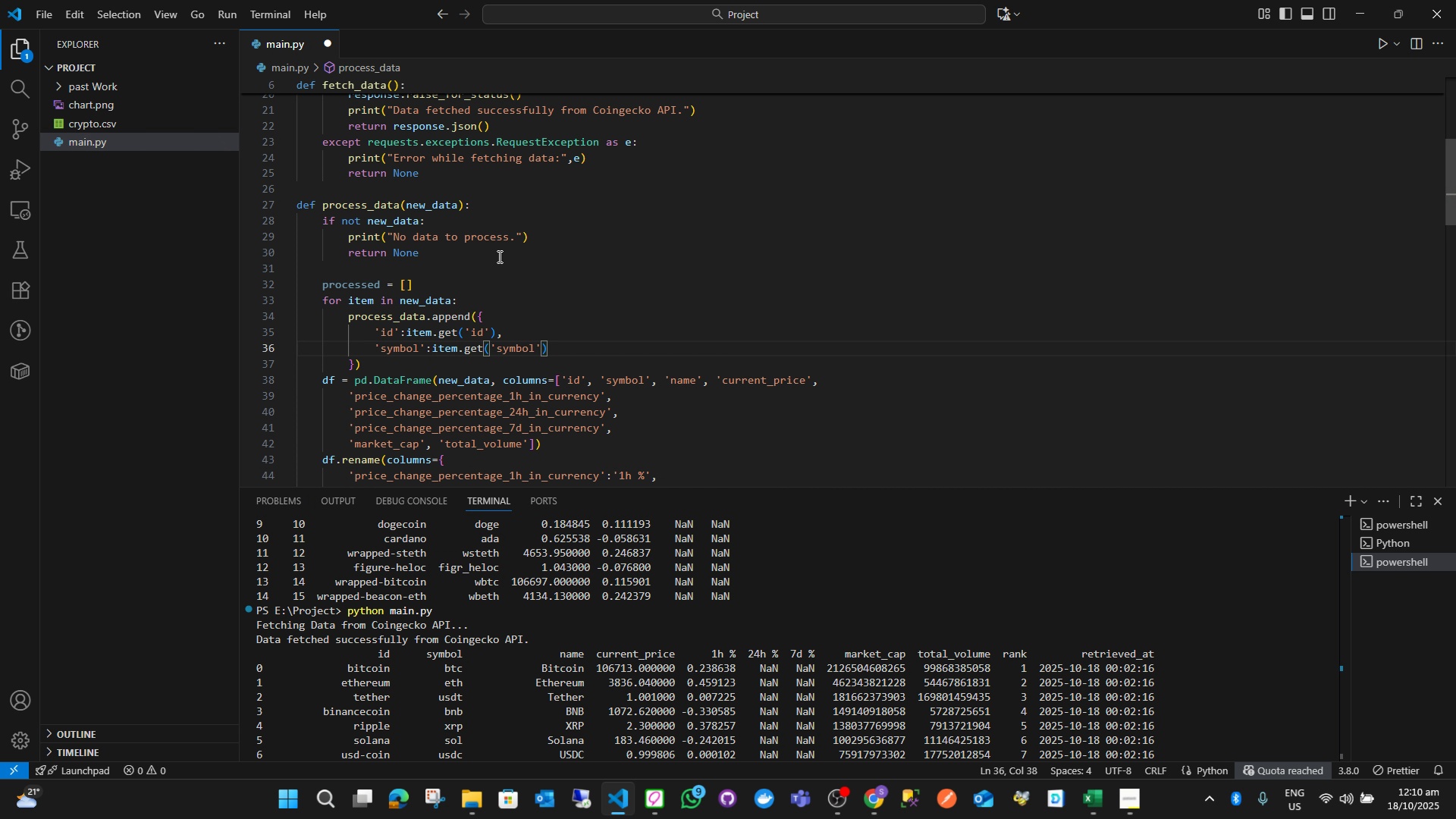 
key(ArrowRight)
 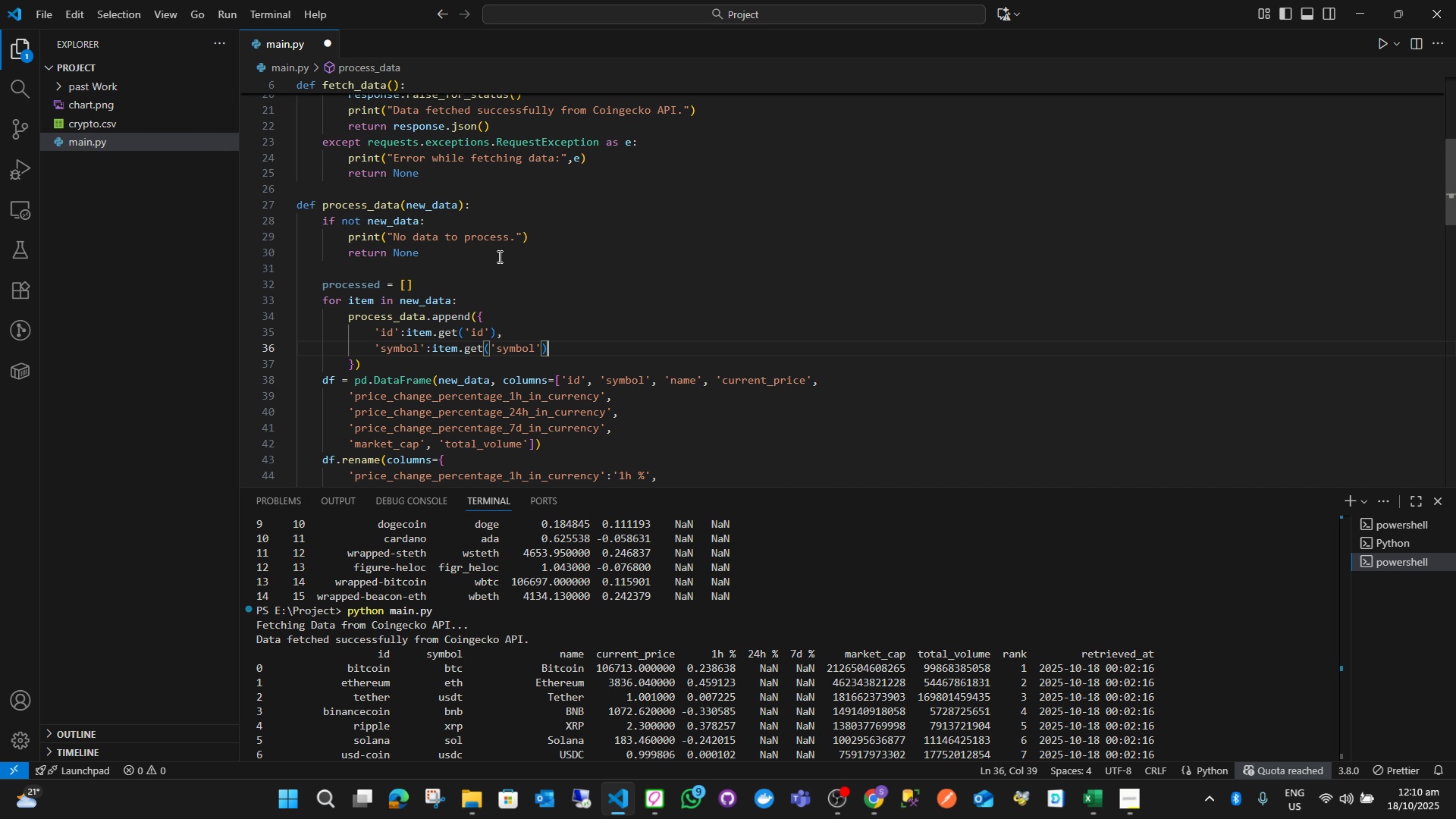 
key(ArrowRight)
 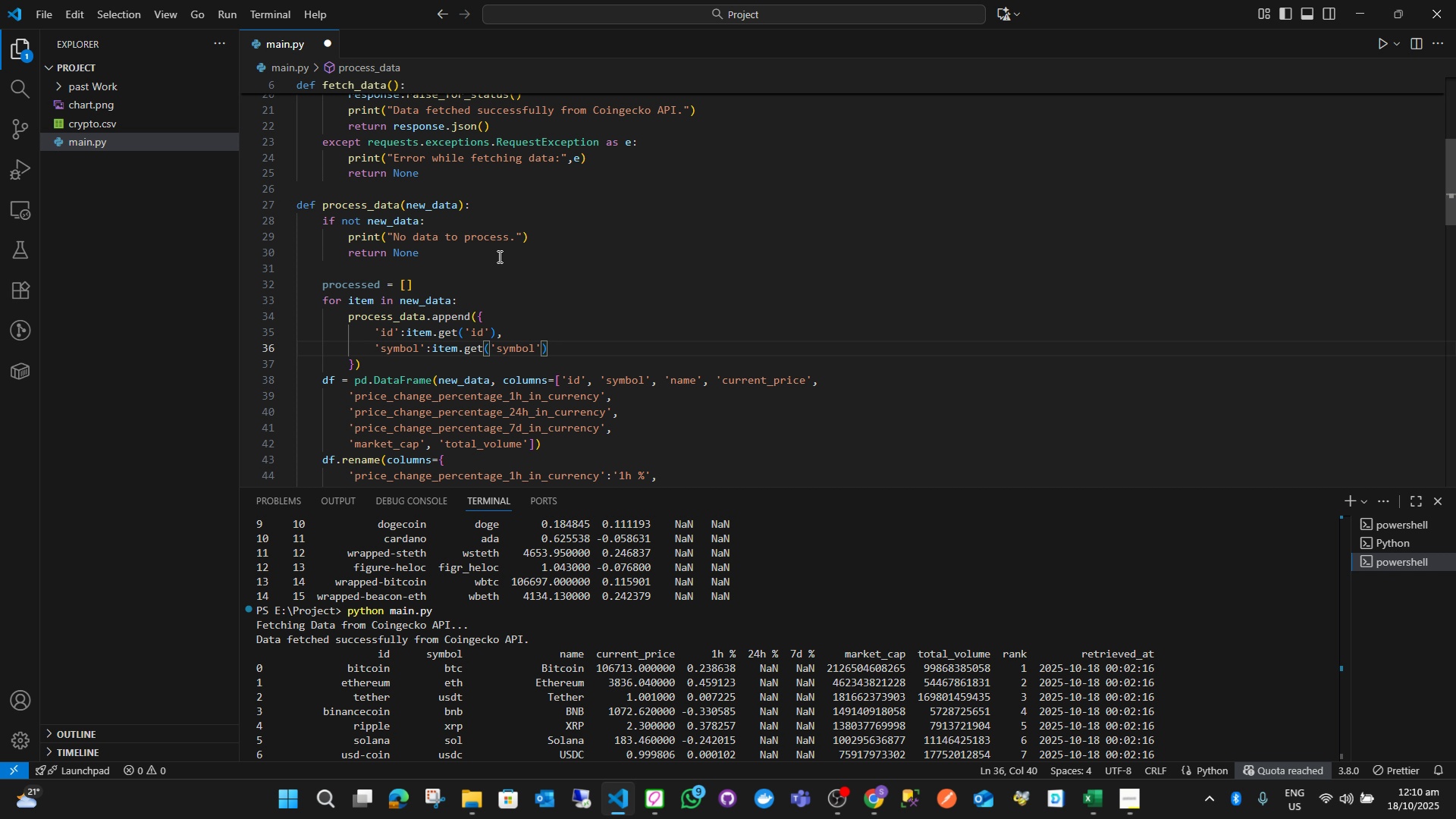 
key(Comma)
 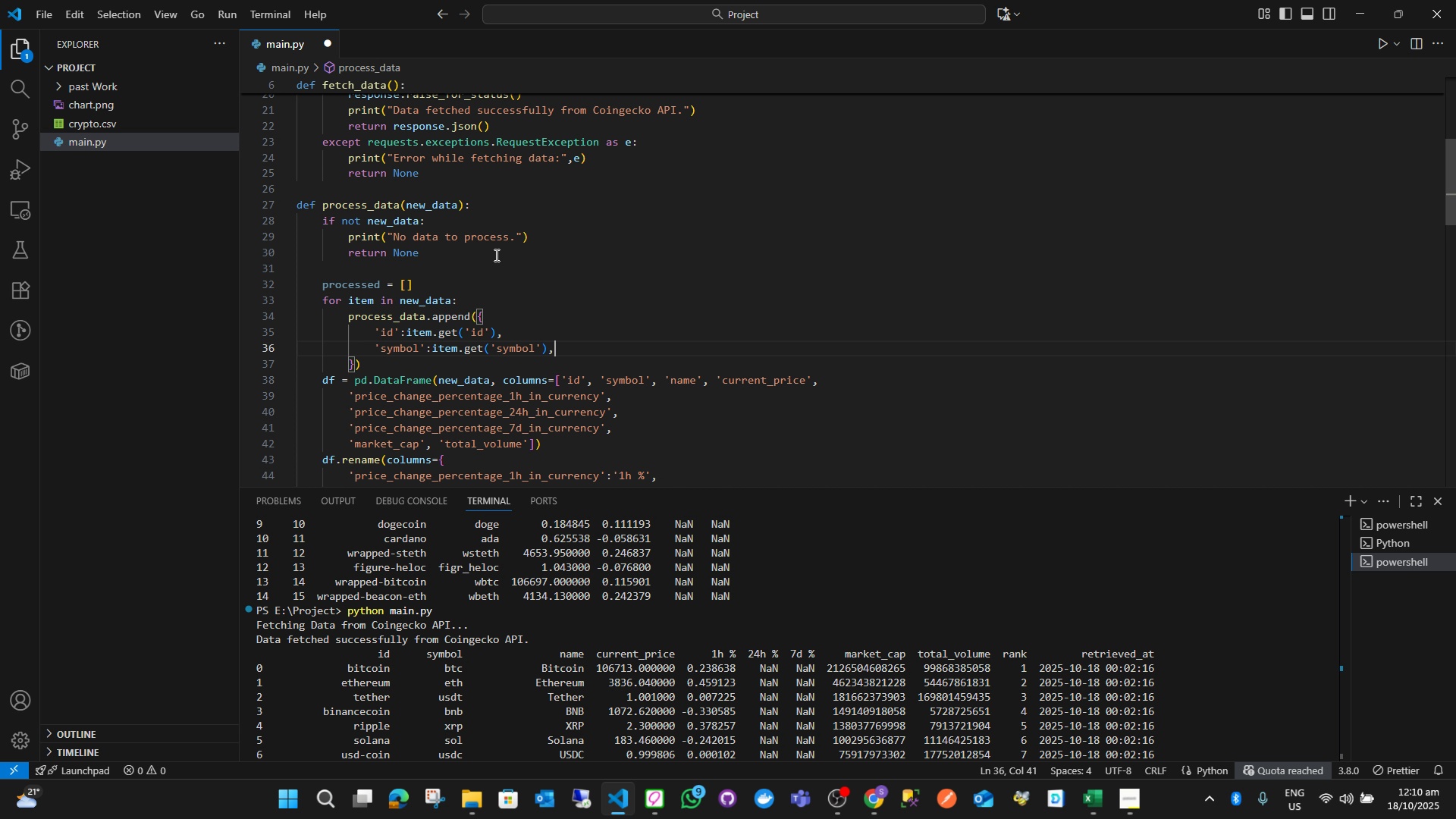 
wait(33.21)
 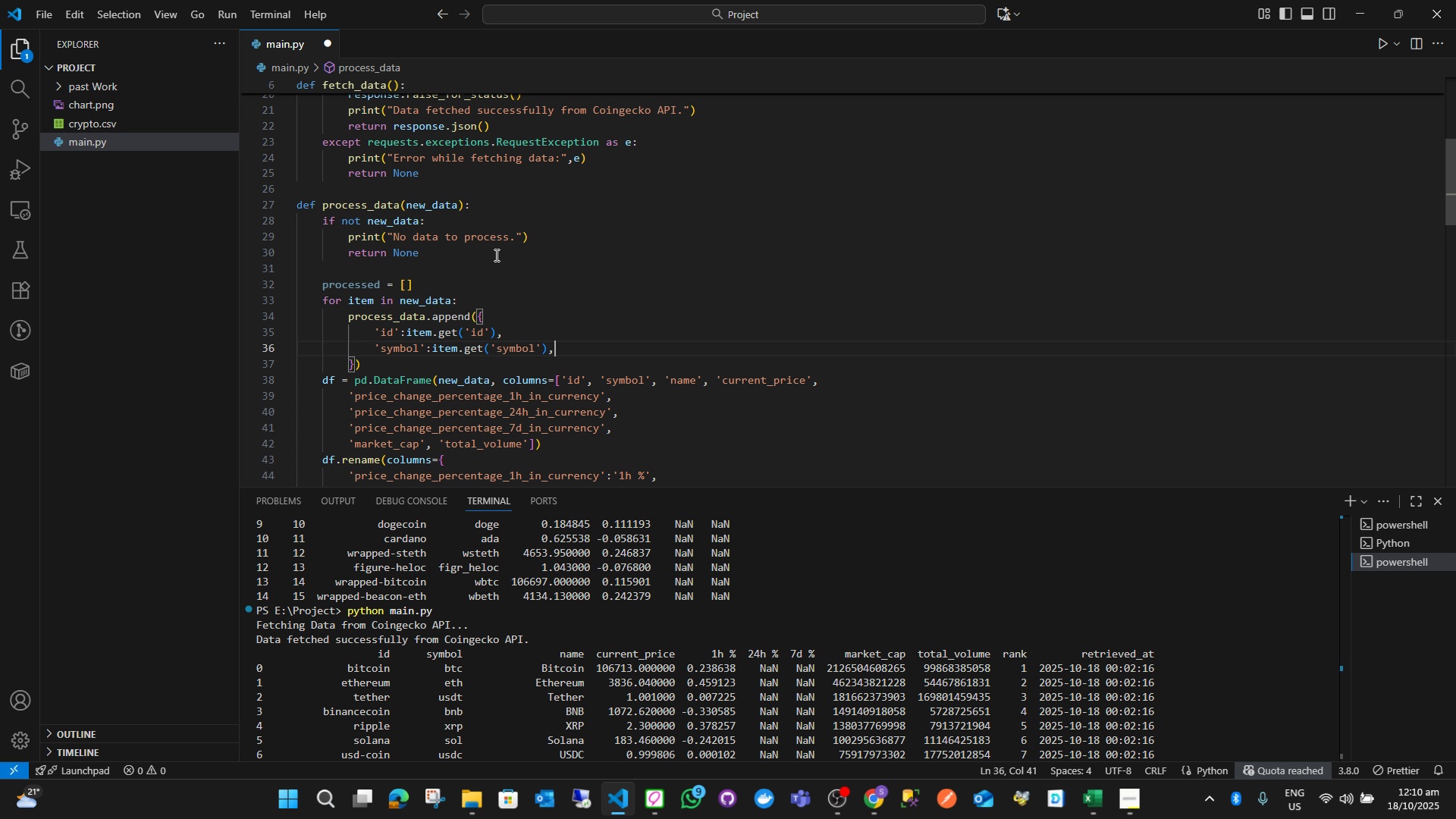 
hold_key(key=ArrowLeft, duration=1.27)
 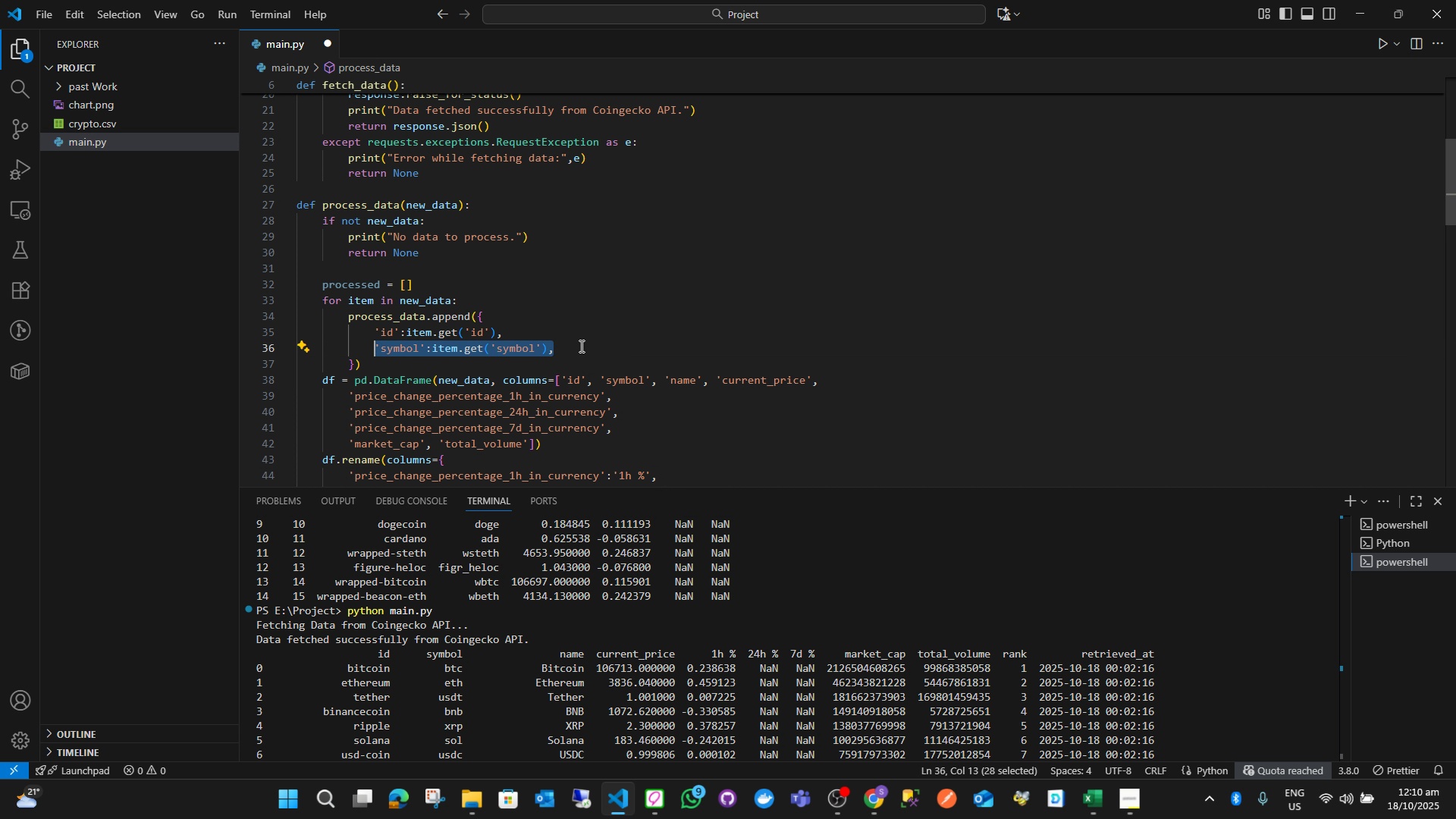 
key(Shift+ArrowLeft)
 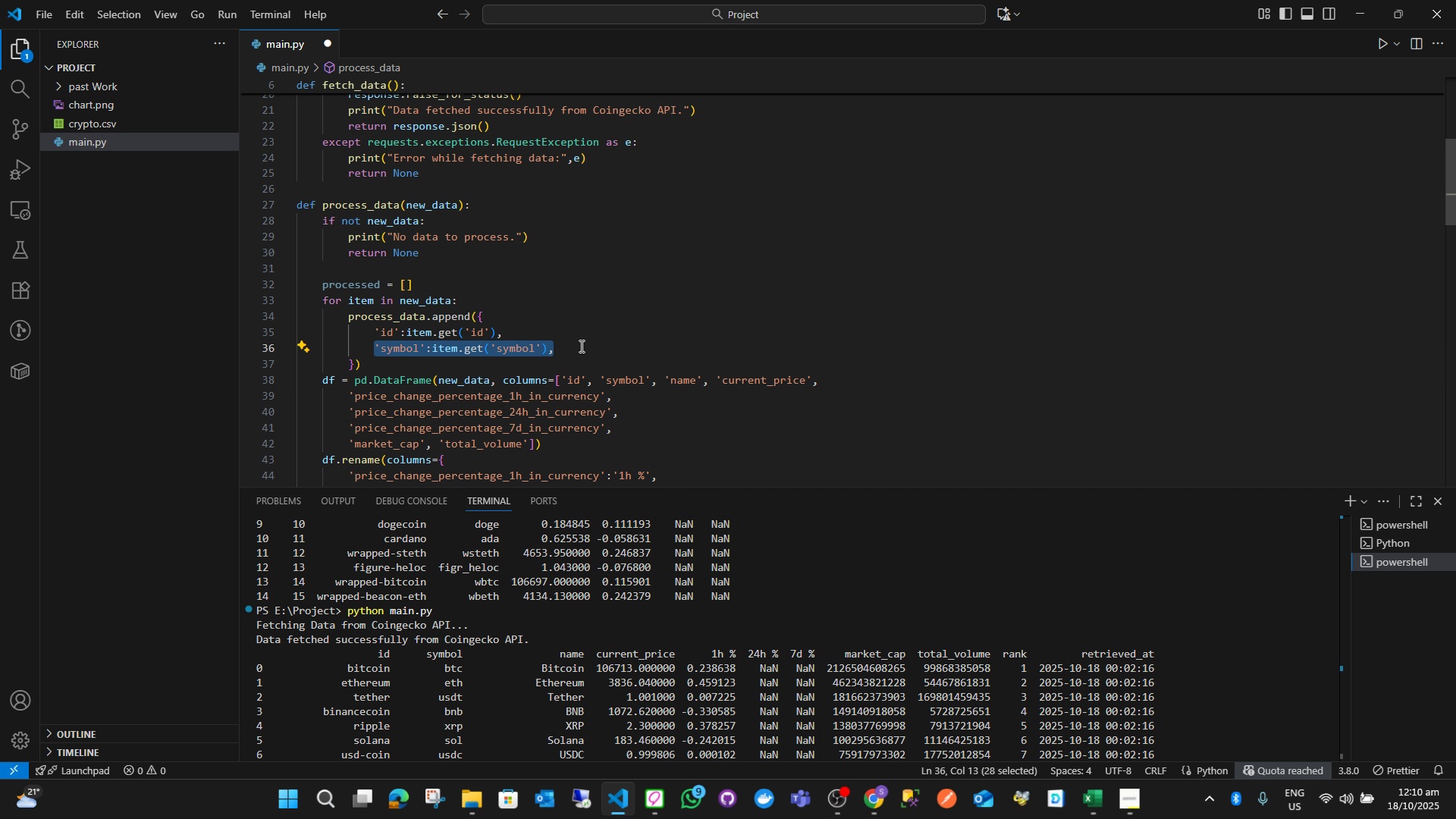 
key(Control+C)
 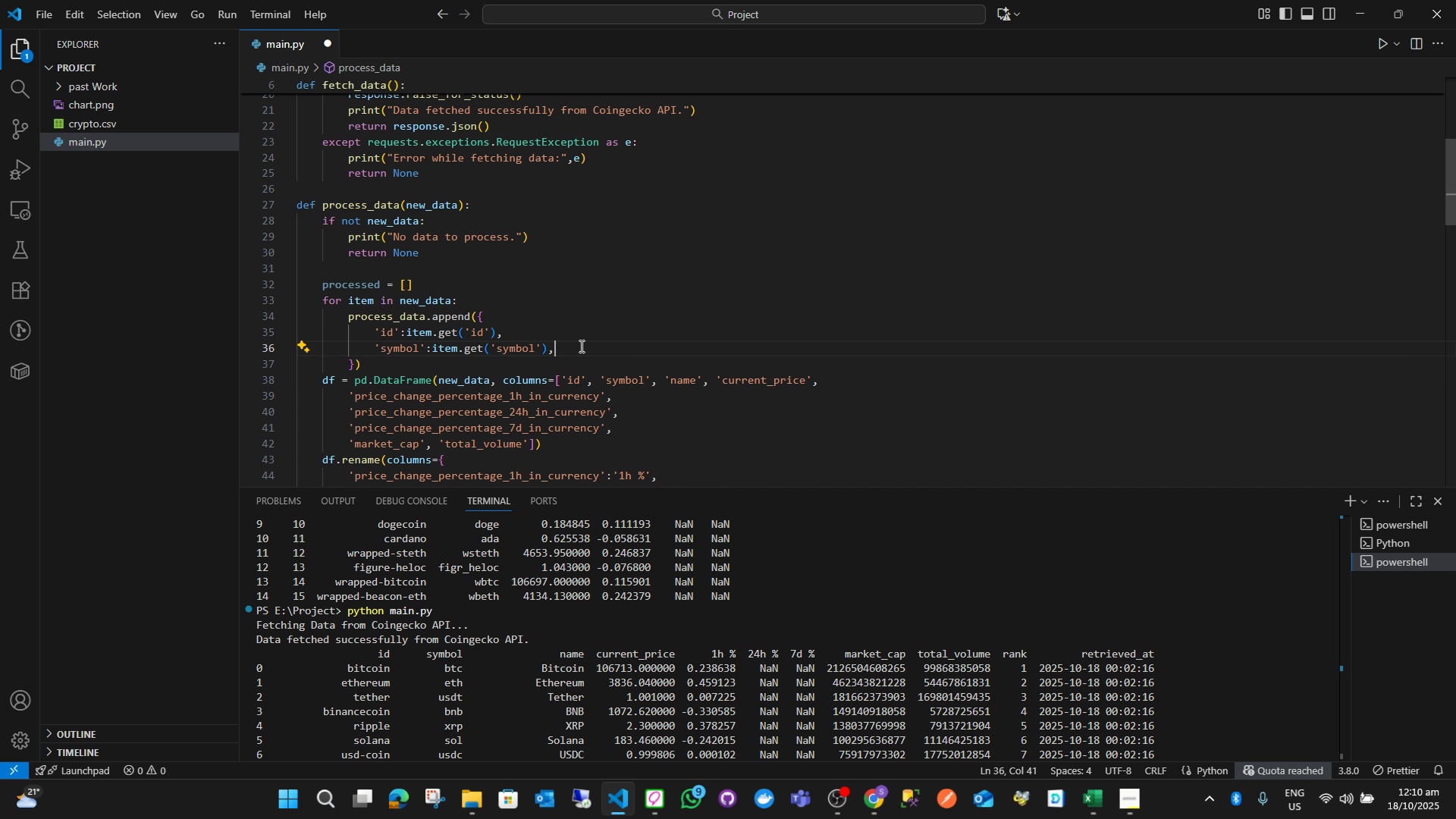 
key(ArrowRight)
 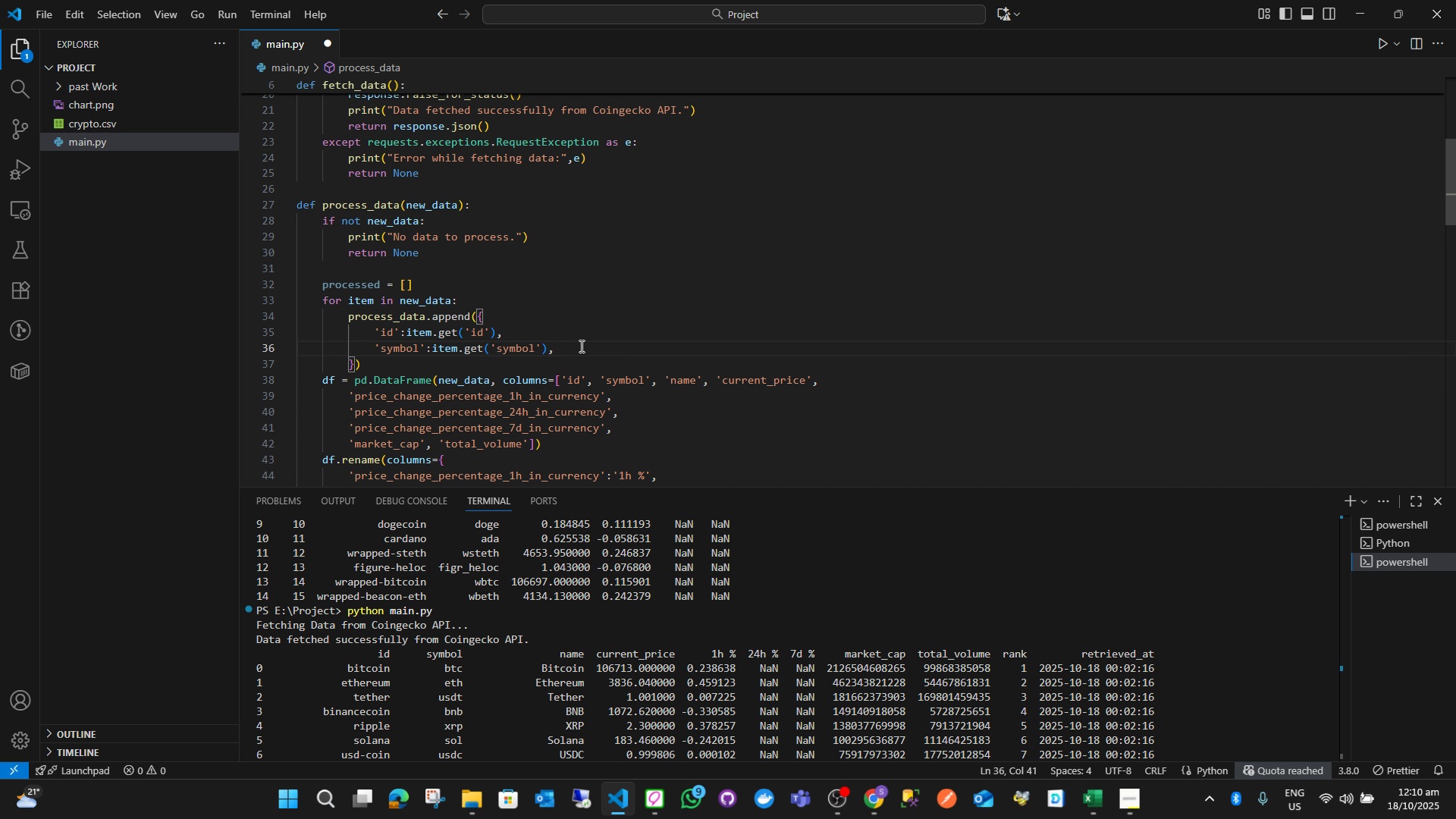 
key(Enter)
 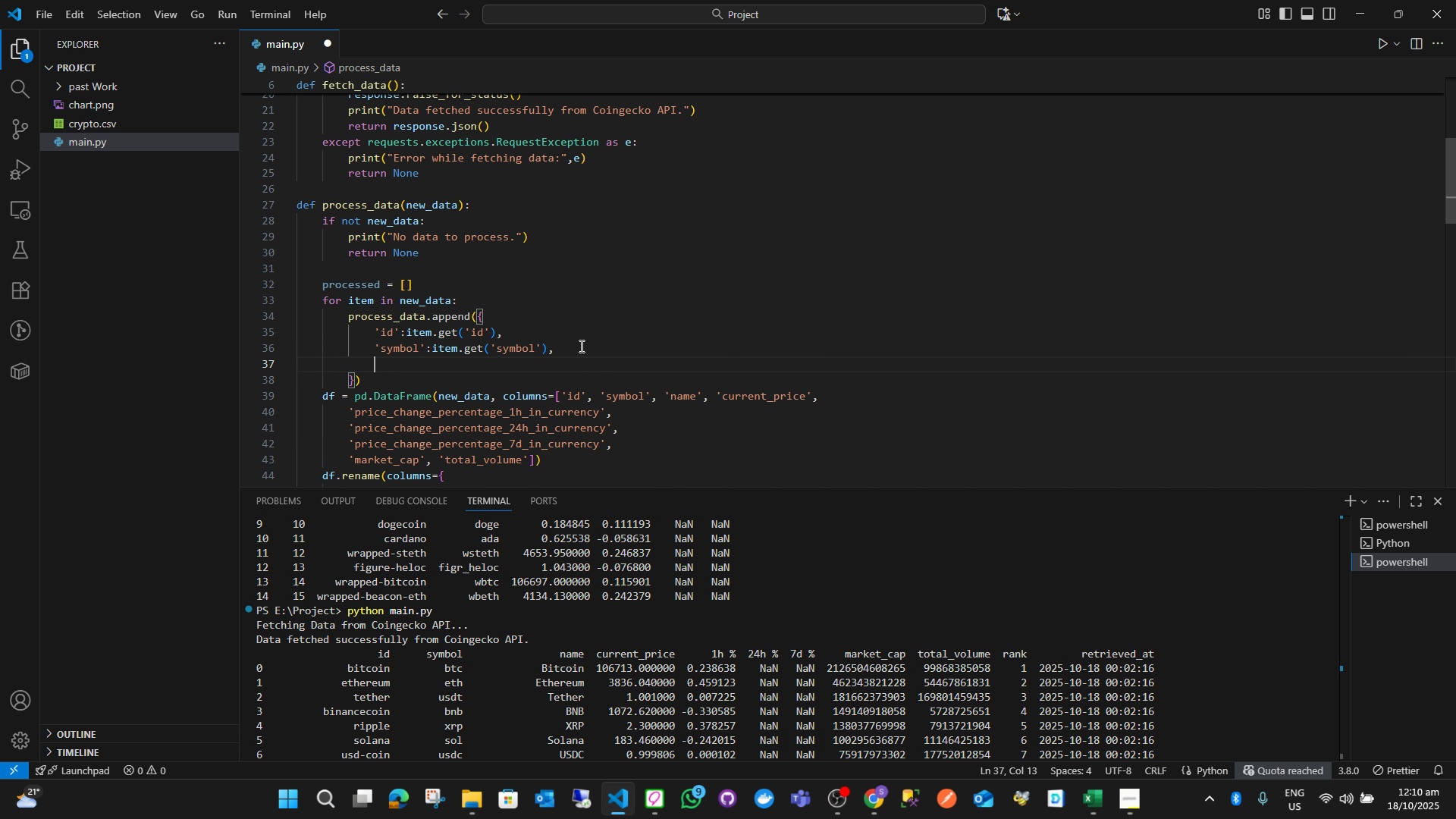 
key(Control+ControlLeft)
 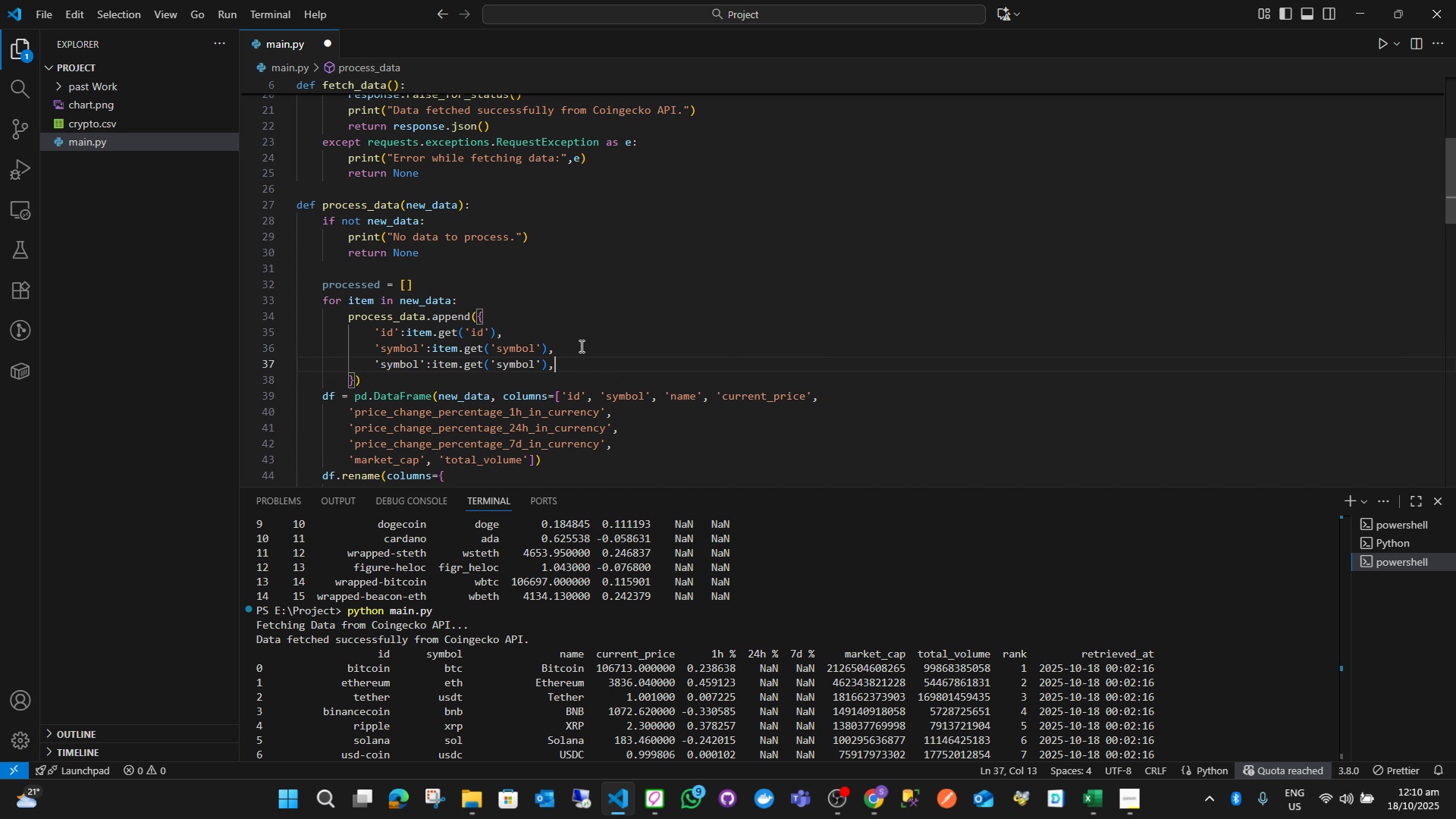 
key(Control+V)
 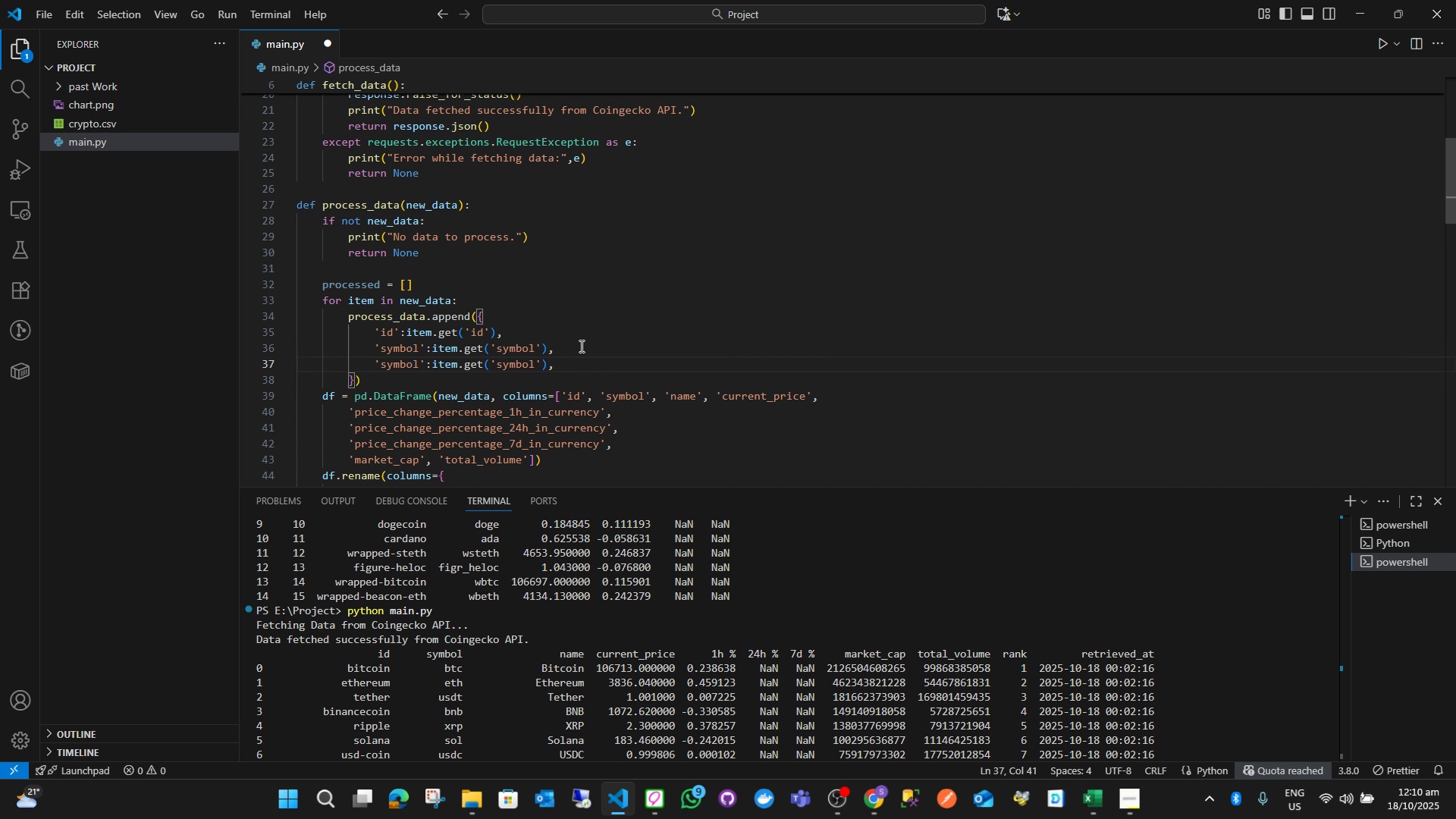 
key(Control+D)
 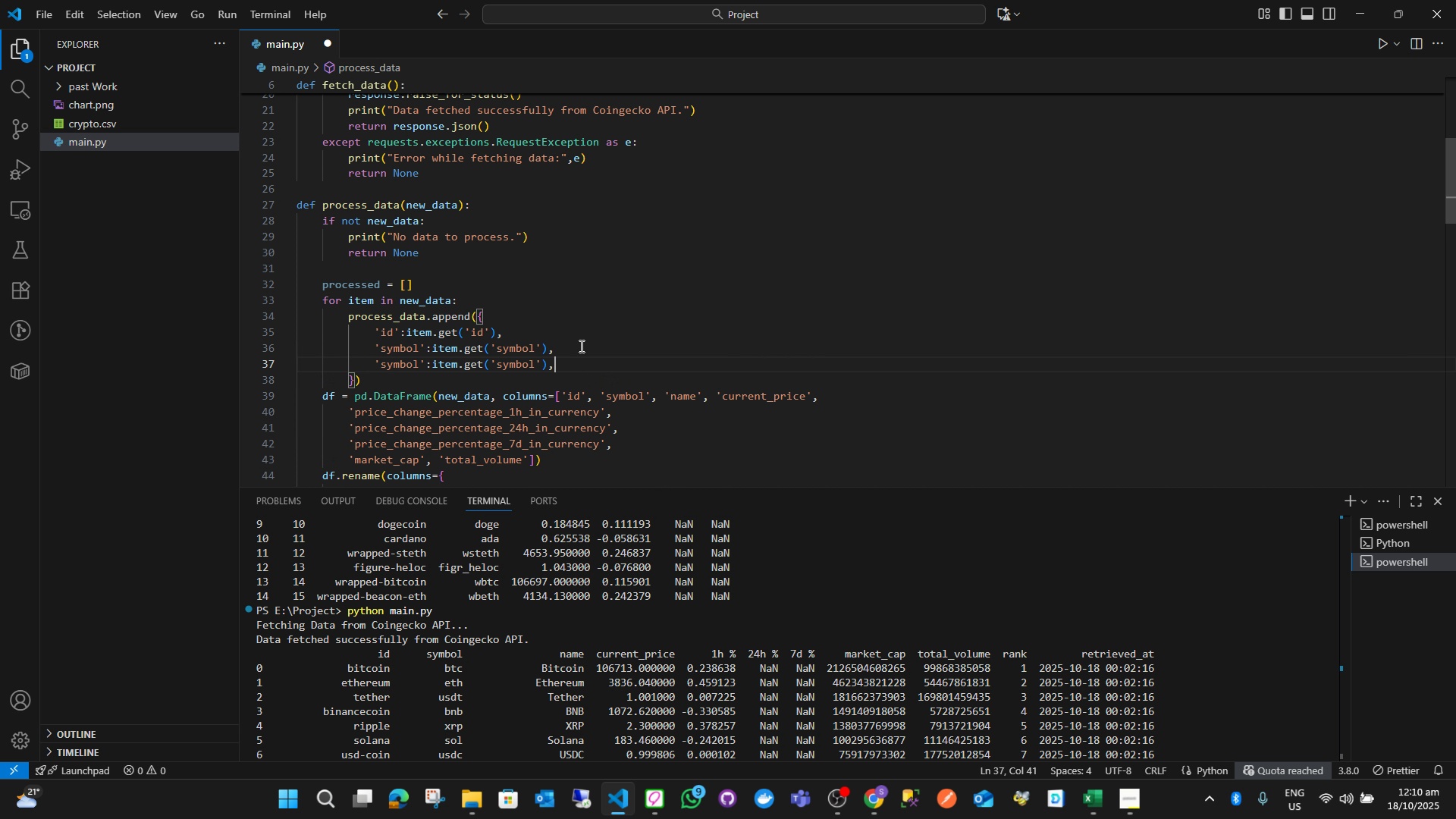 
key(ArrowLeft)
 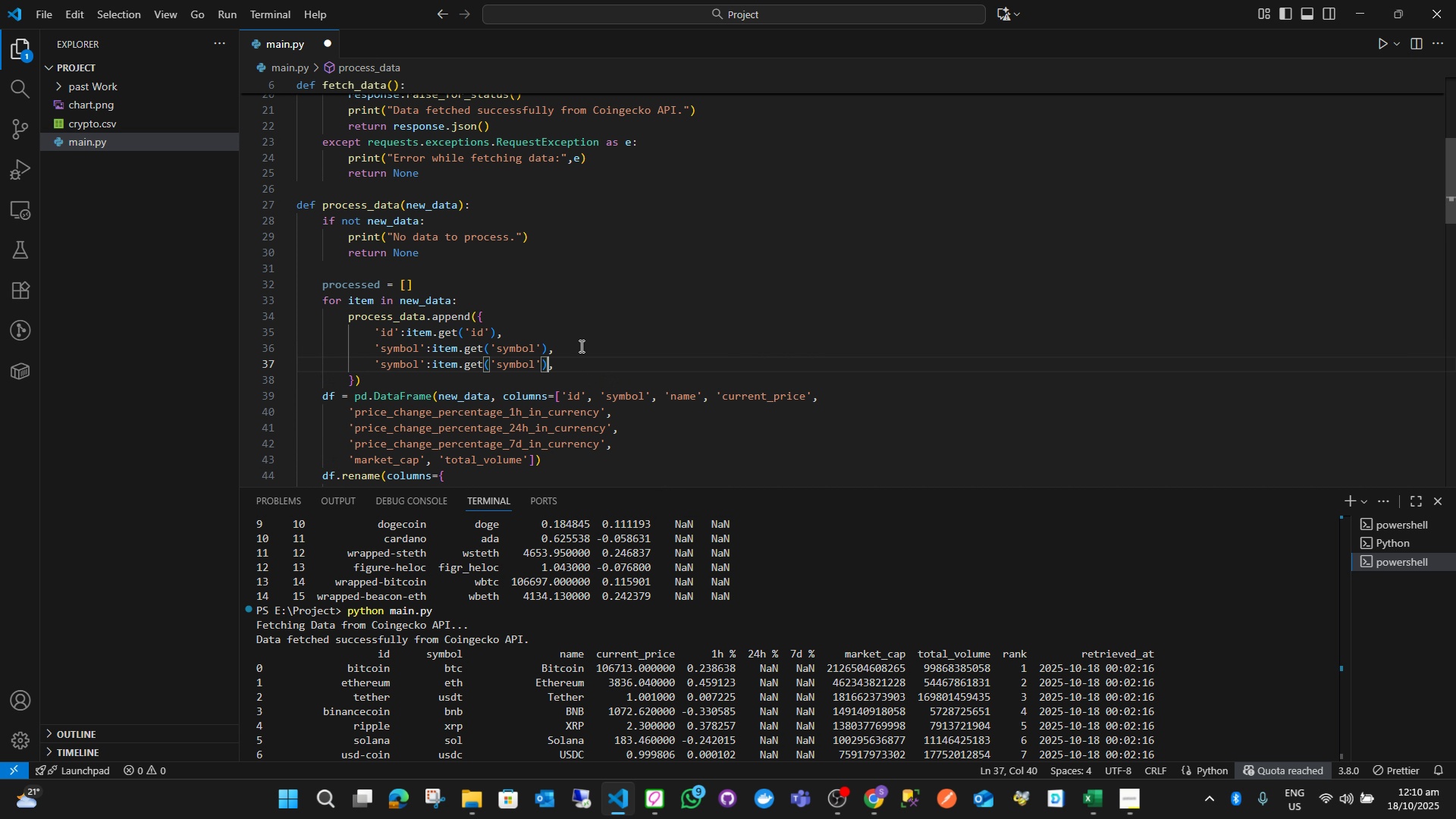 
key(ArrowRight)
 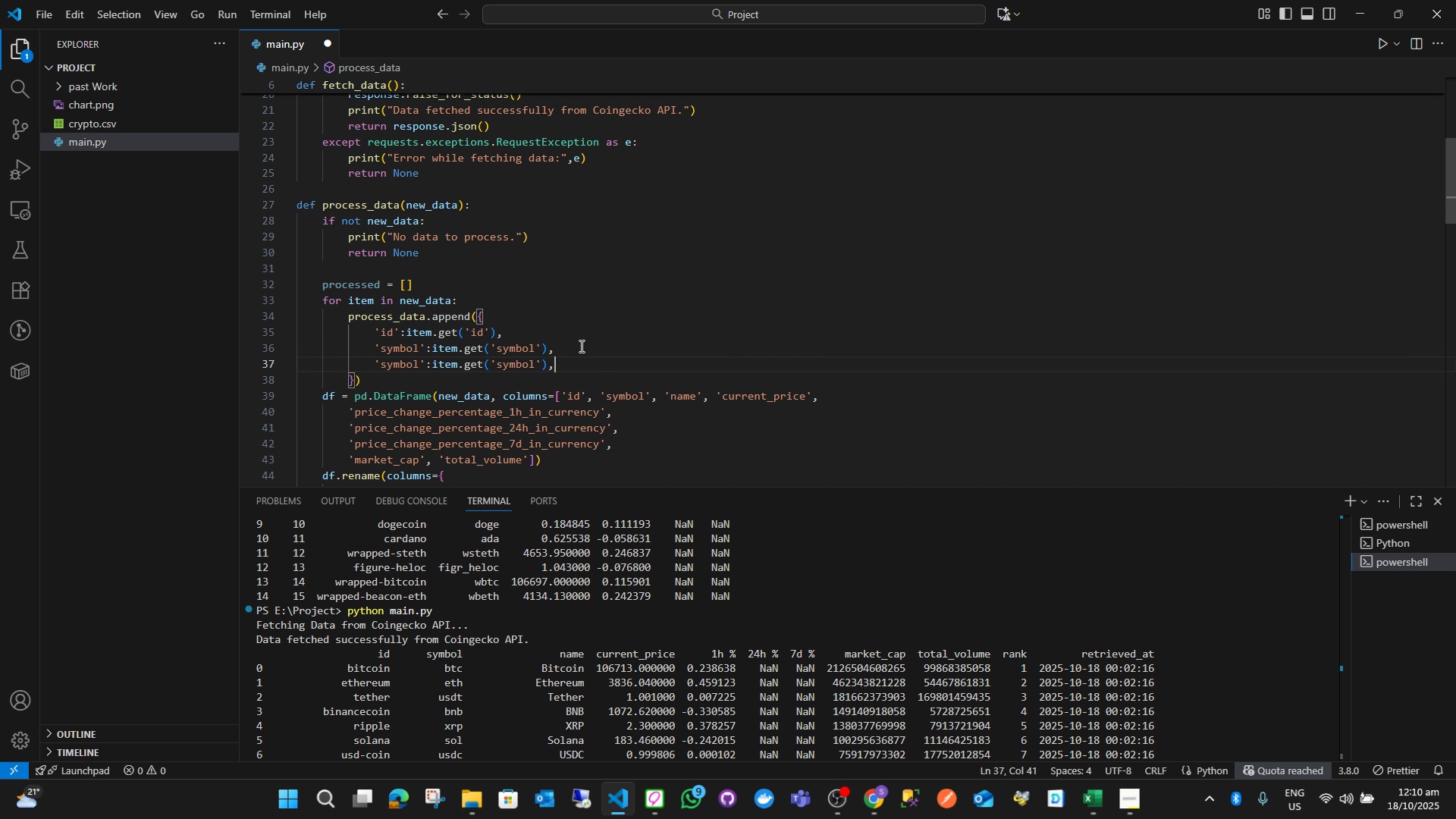 
key(Control+ControlLeft)
 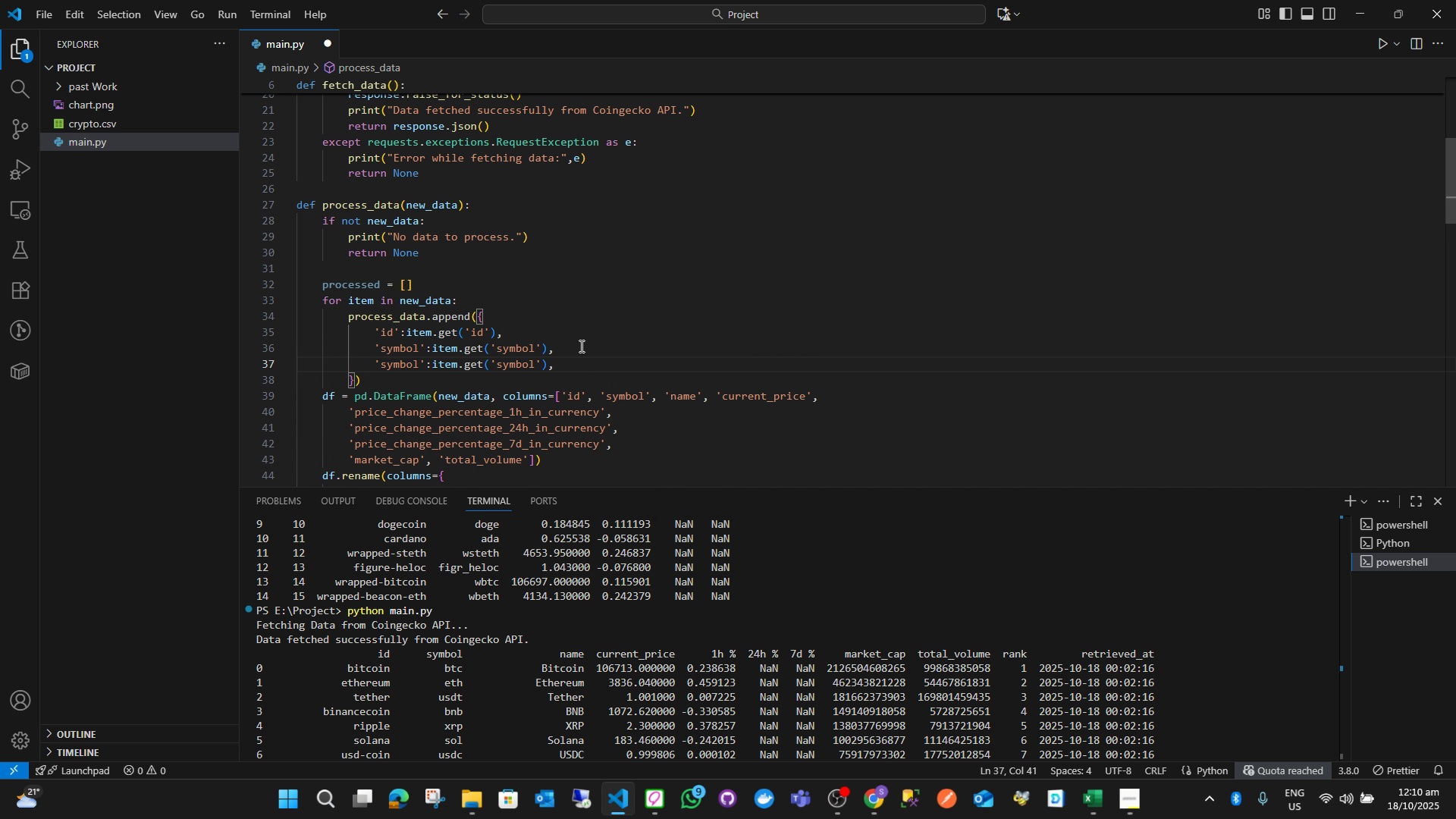 
hold_key(key=ArrowLeft, duration=1.32)
 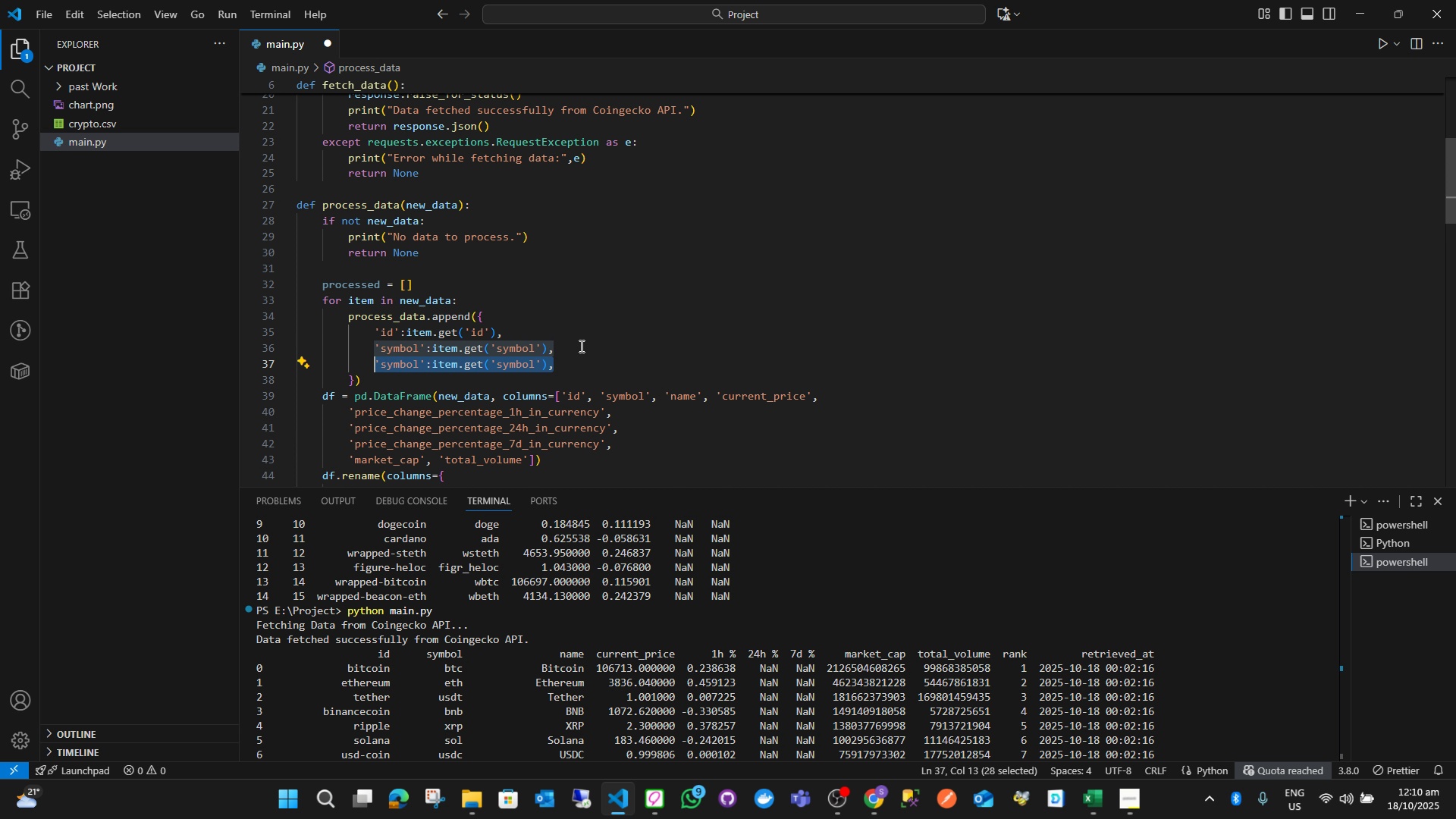 
key(Shift+ArrowRight)
 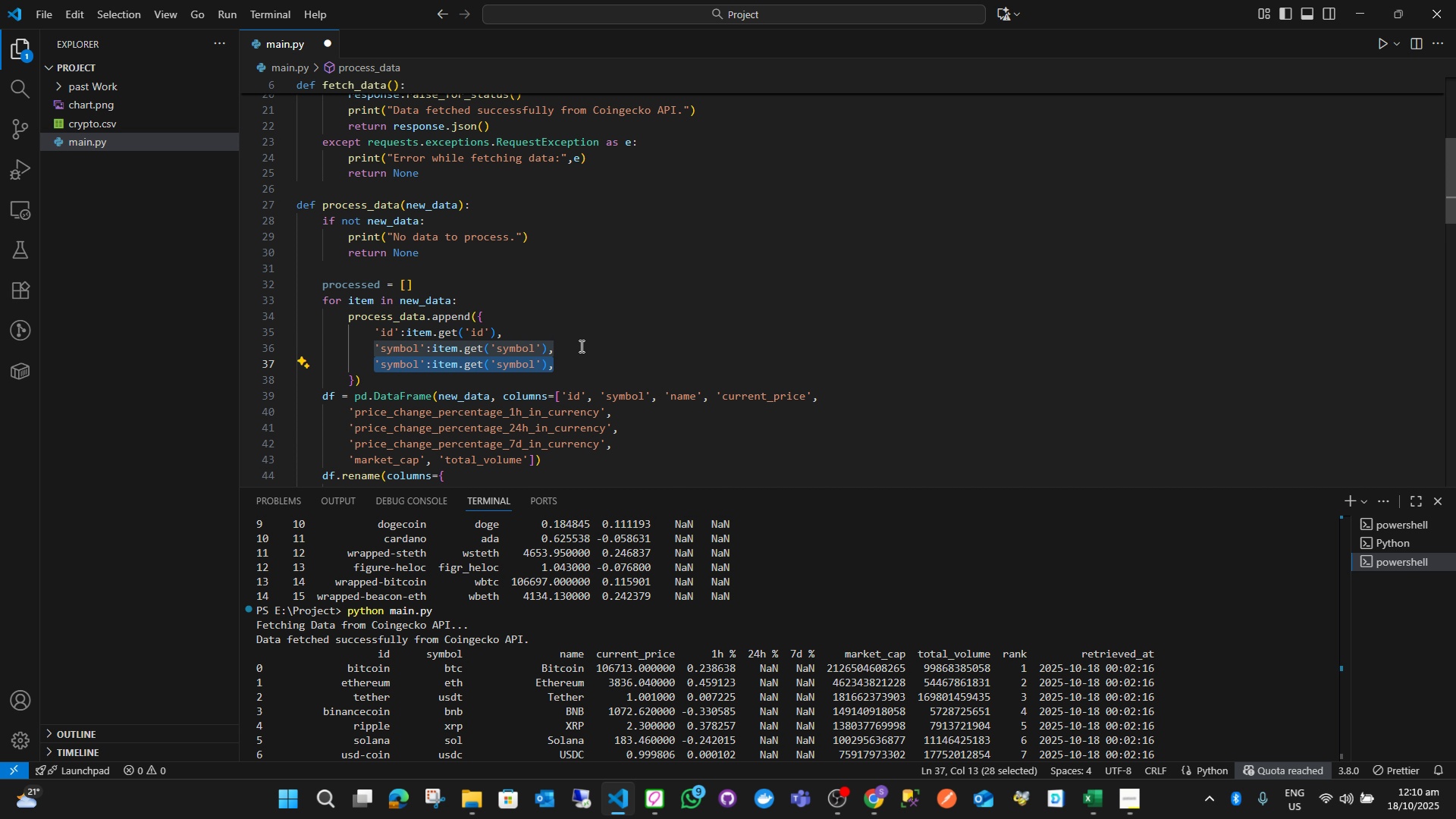 
key(Control+D)
 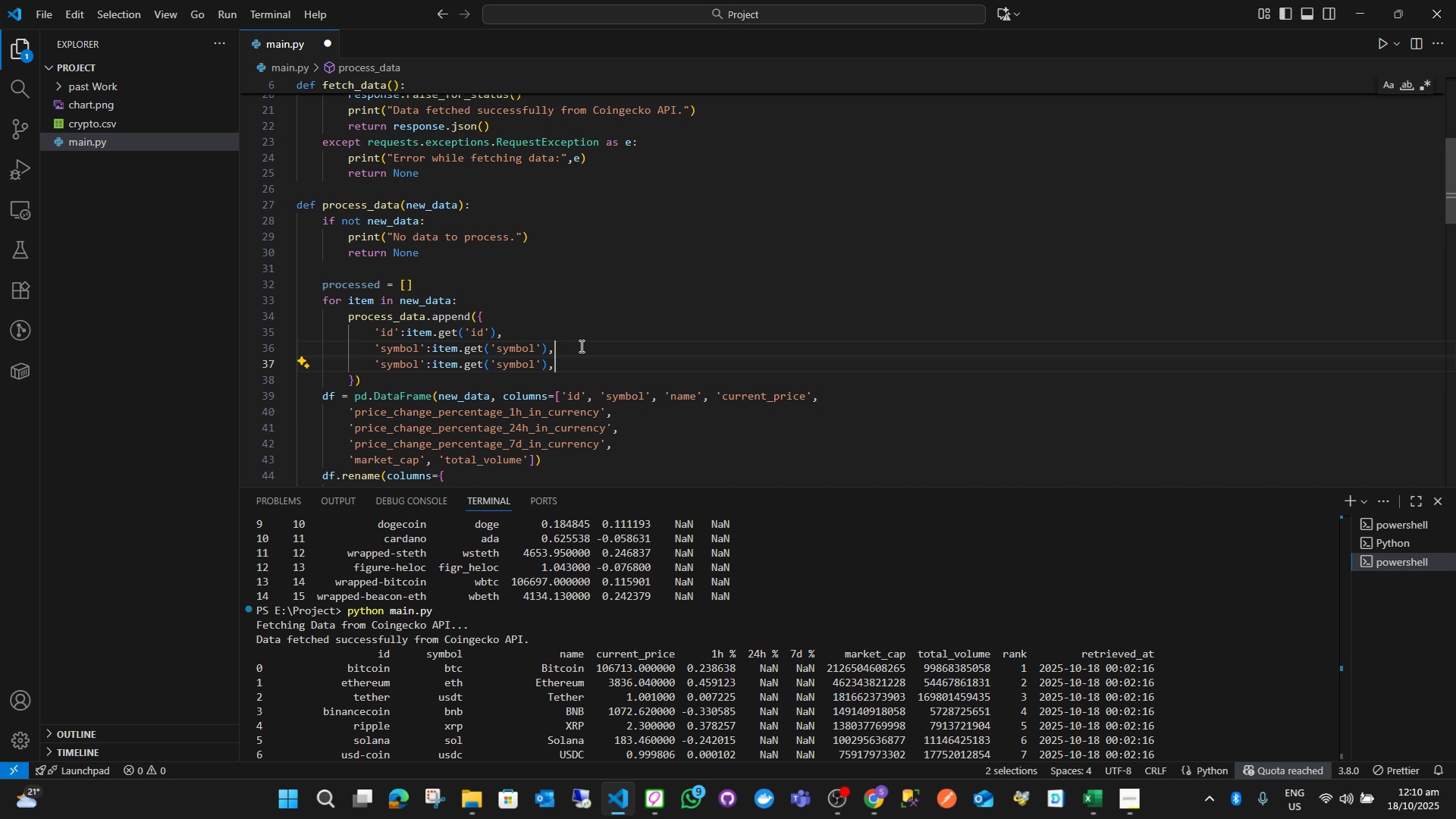 
key(ArrowRight)
 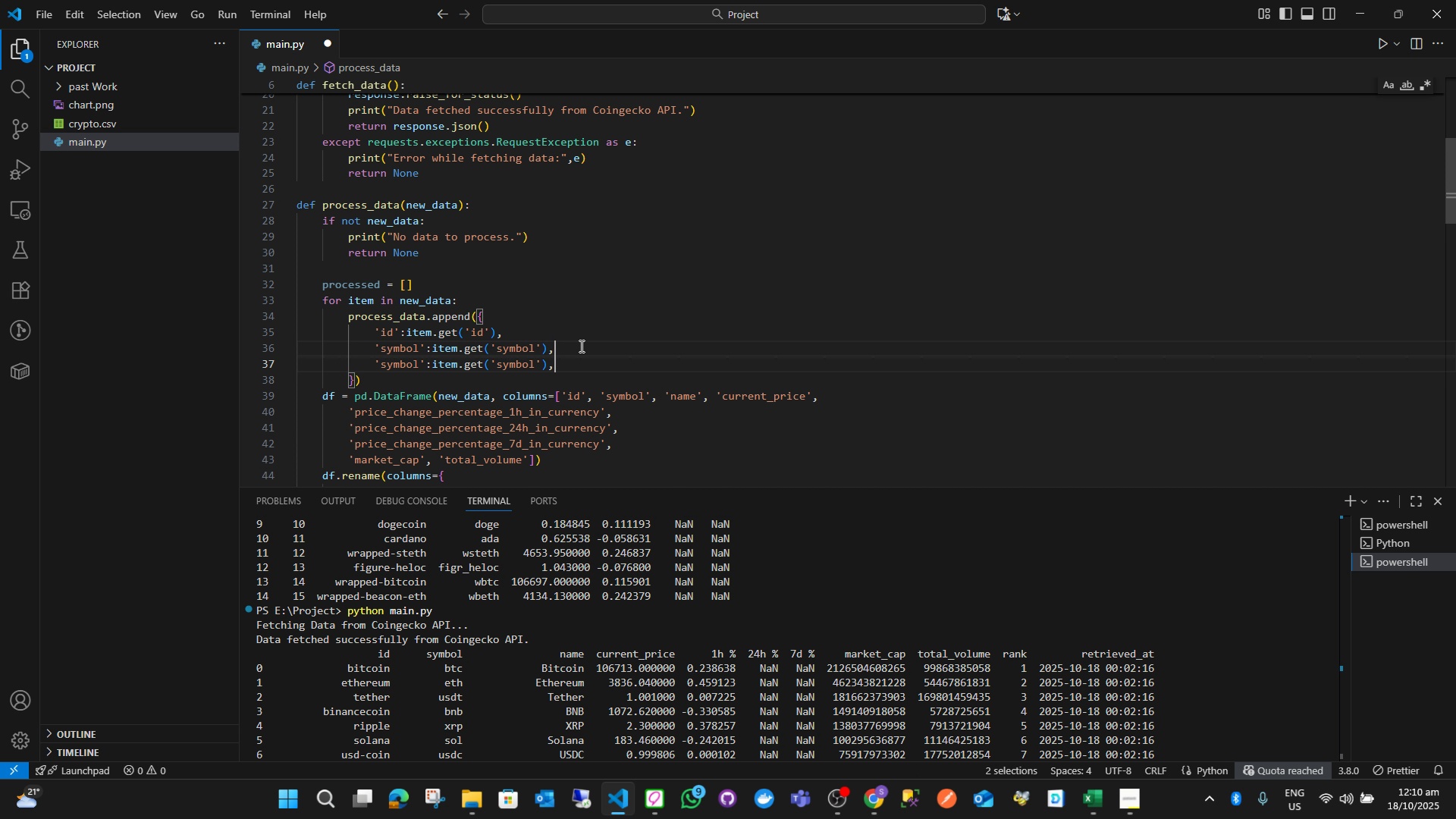 
key(ArrowLeft)
 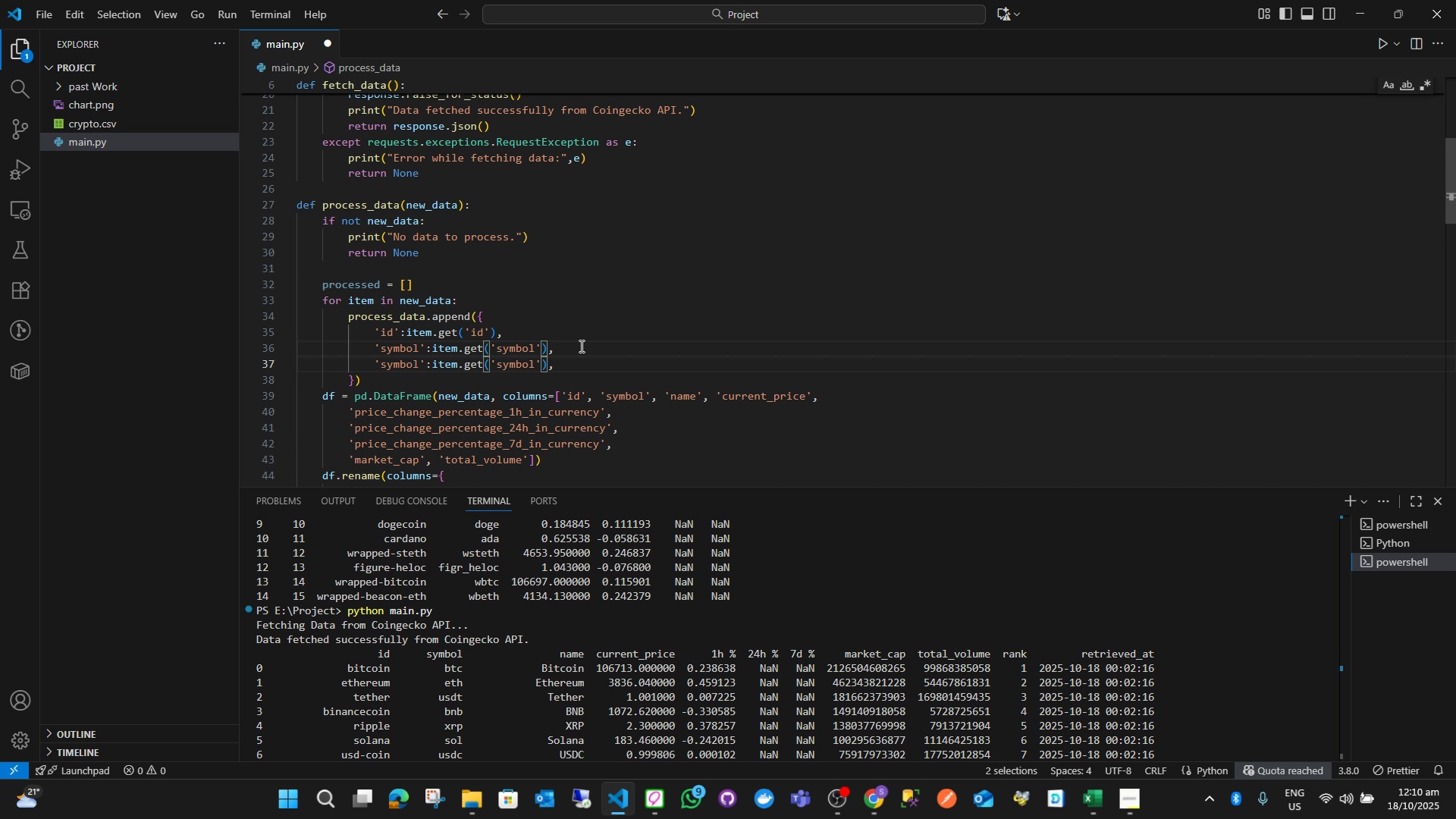 
key(ArrowRight)
 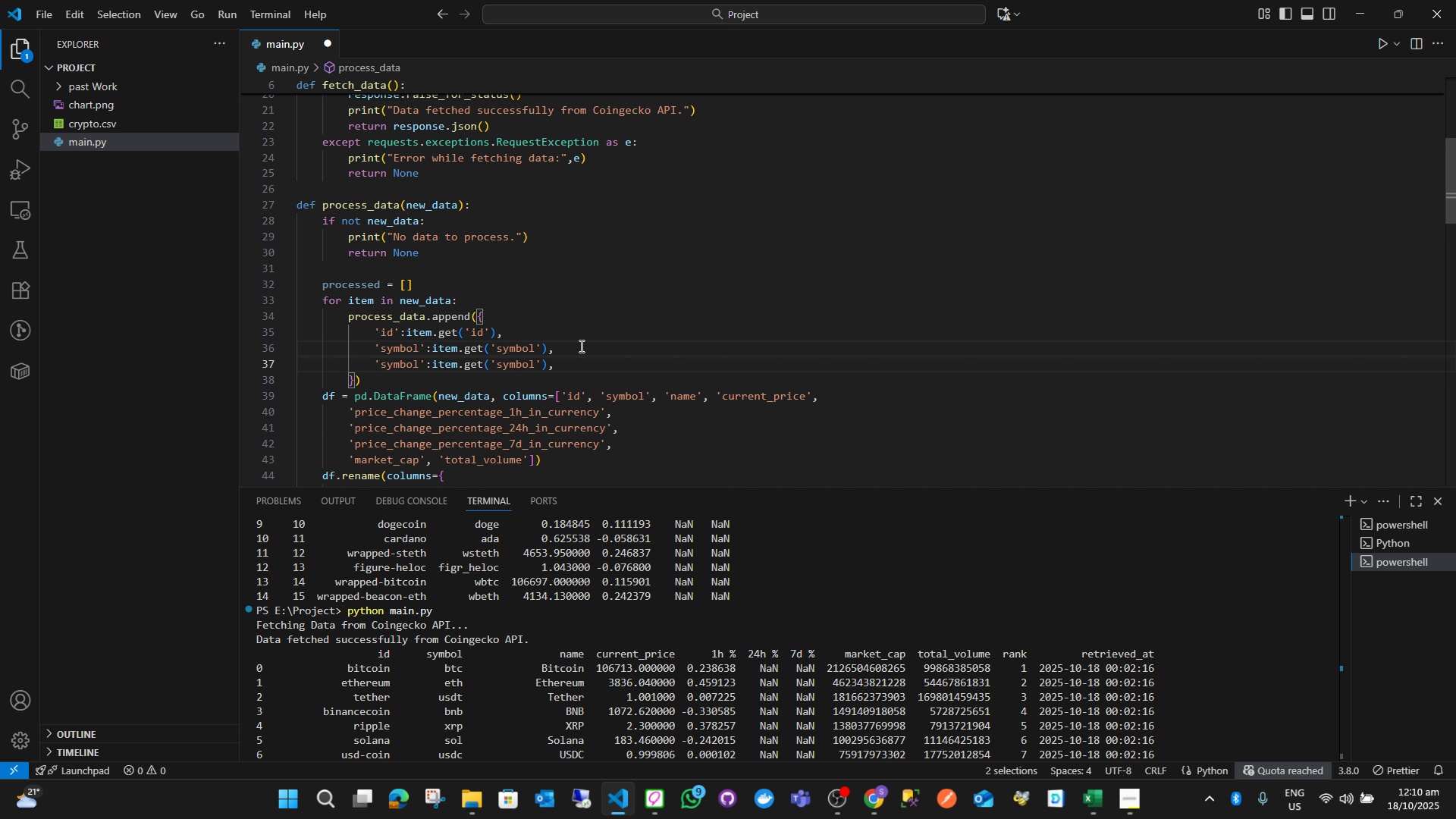 
key(Enter)
 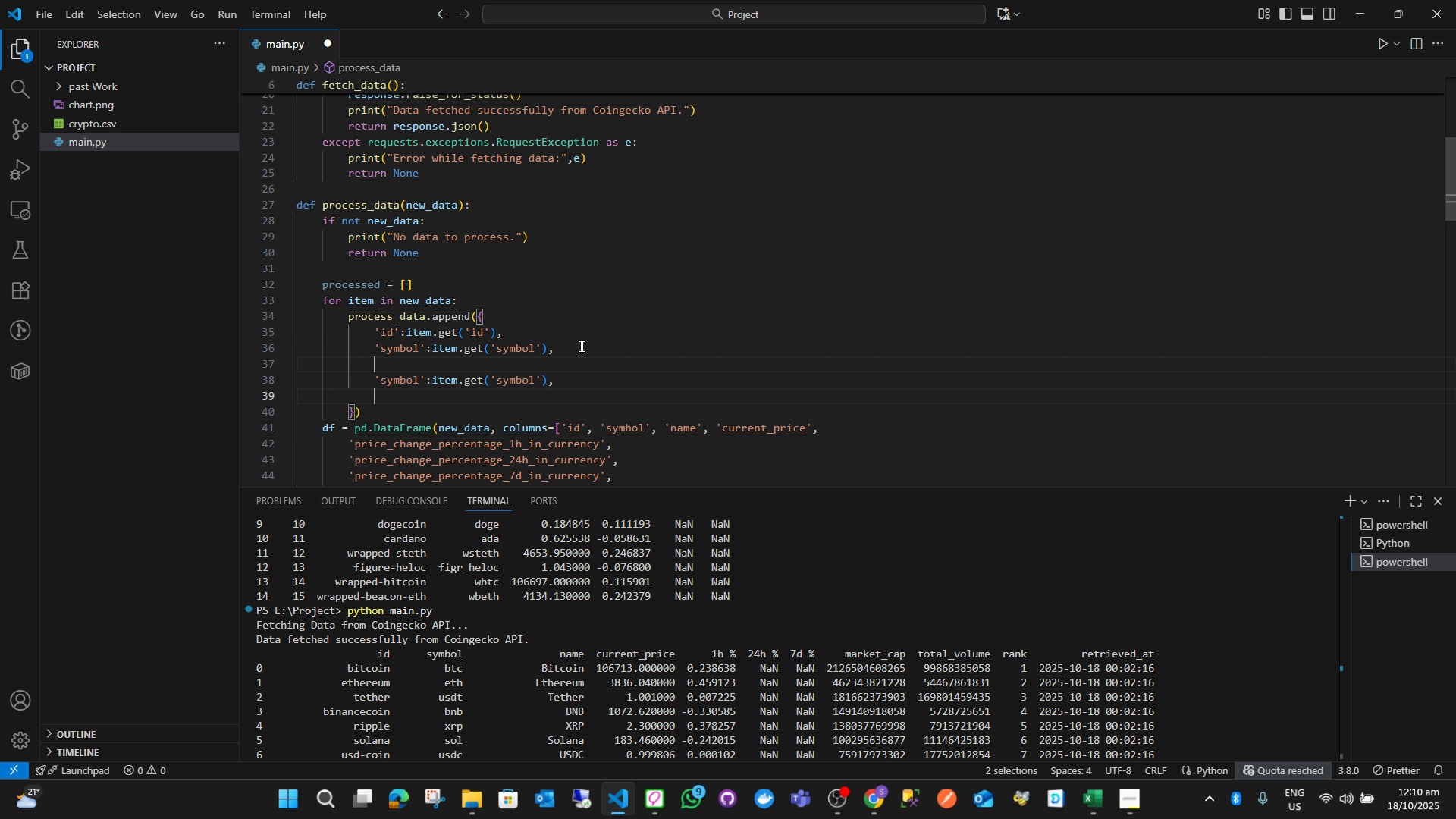 
hold_key(key=ControlLeft, duration=0.38)
 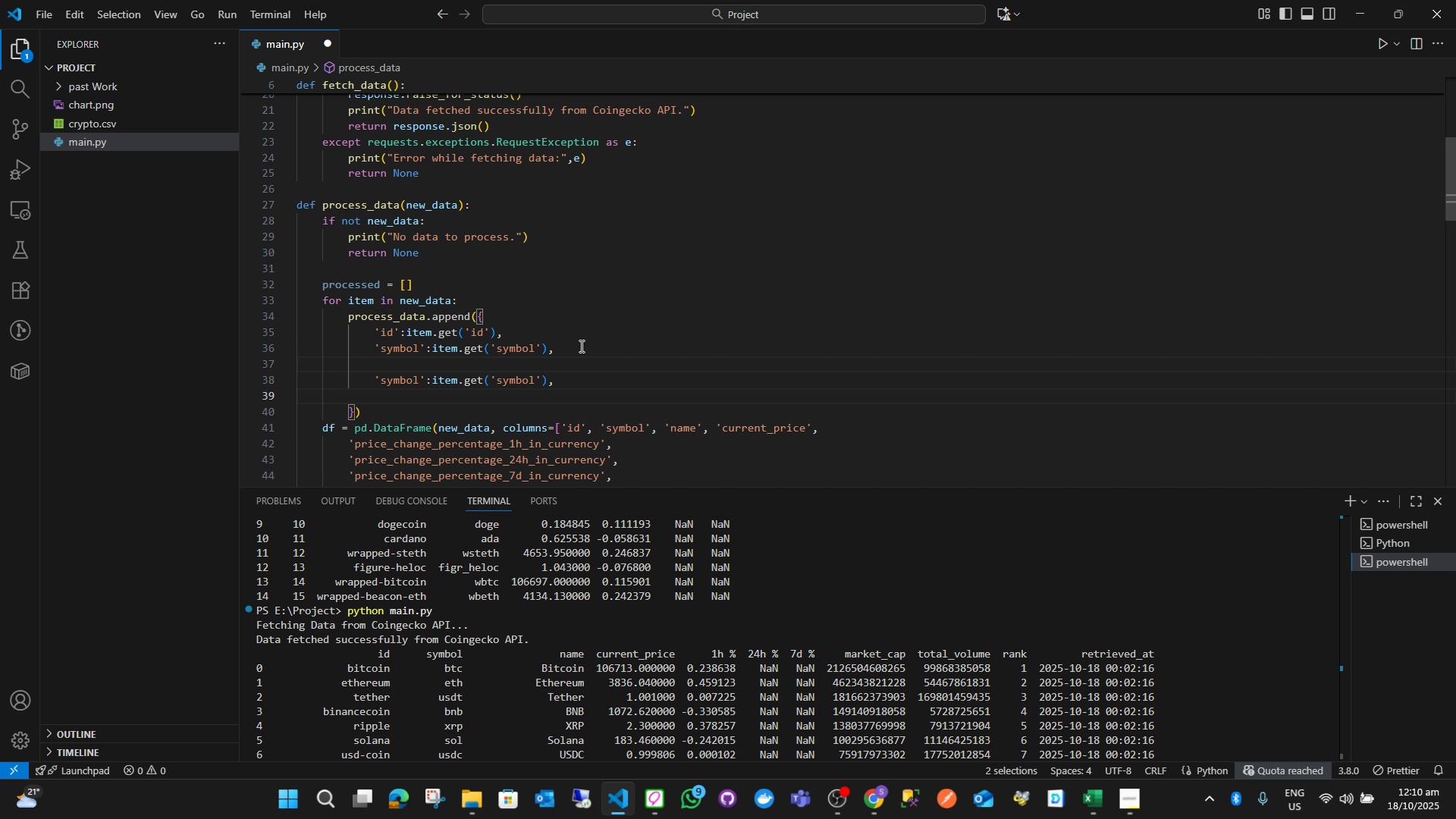 
key(Control+Z)
 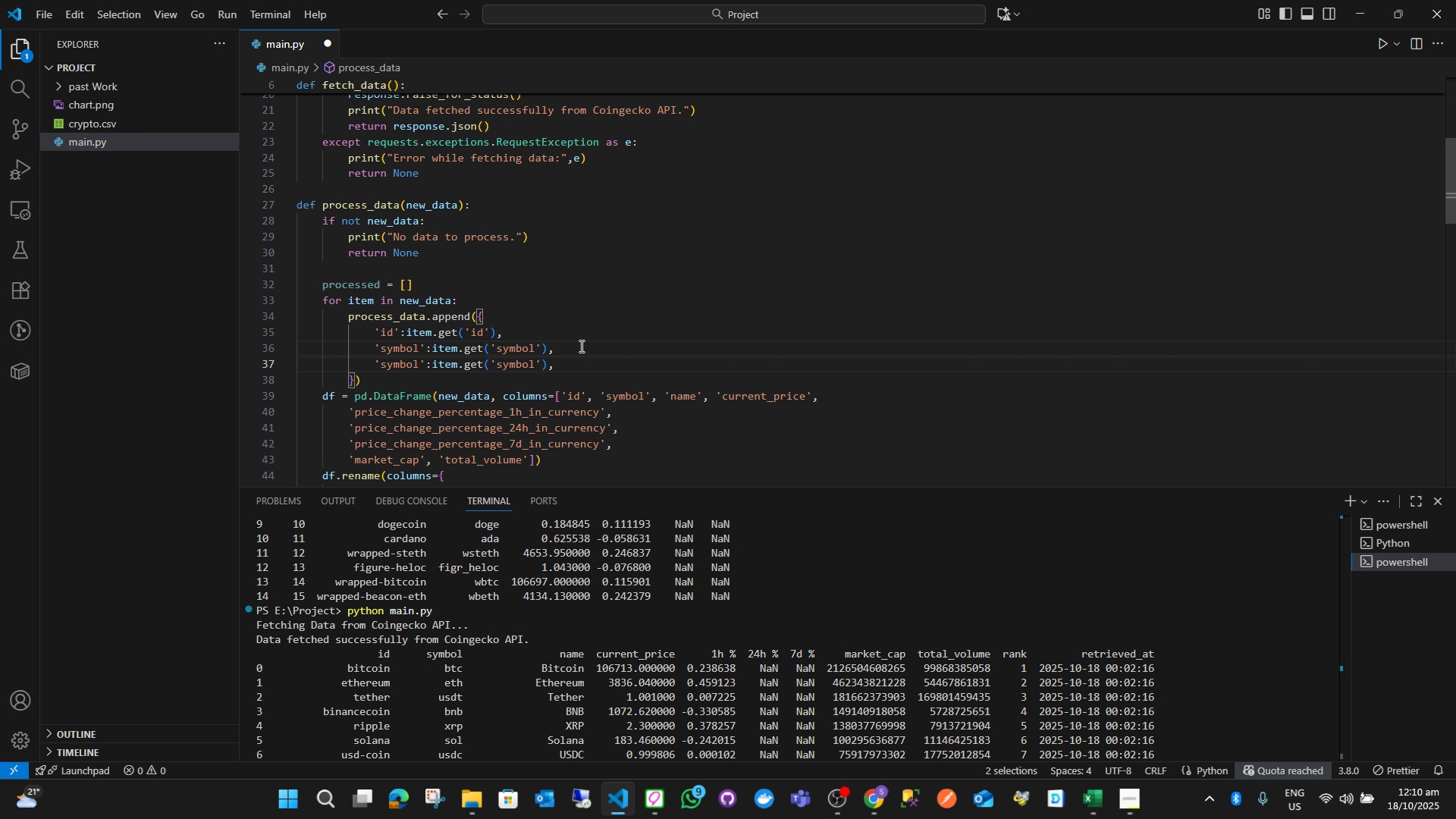 
key(ArrowDown)
 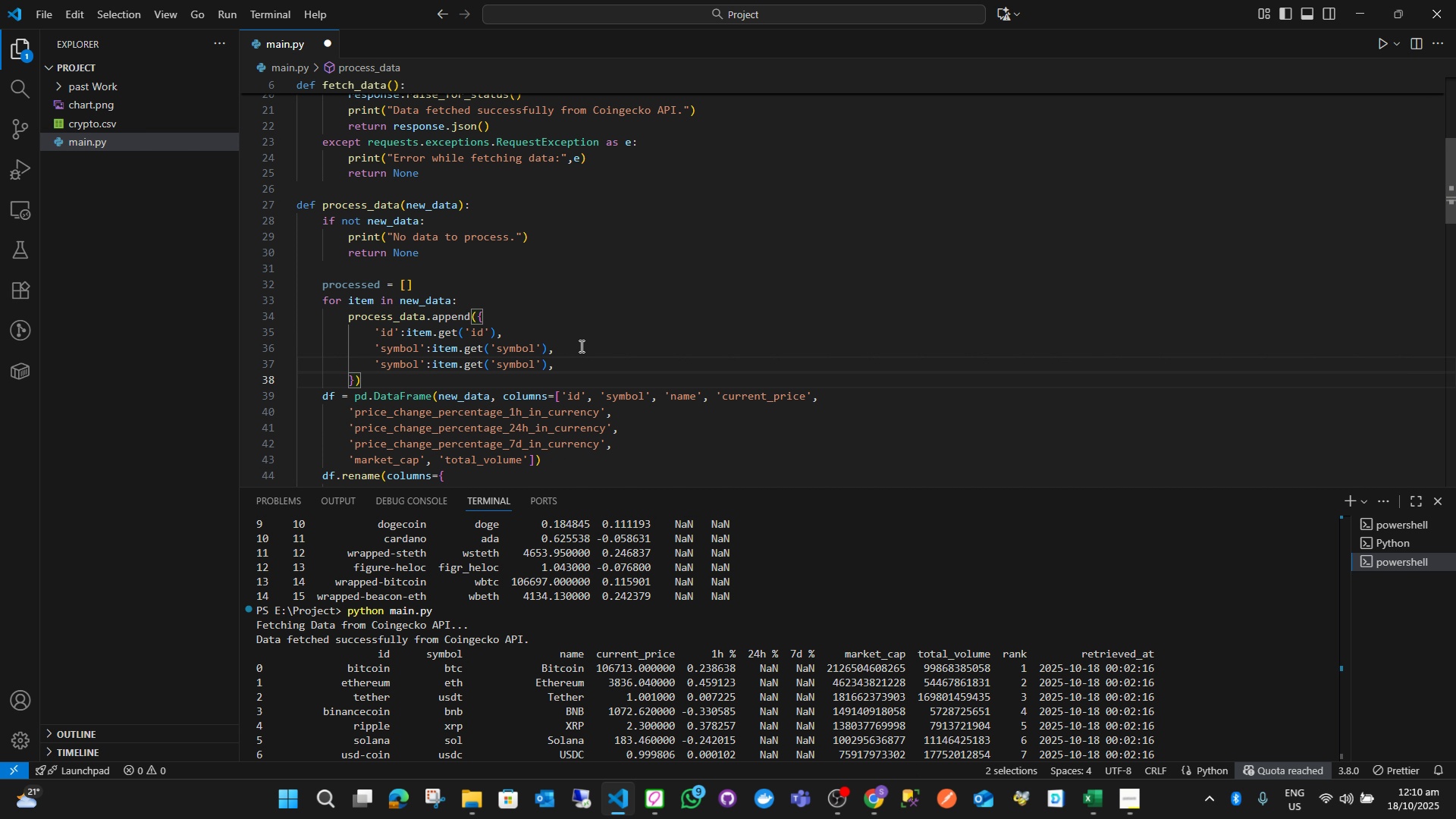 
key(Enter)
 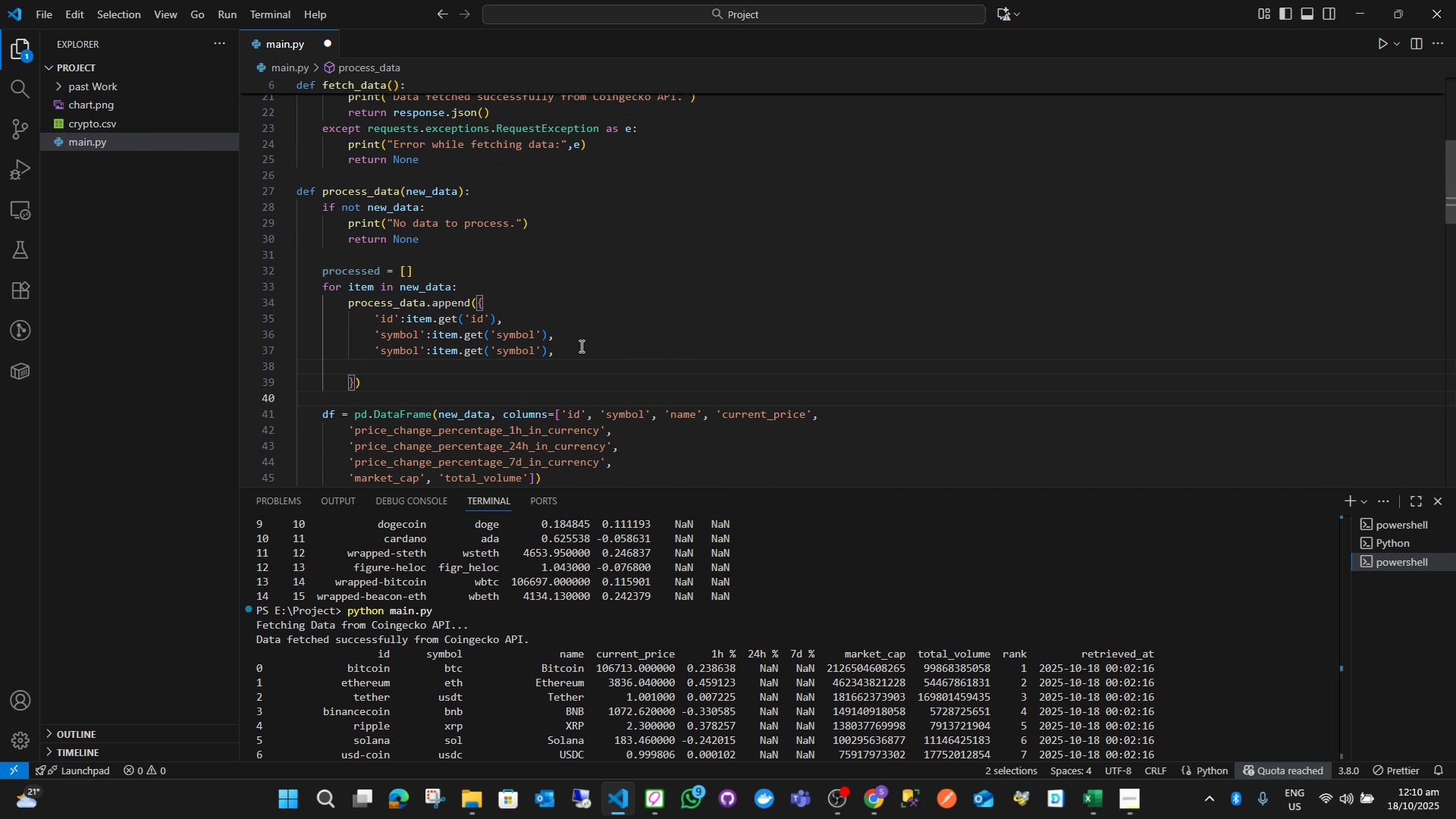 
key(Control+ControlLeft)
 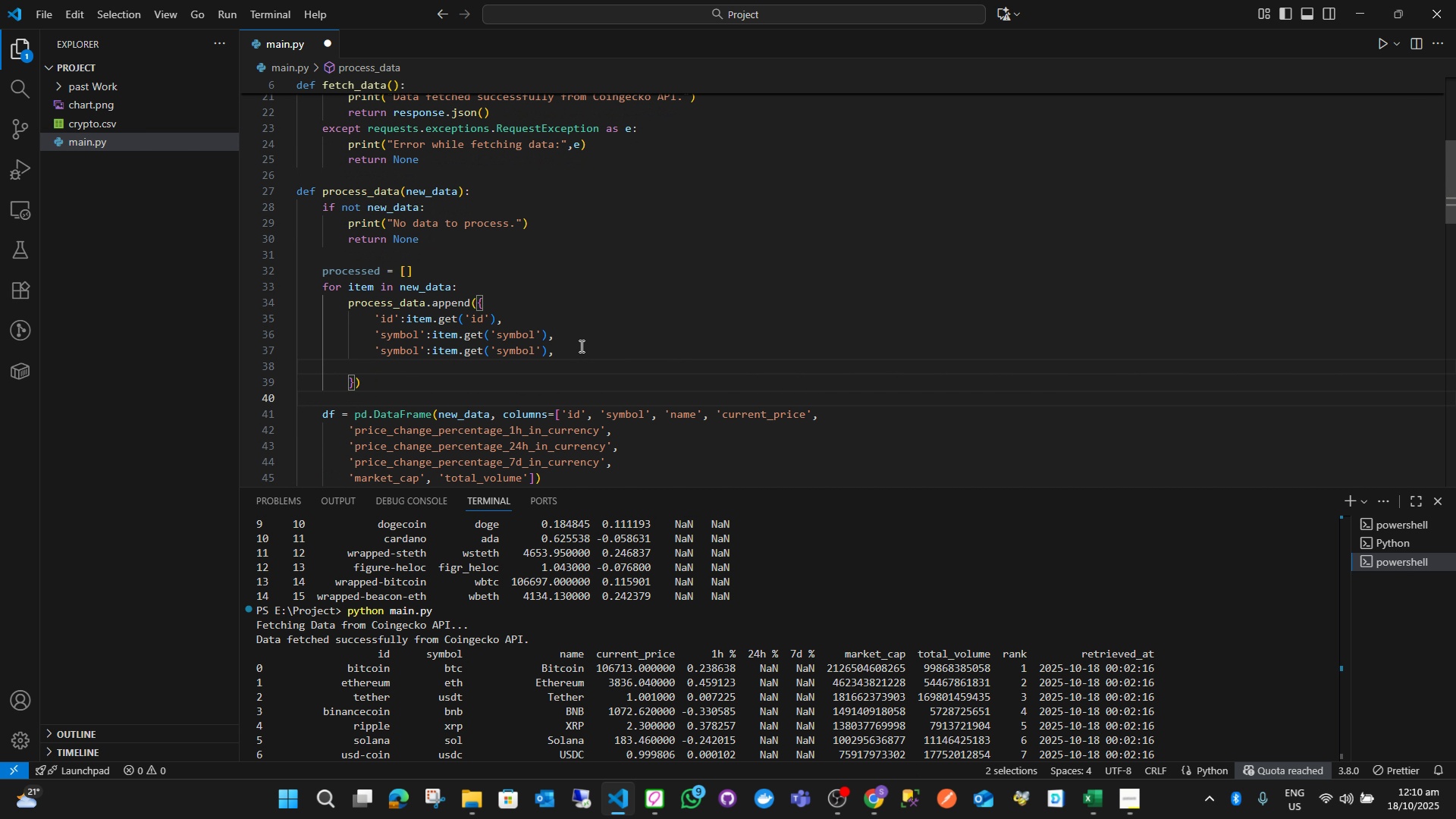 
key(Control+Z)
 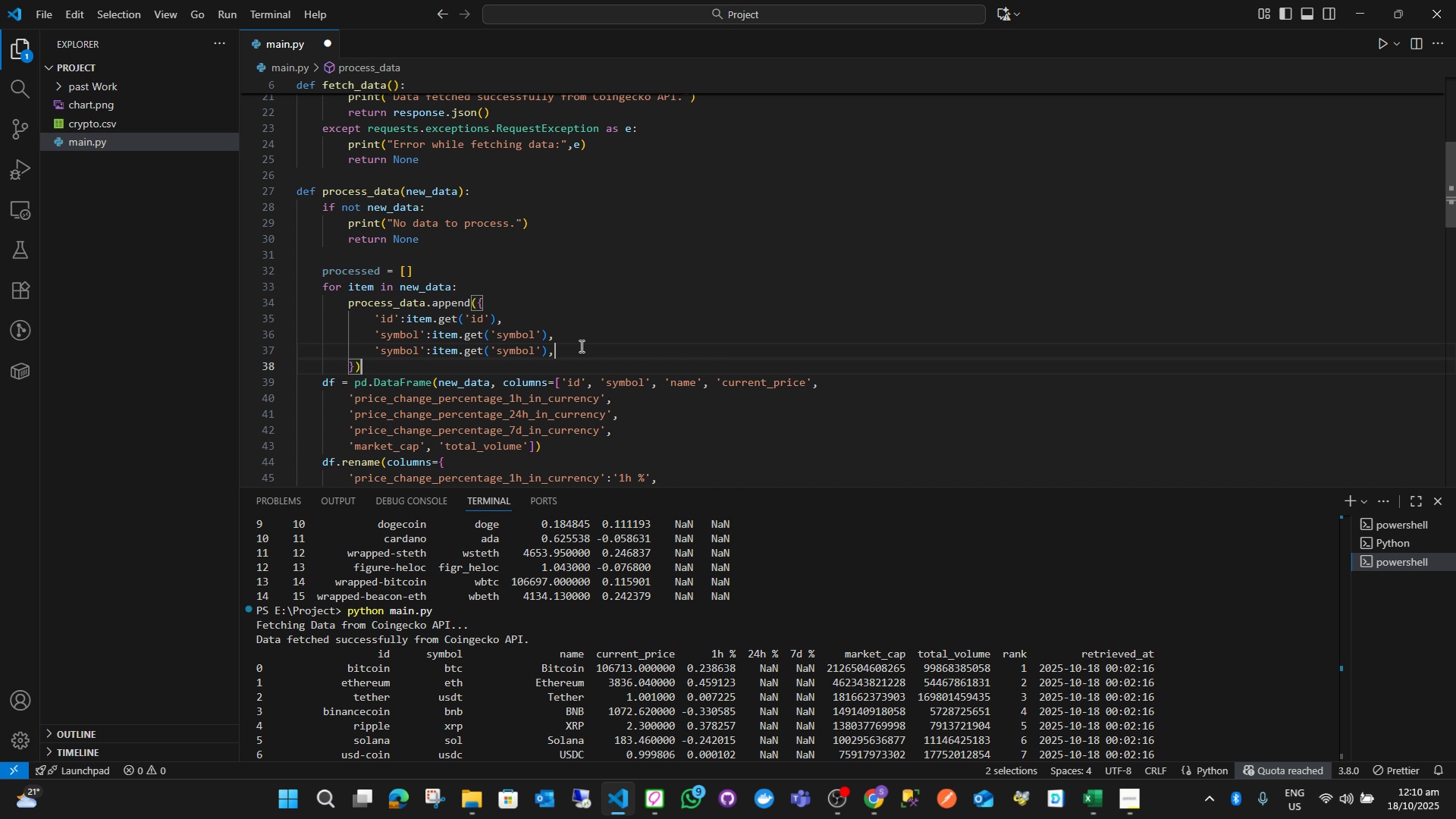 
key(Control+Z)
 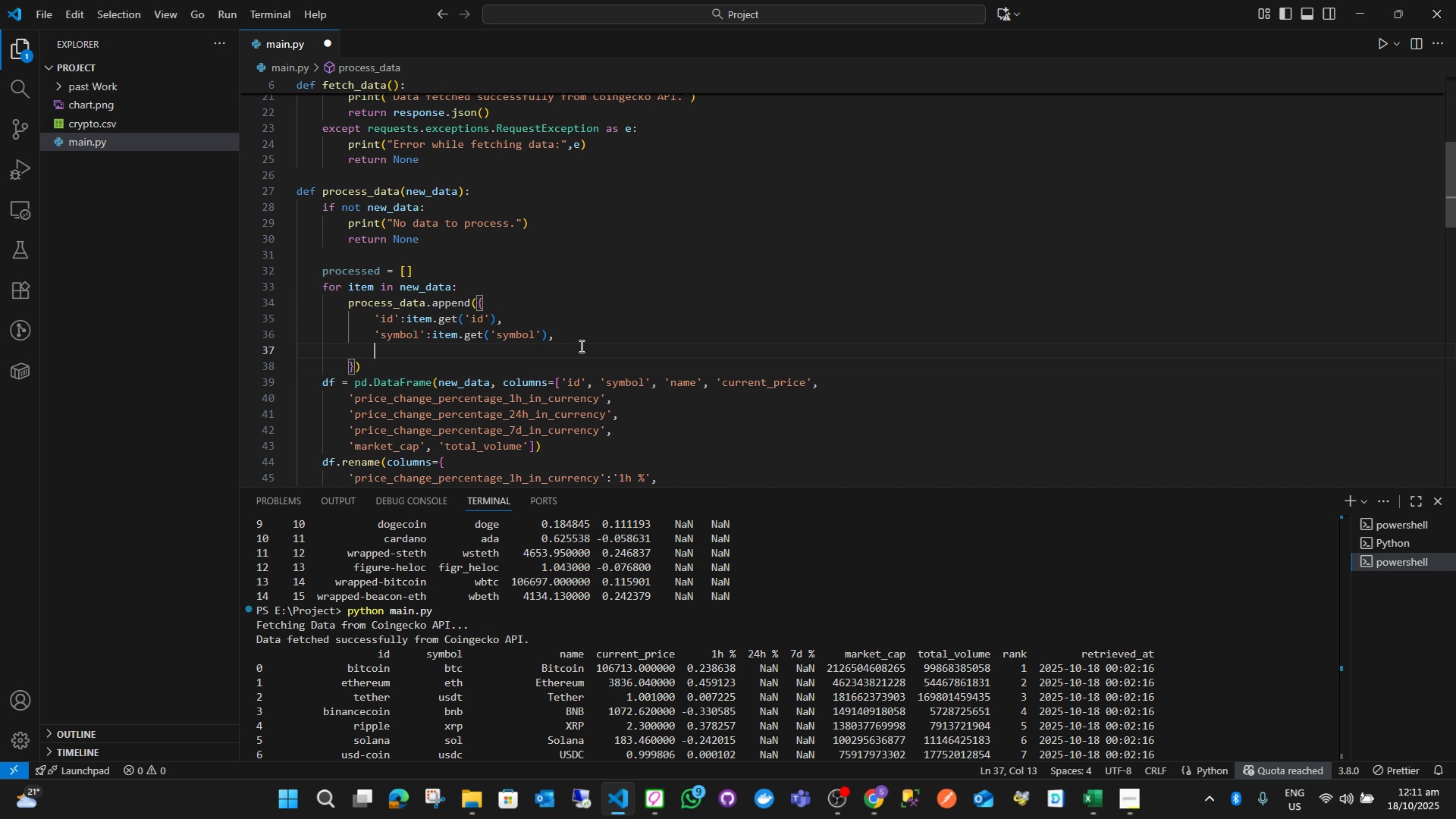 
key(Control+ControlLeft)
 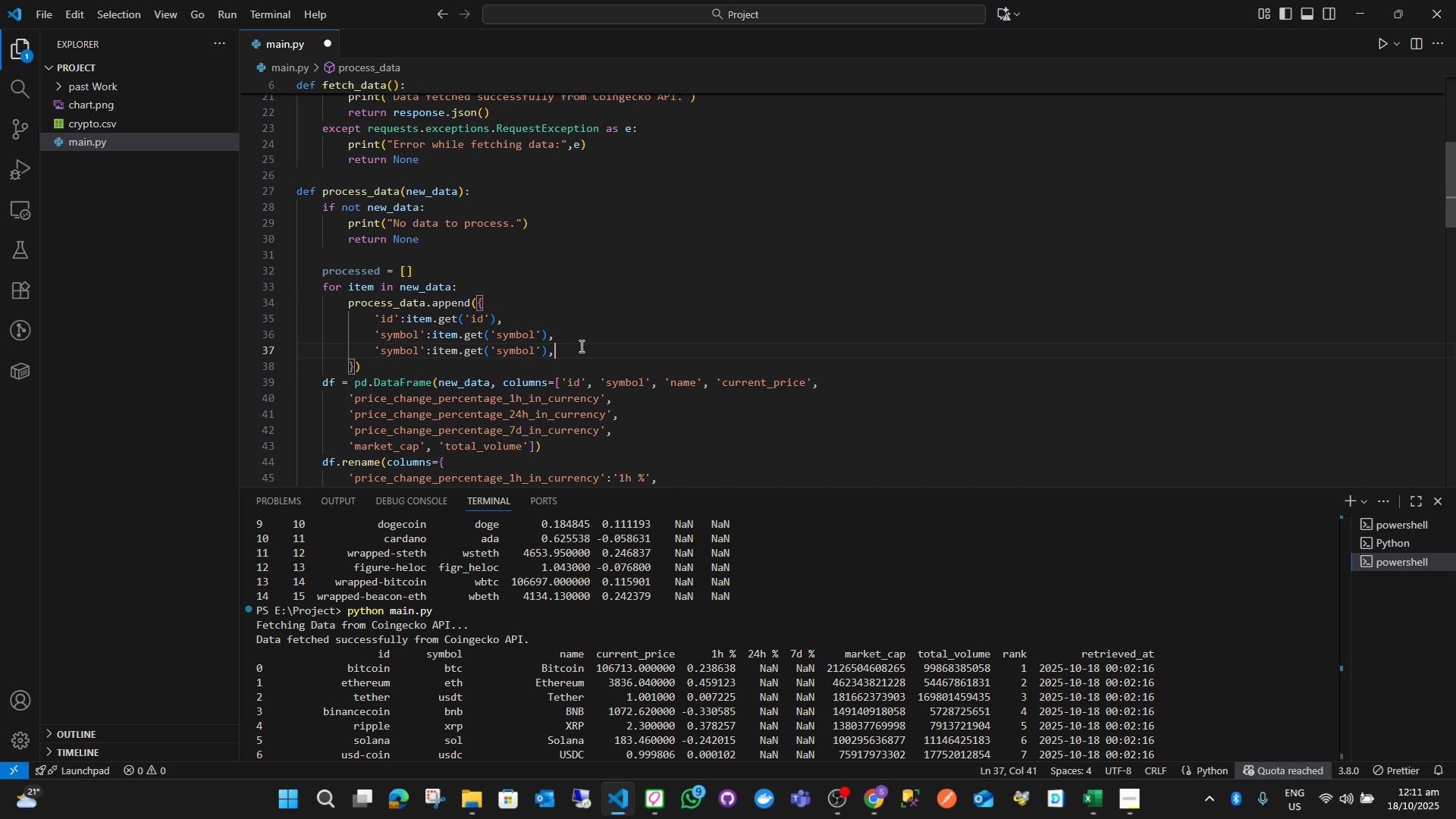 
key(Control+V)
 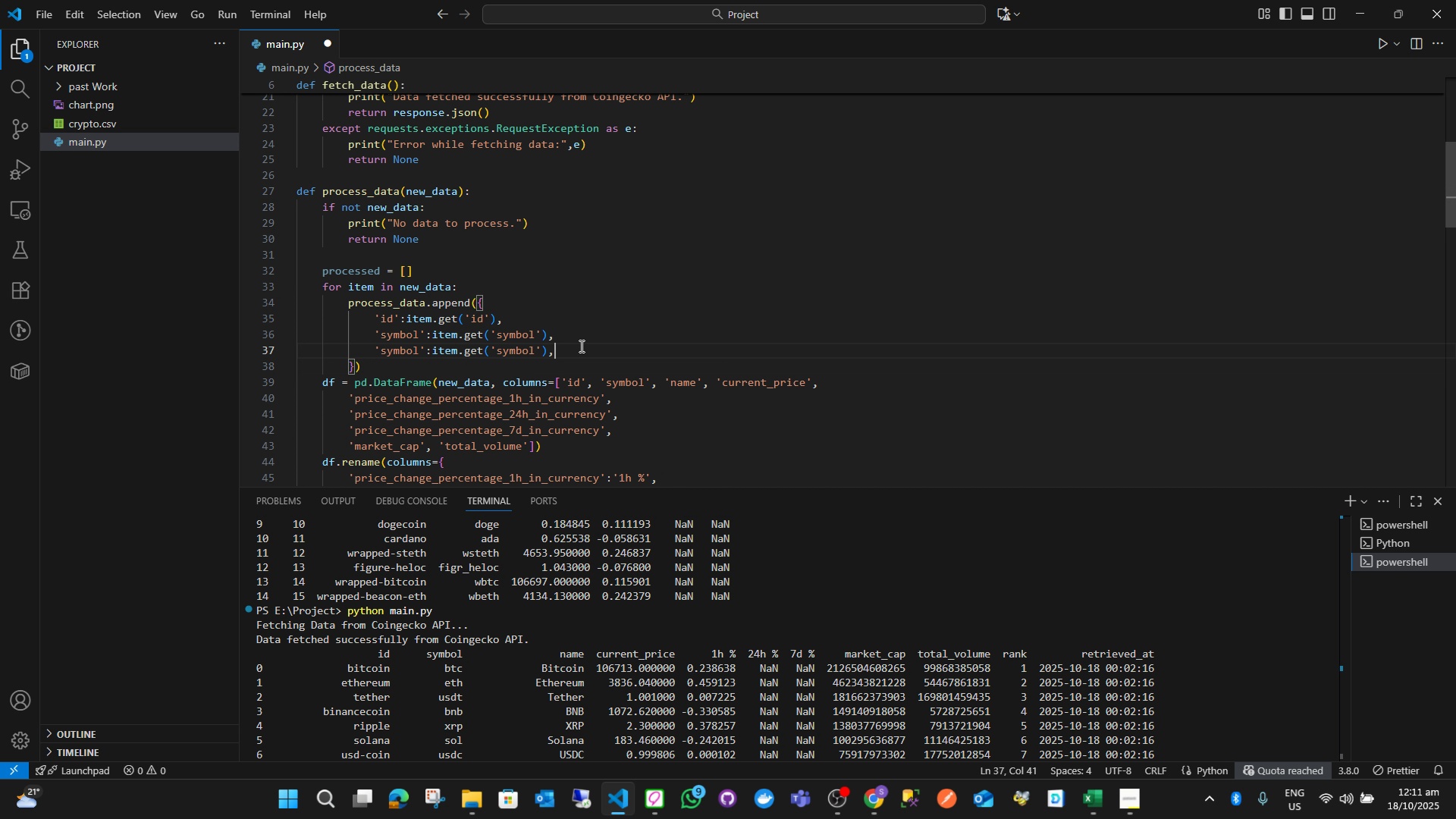 
key(Enter)
 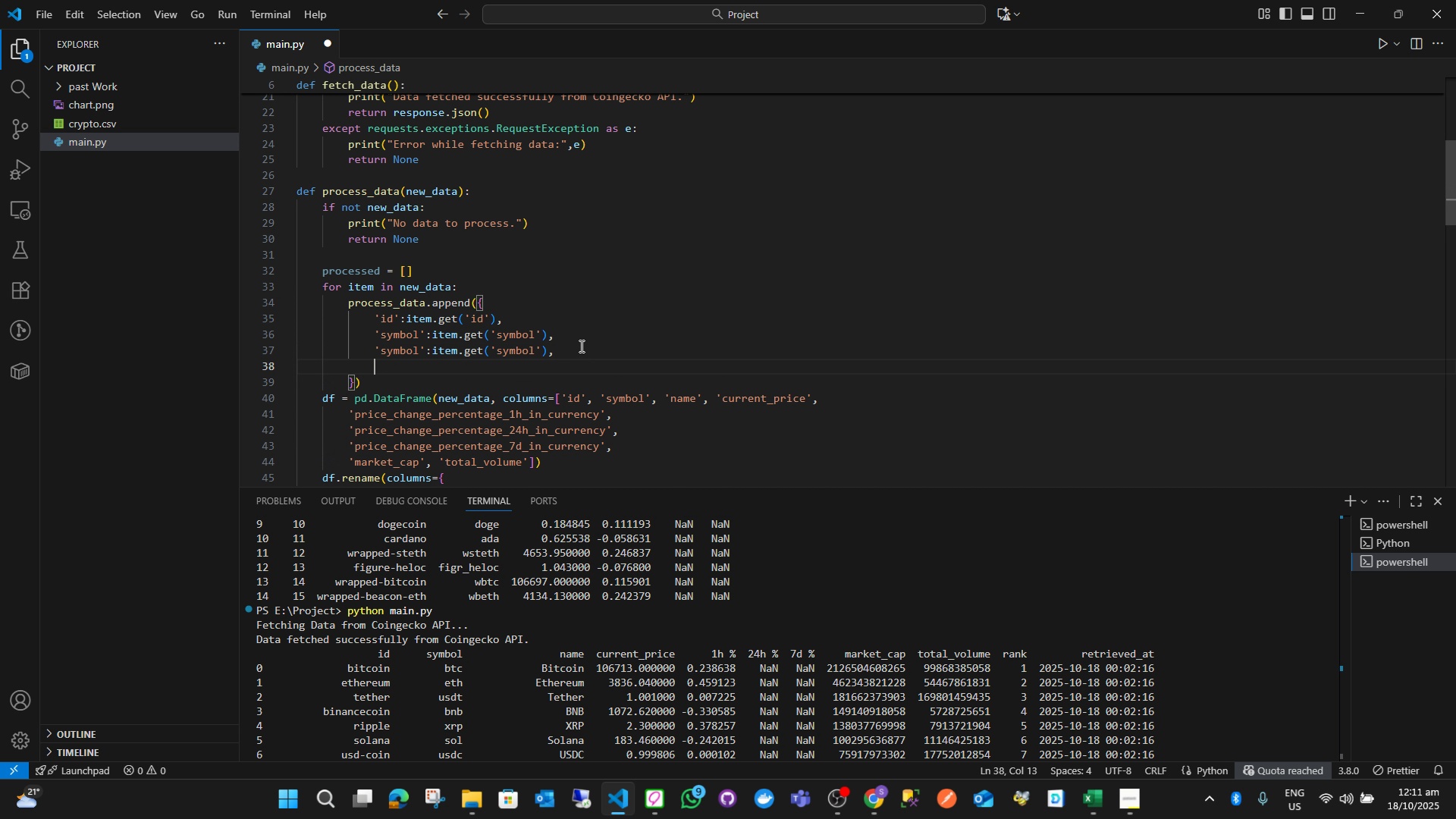 
key(Control+ControlLeft)
 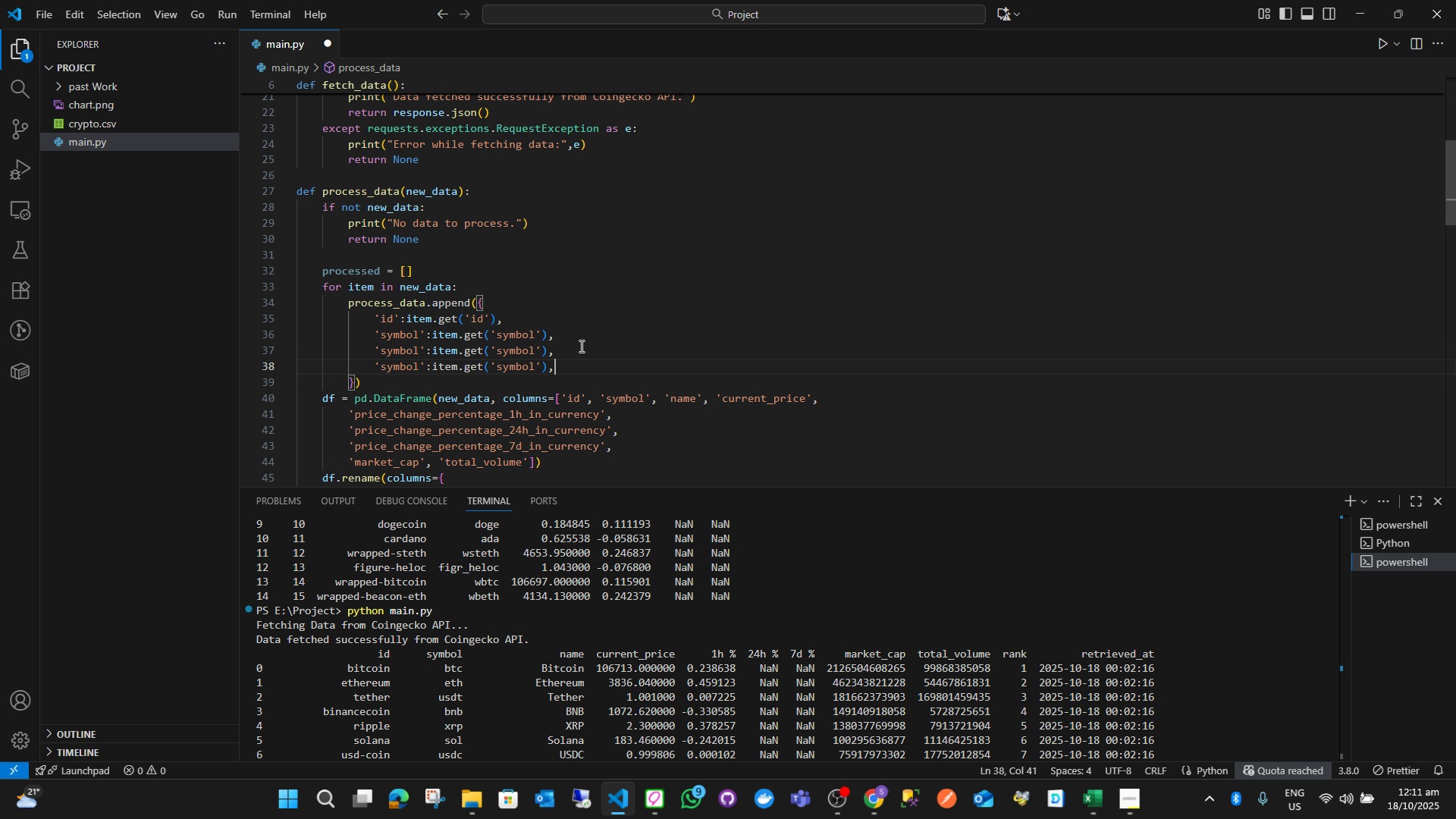 
key(Control+V)
 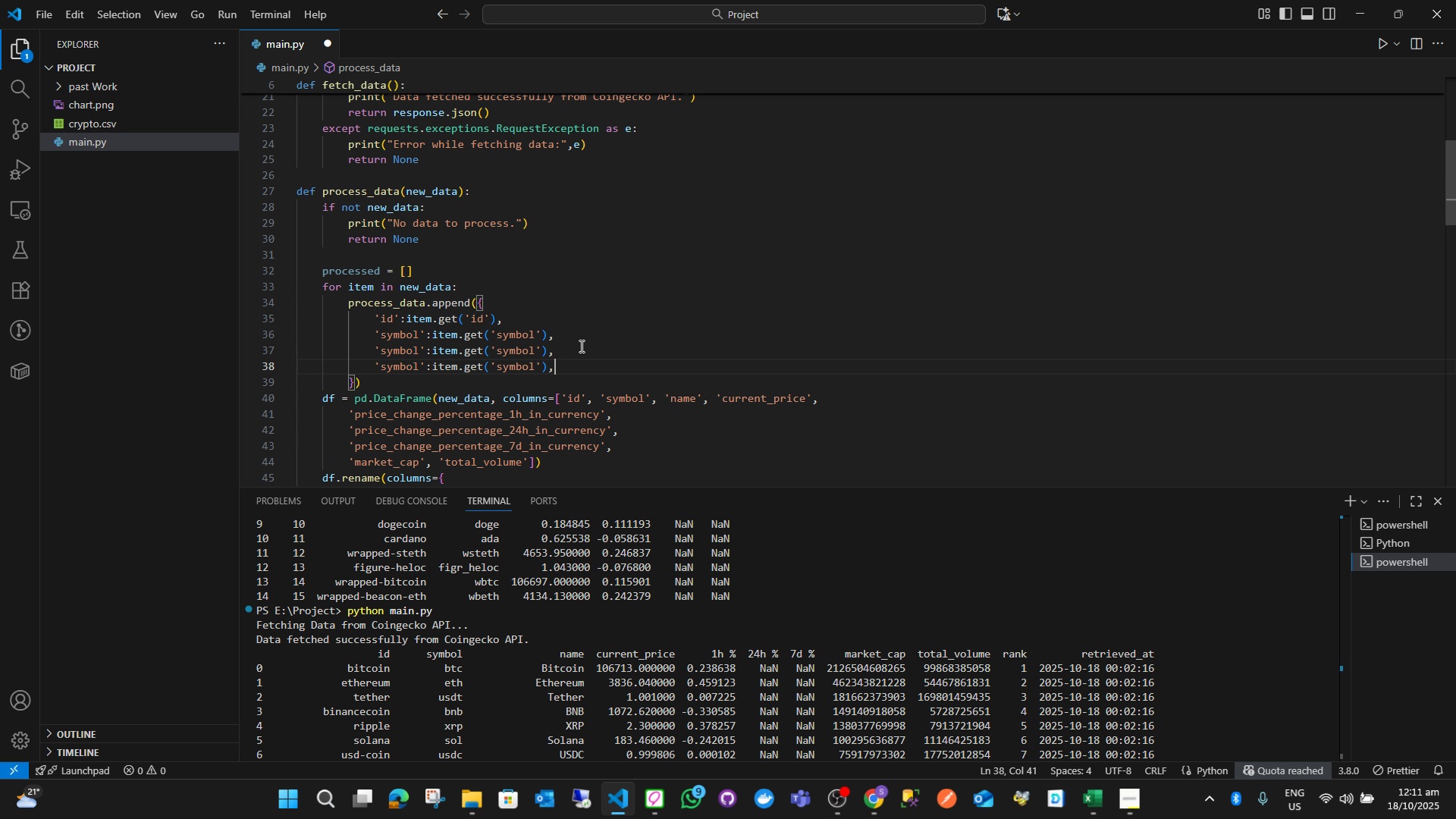 
key(Enter)
 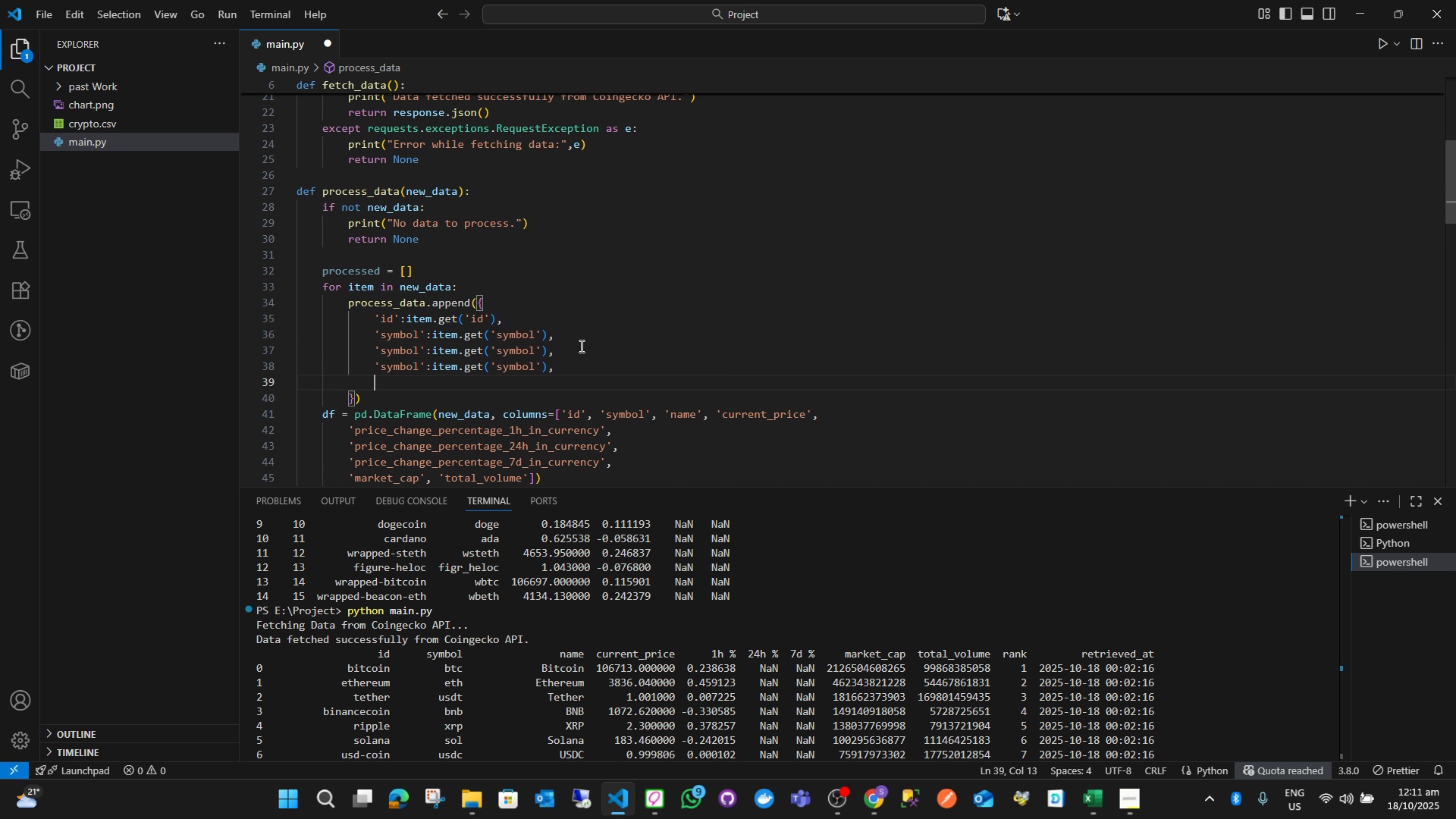 
key(Control+ControlLeft)
 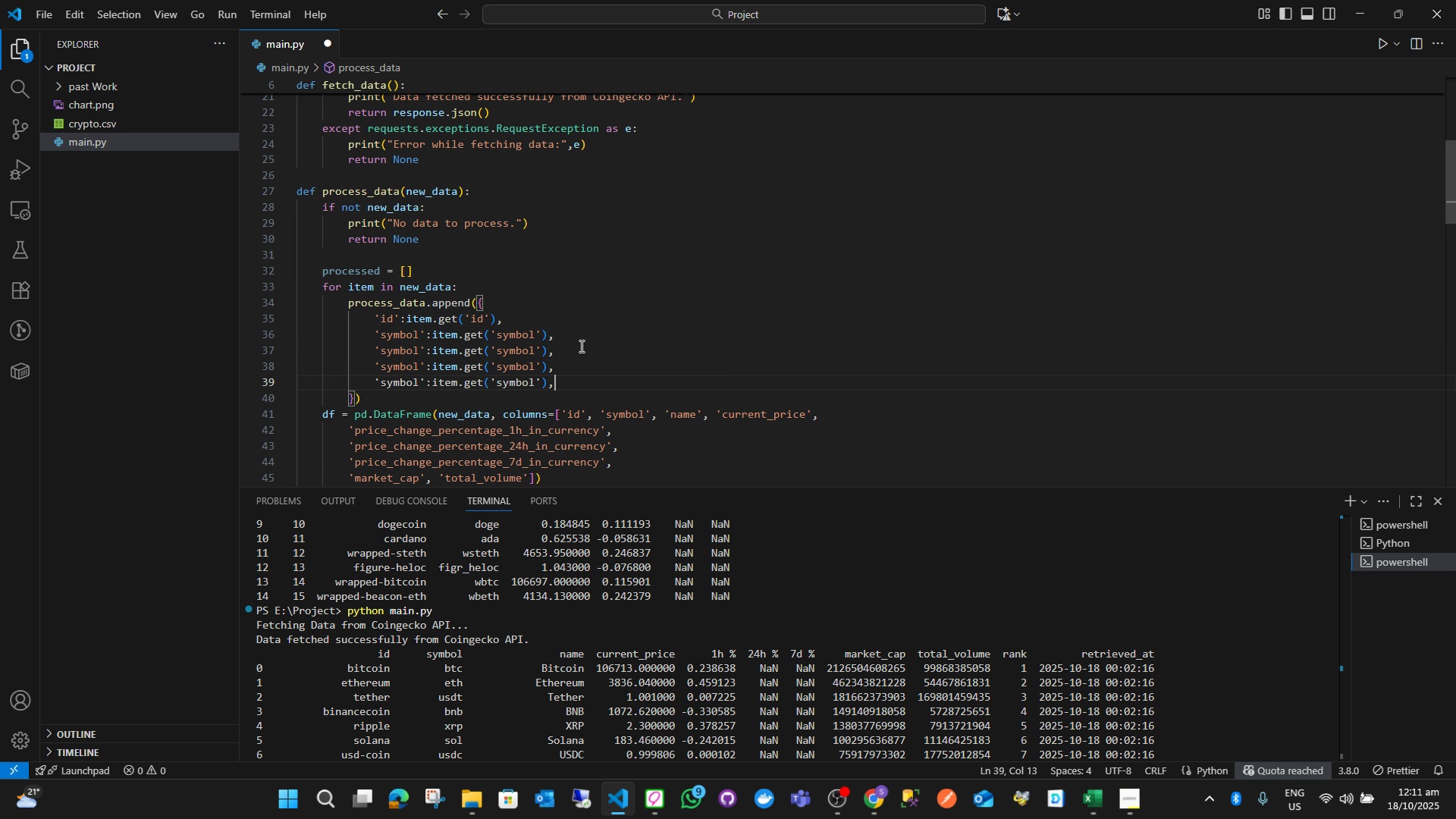 
key(Control+V)
 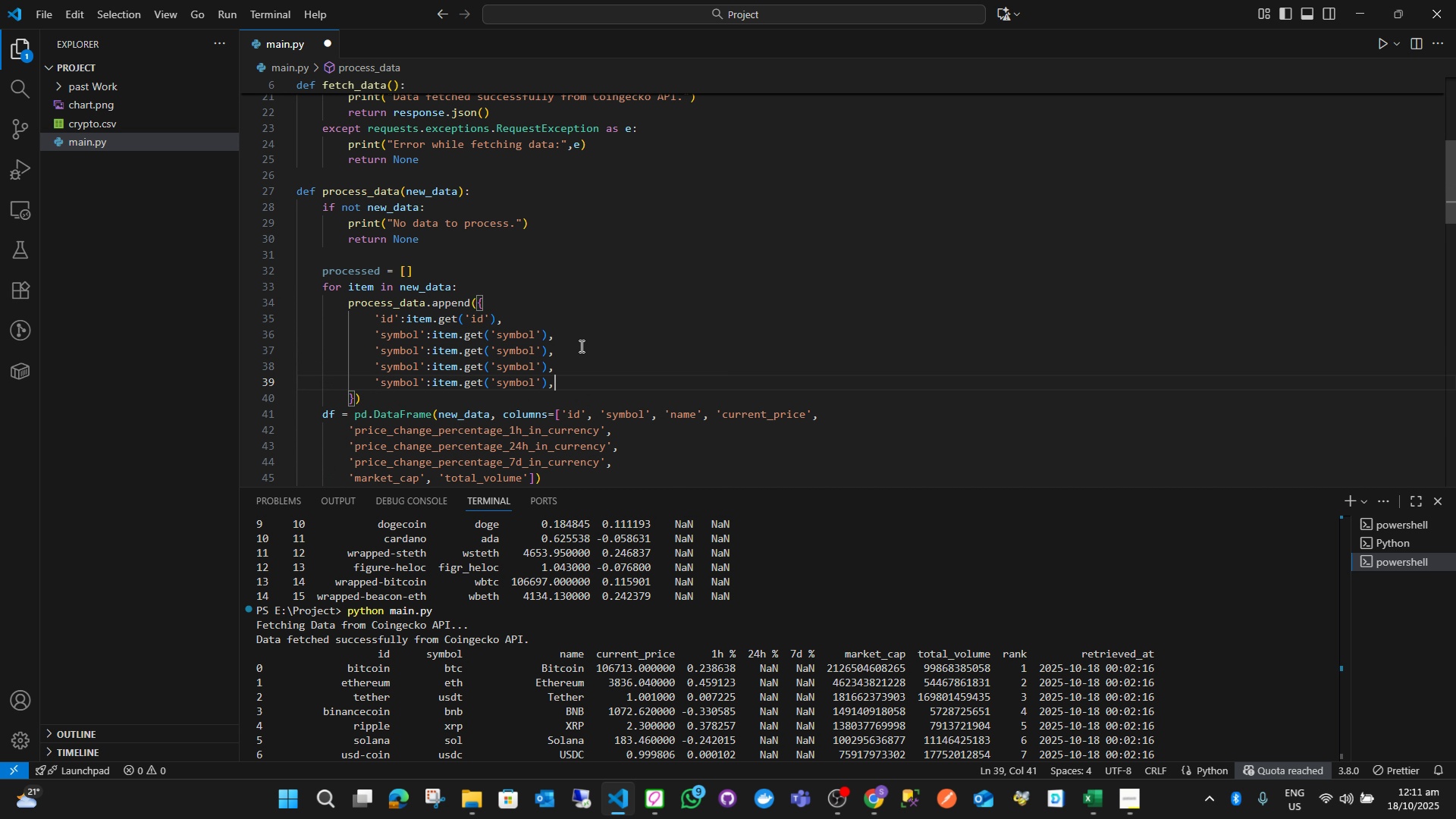 
key(ArrowUp)
 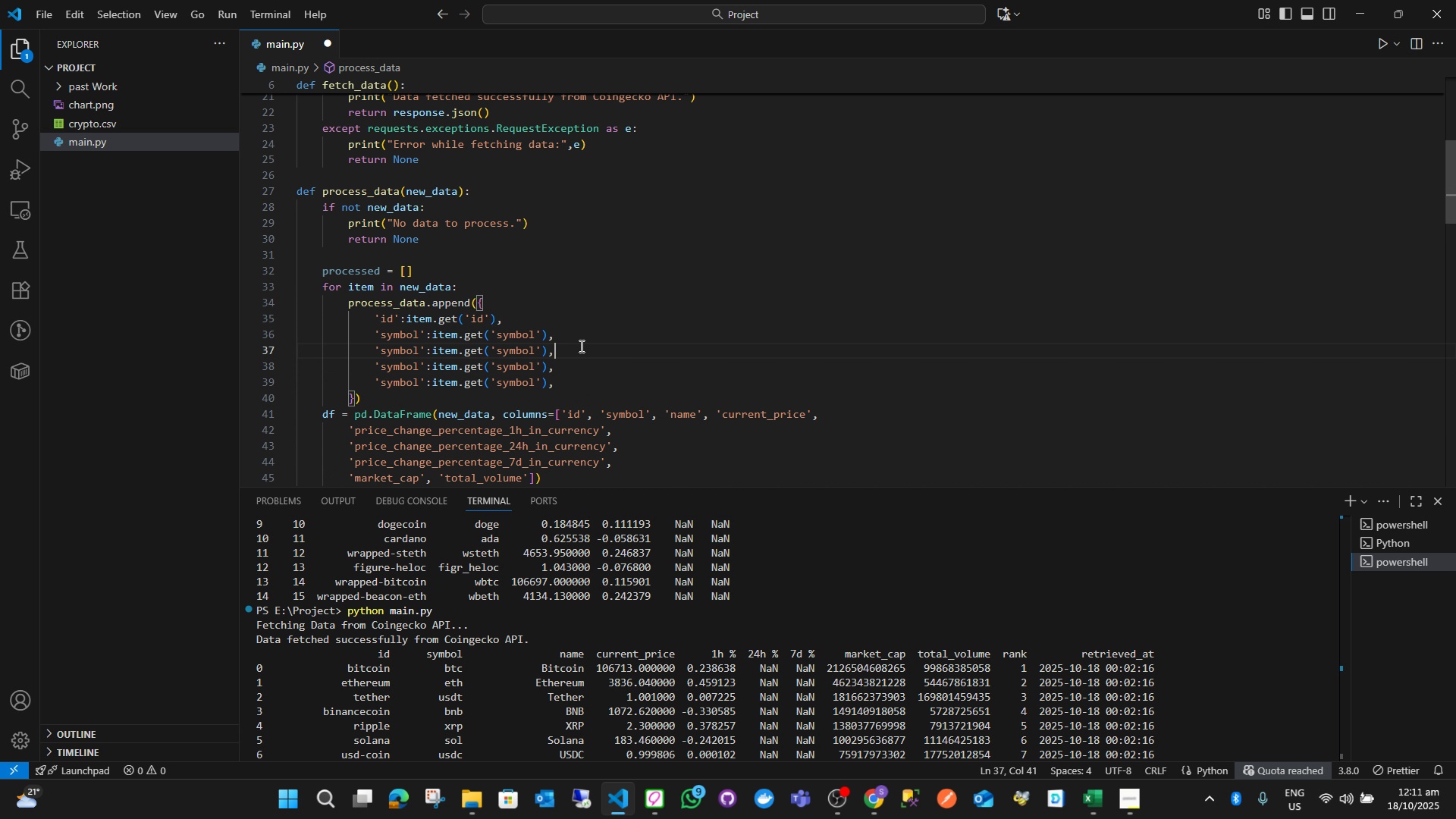 
key(ArrowUp)
 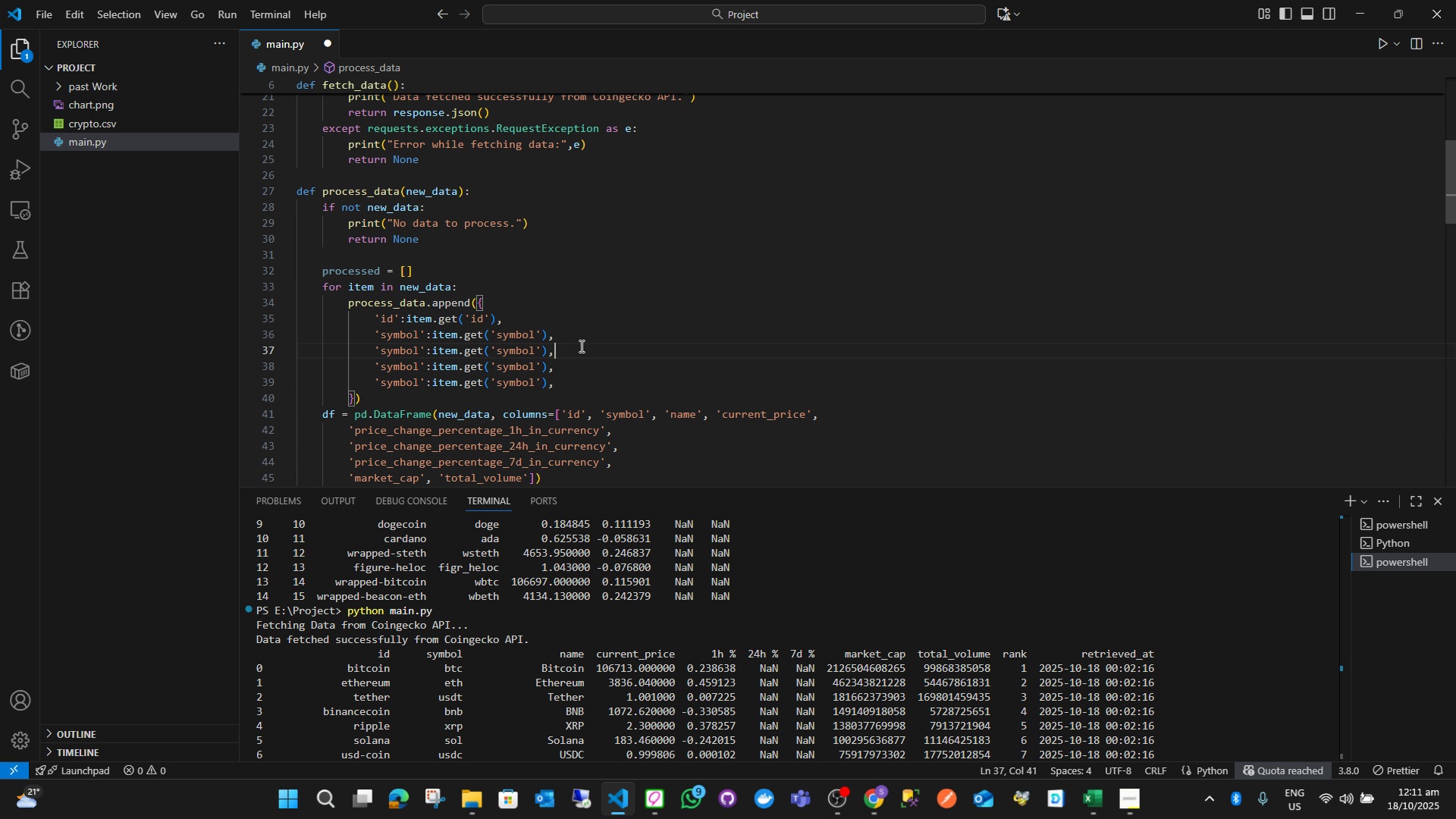 
key(ArrowLeft)
 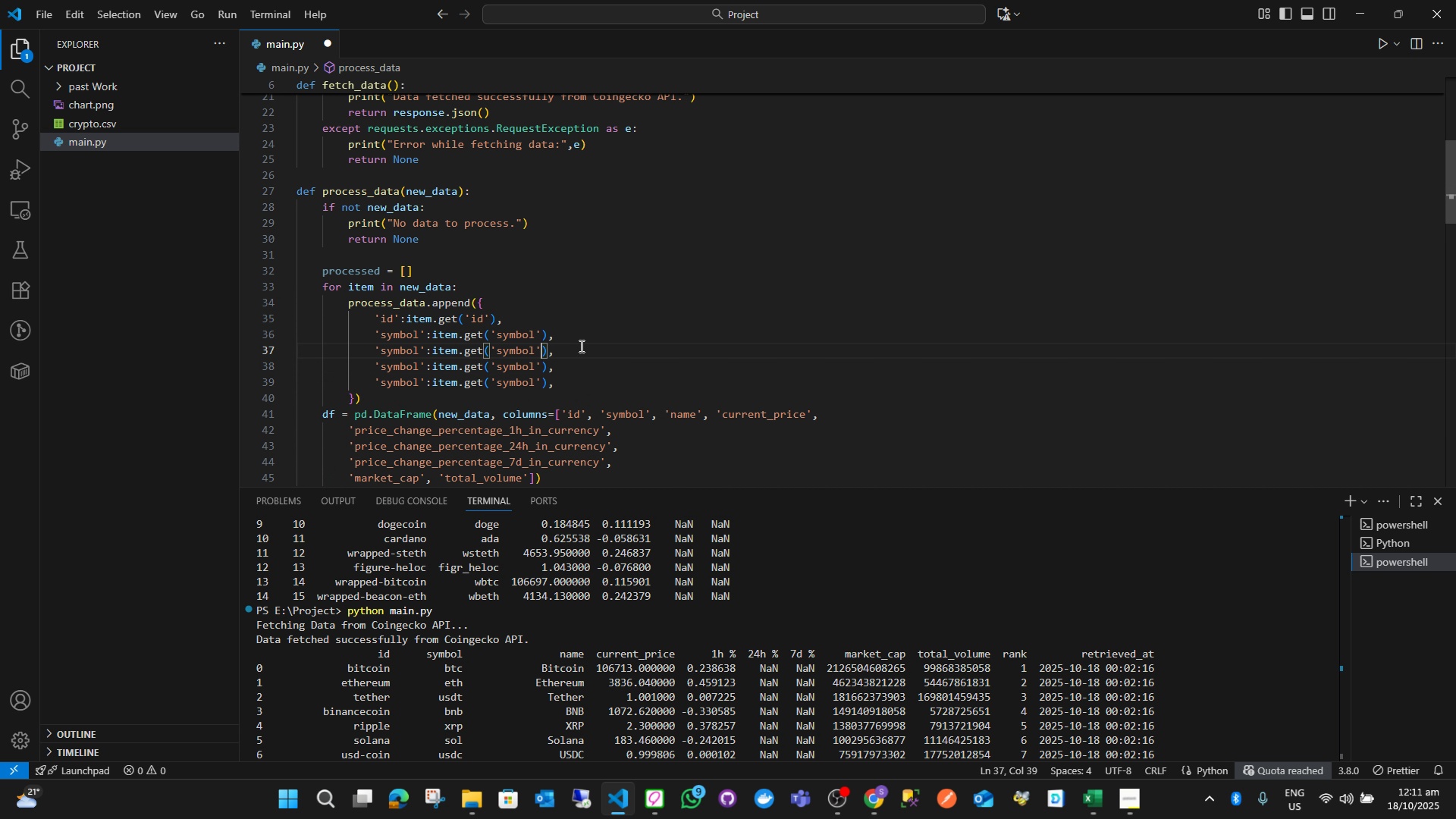 
key(ArrowLeft)
 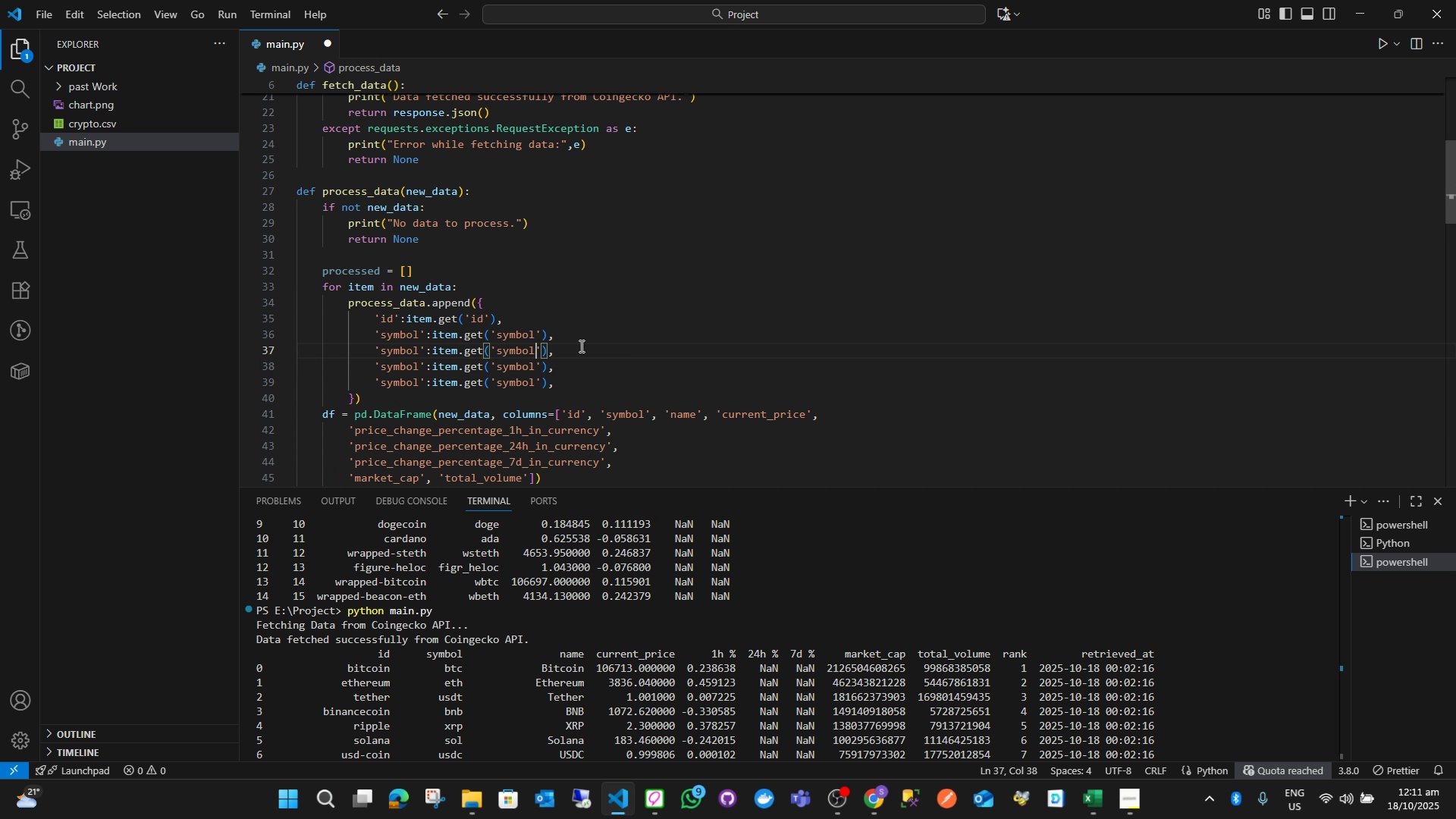 
key(ArrowLeft)
 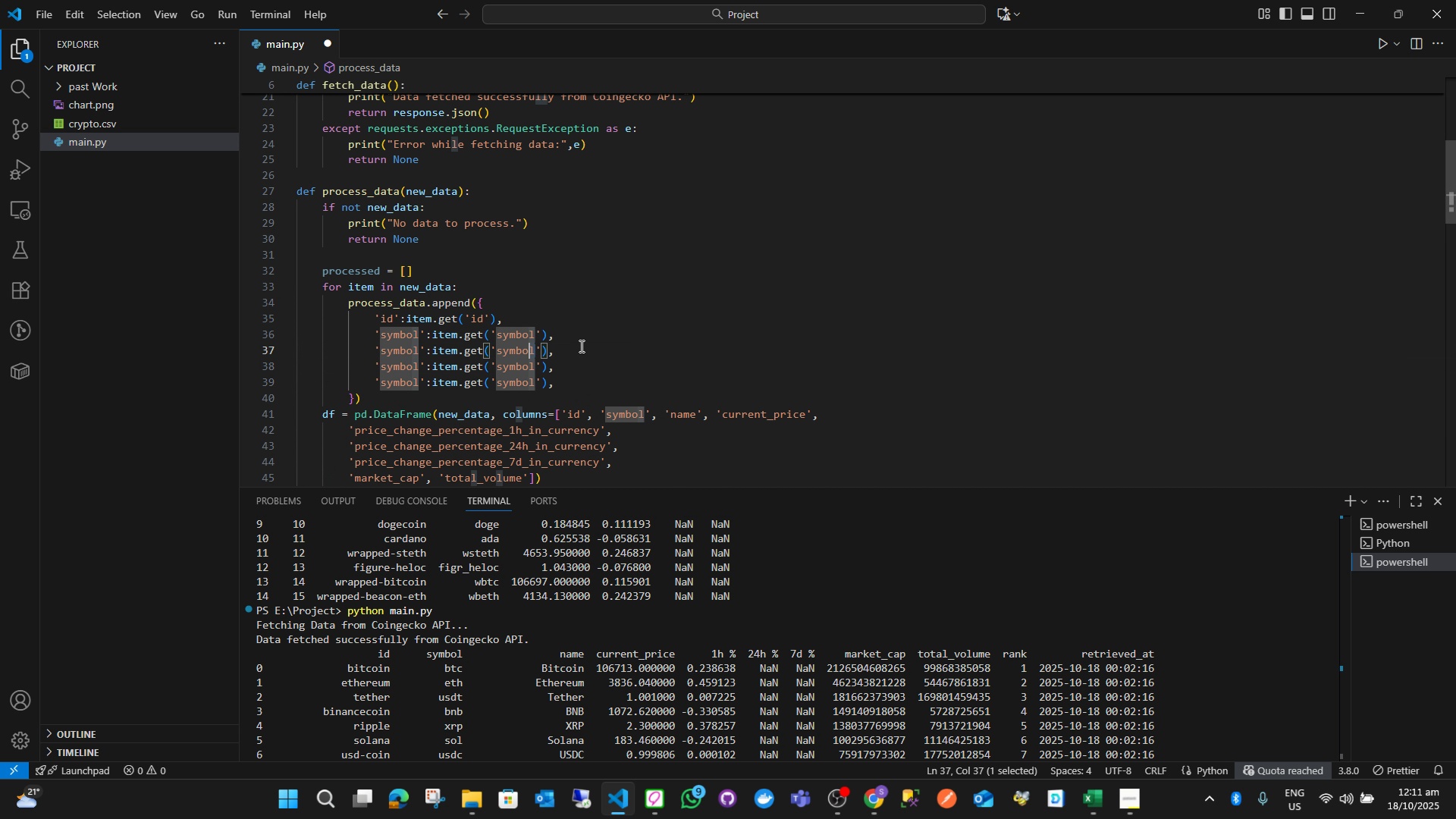 
key(Shift+ArrowLeft)
 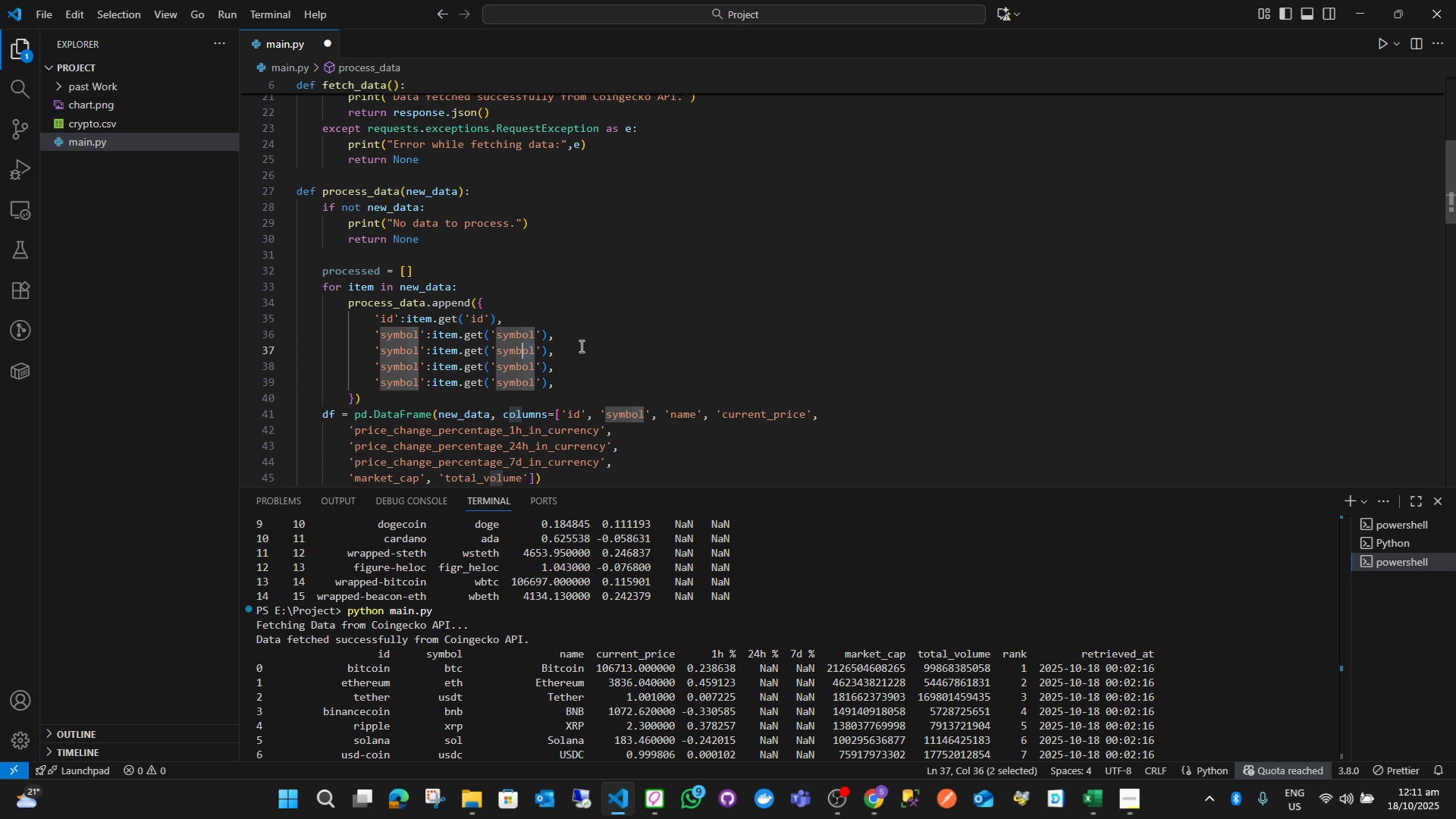 
key(Shift+ArrowLeft)
 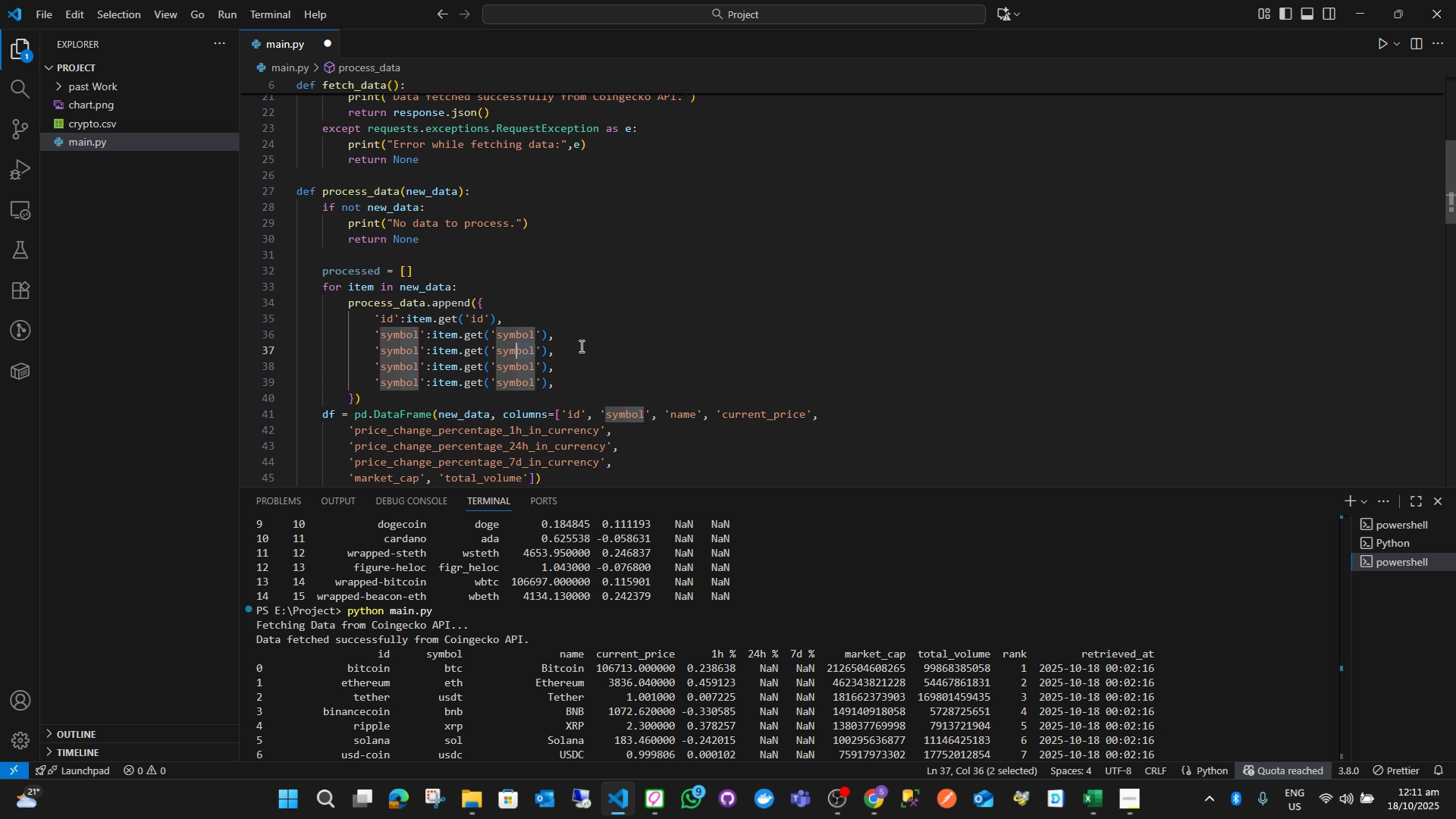 
key(Shift+ArrowLeft)
 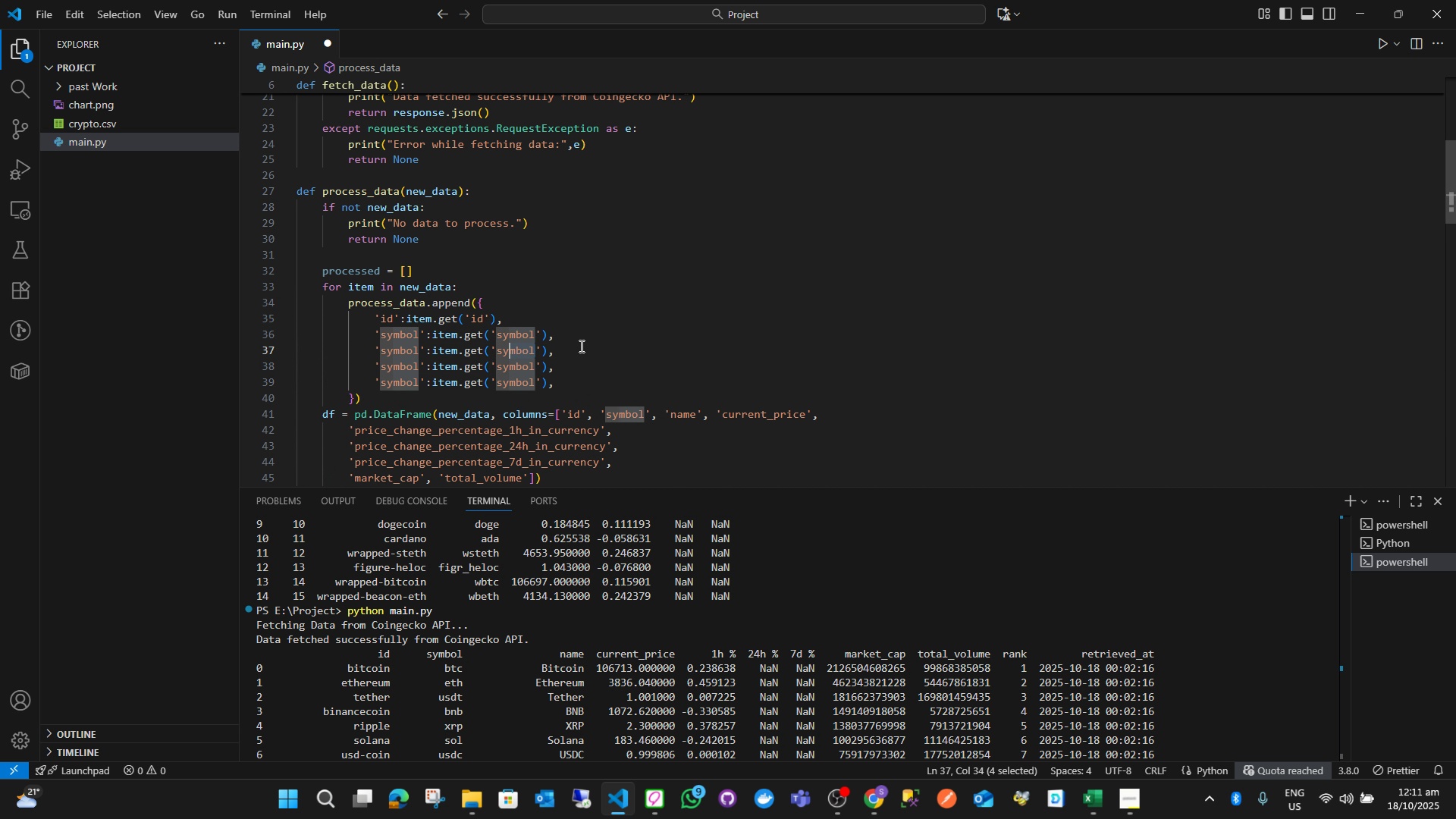 
key(Shift+ArrowLeft)
 